 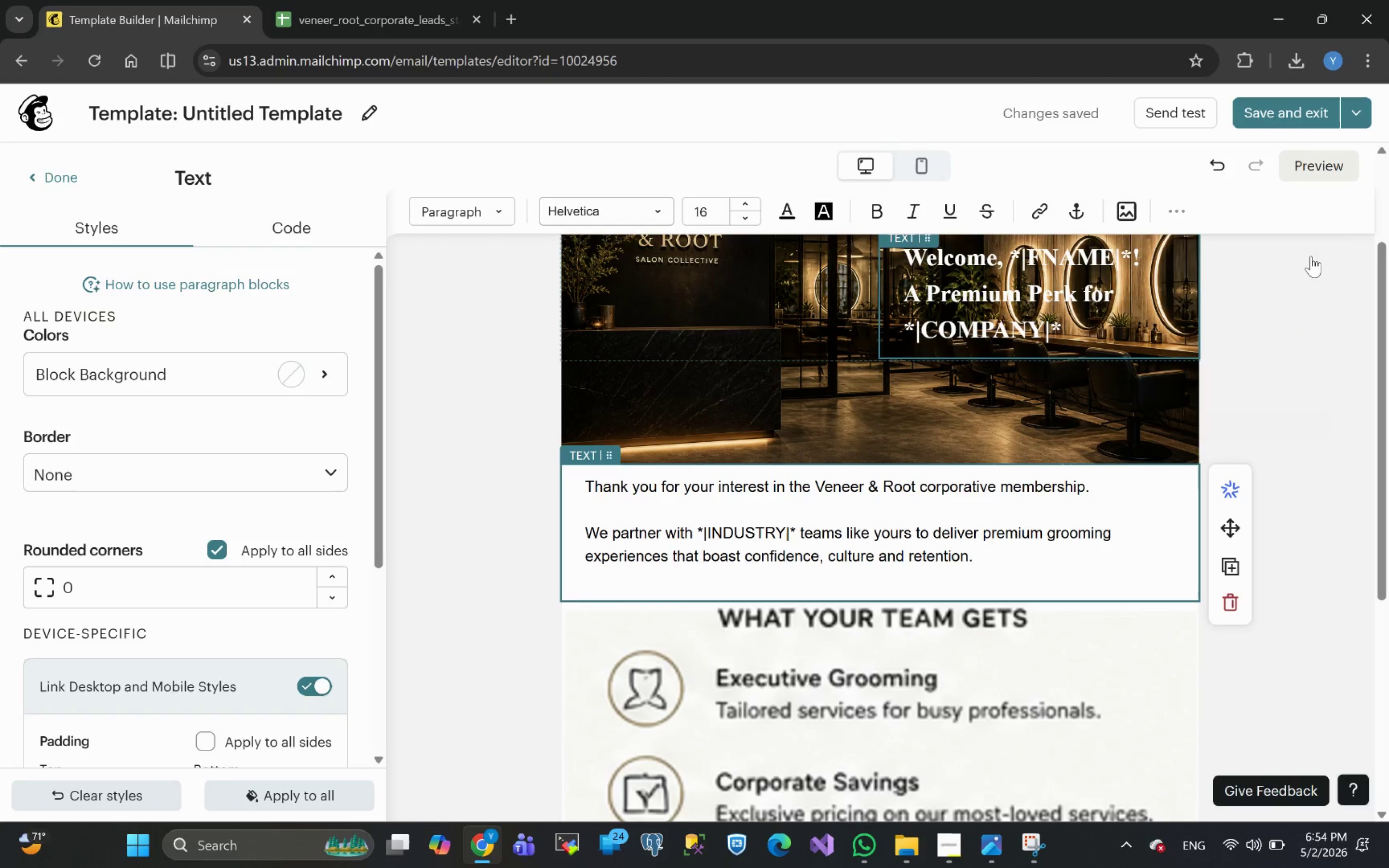 
mouse_move([1146, 214])
 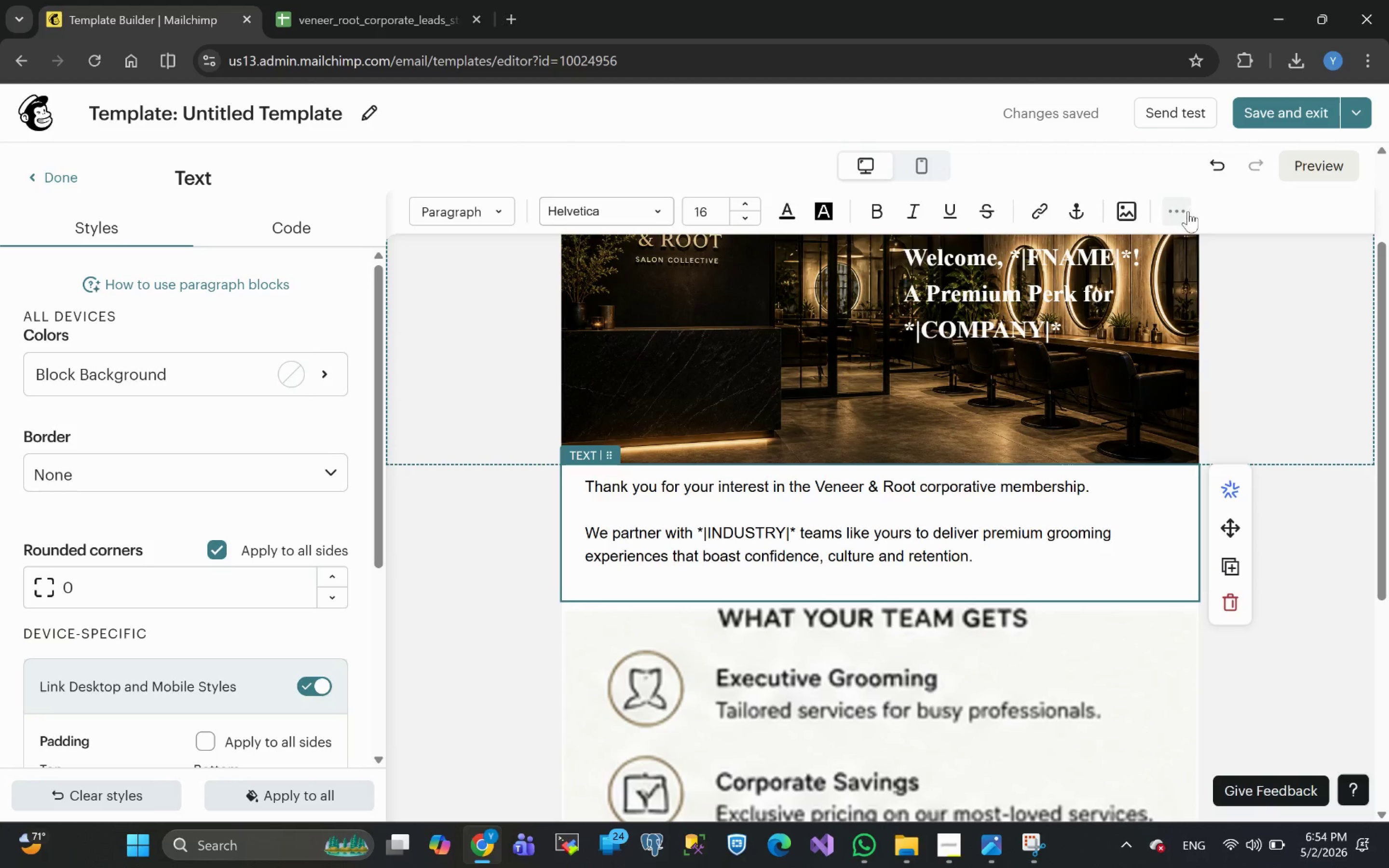 
left_click([1182, 213])
 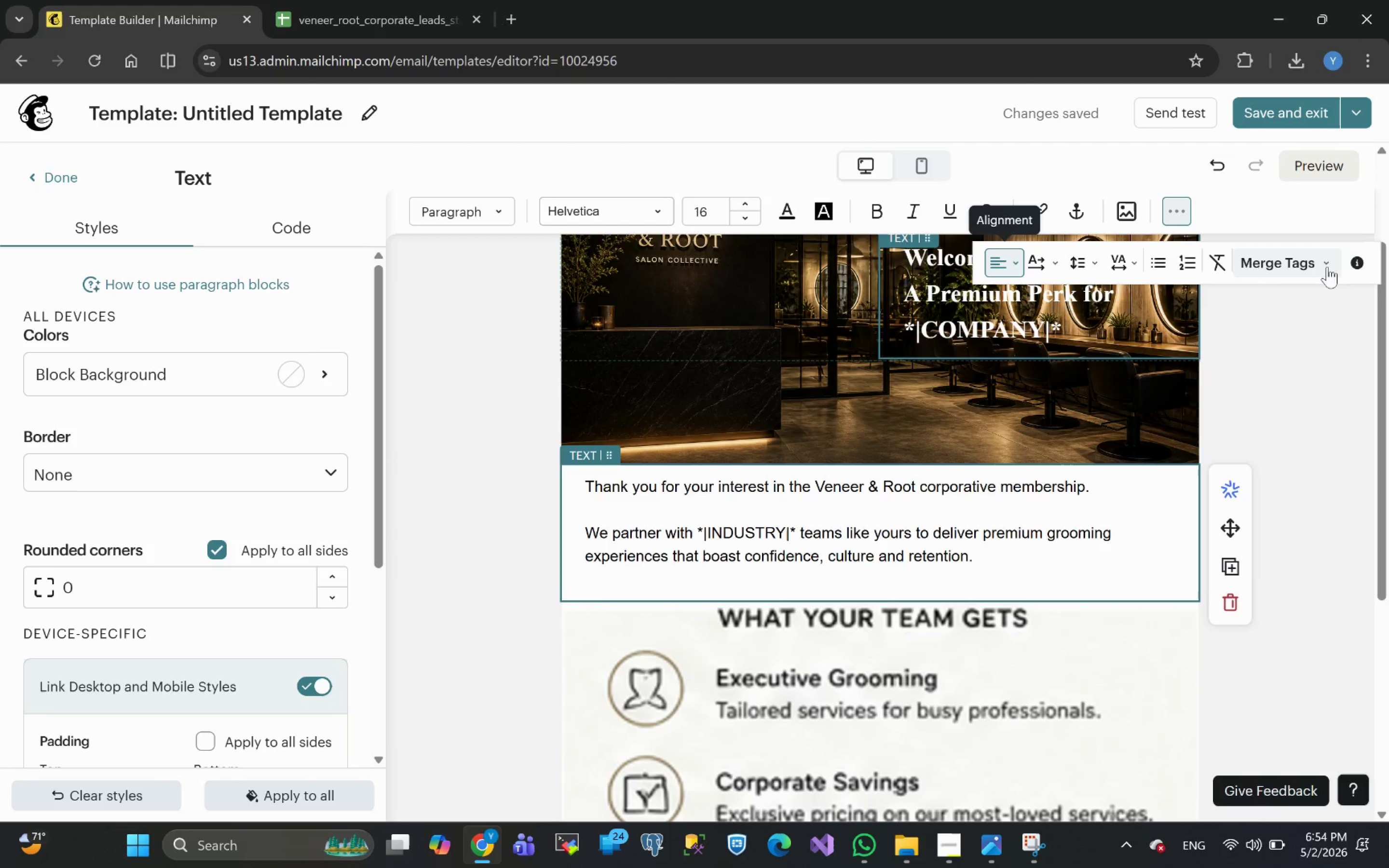 
left_click([1329, 260])
 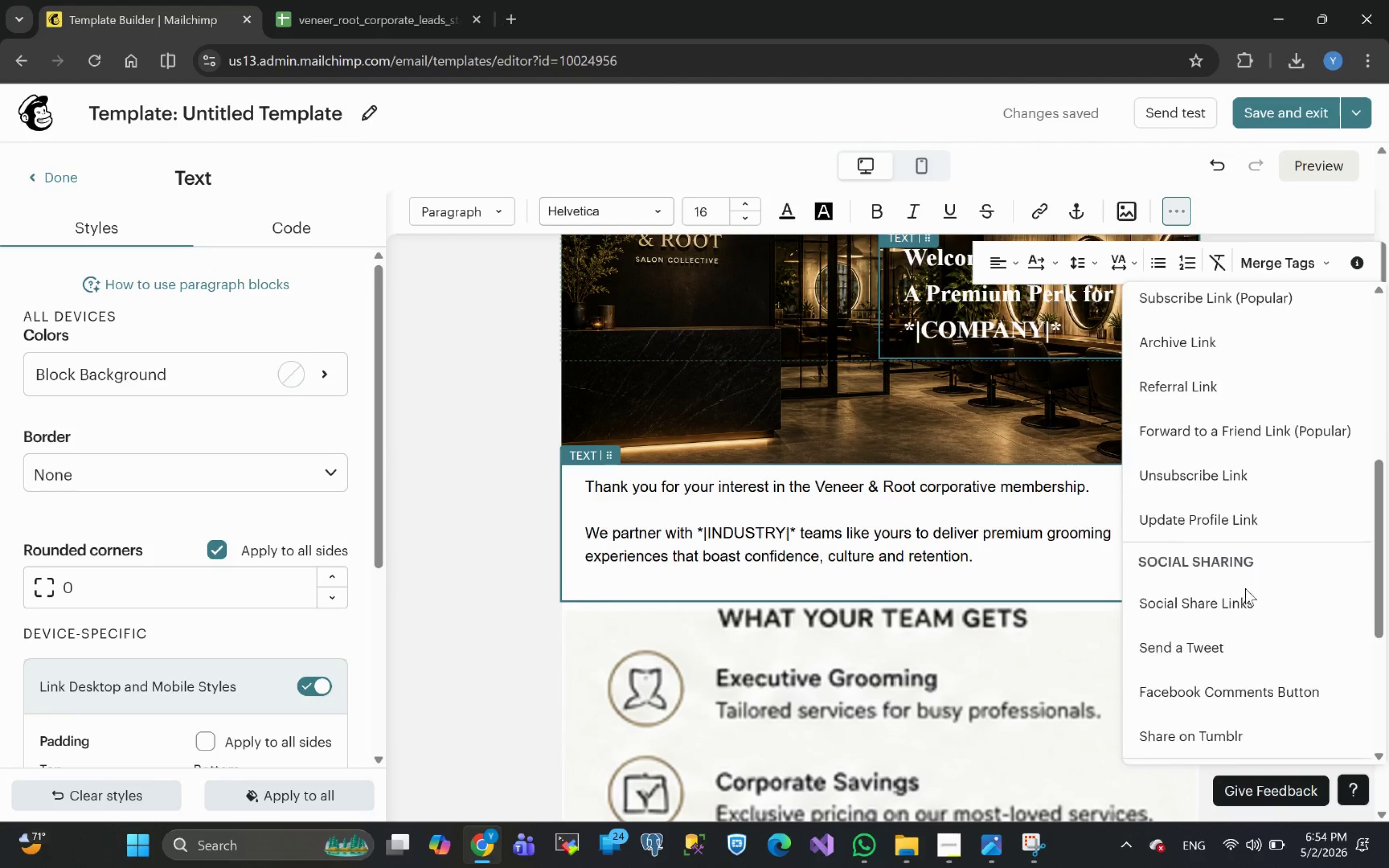 
wait(5.28)
 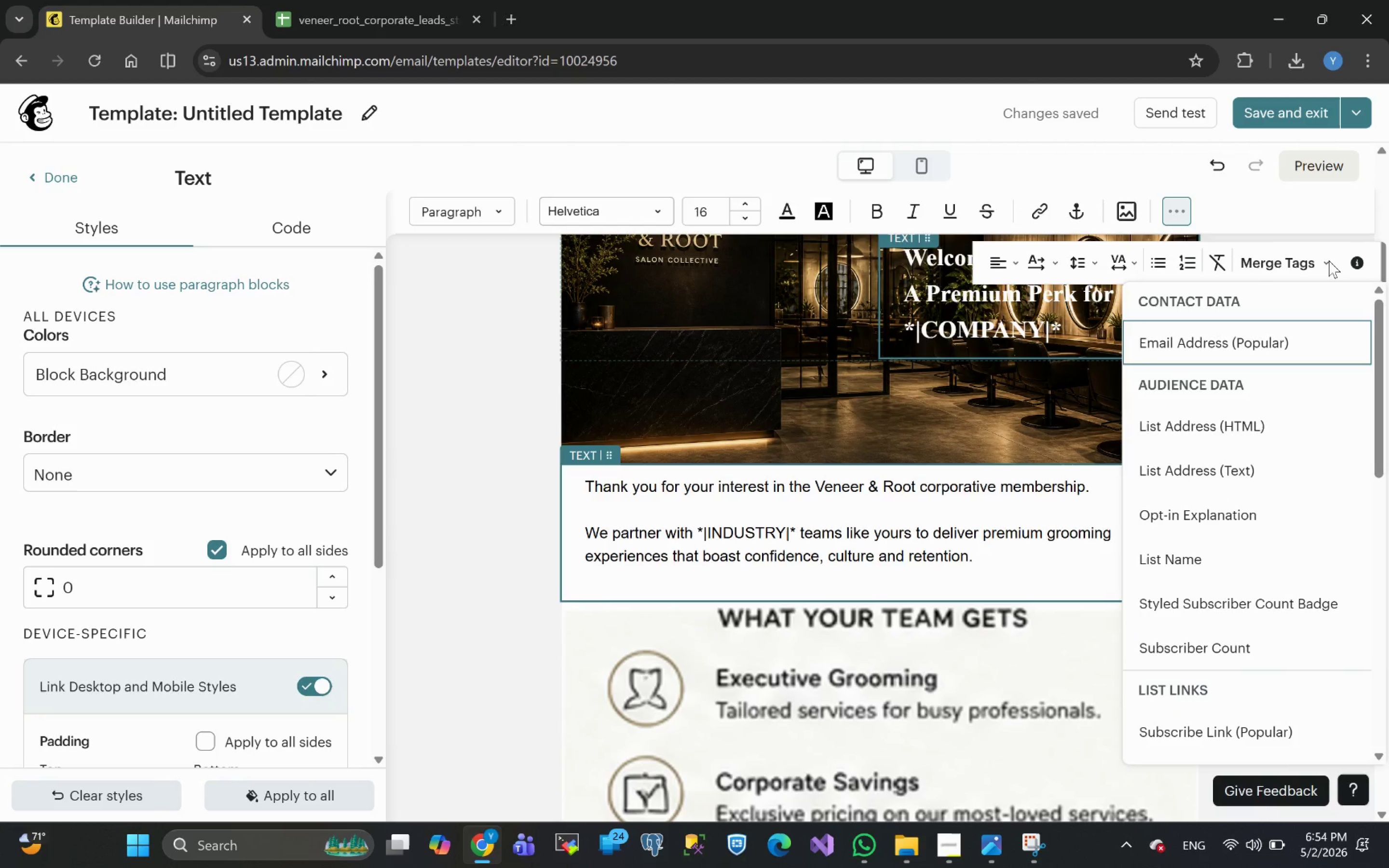 
mouse_move([1232, 595])
 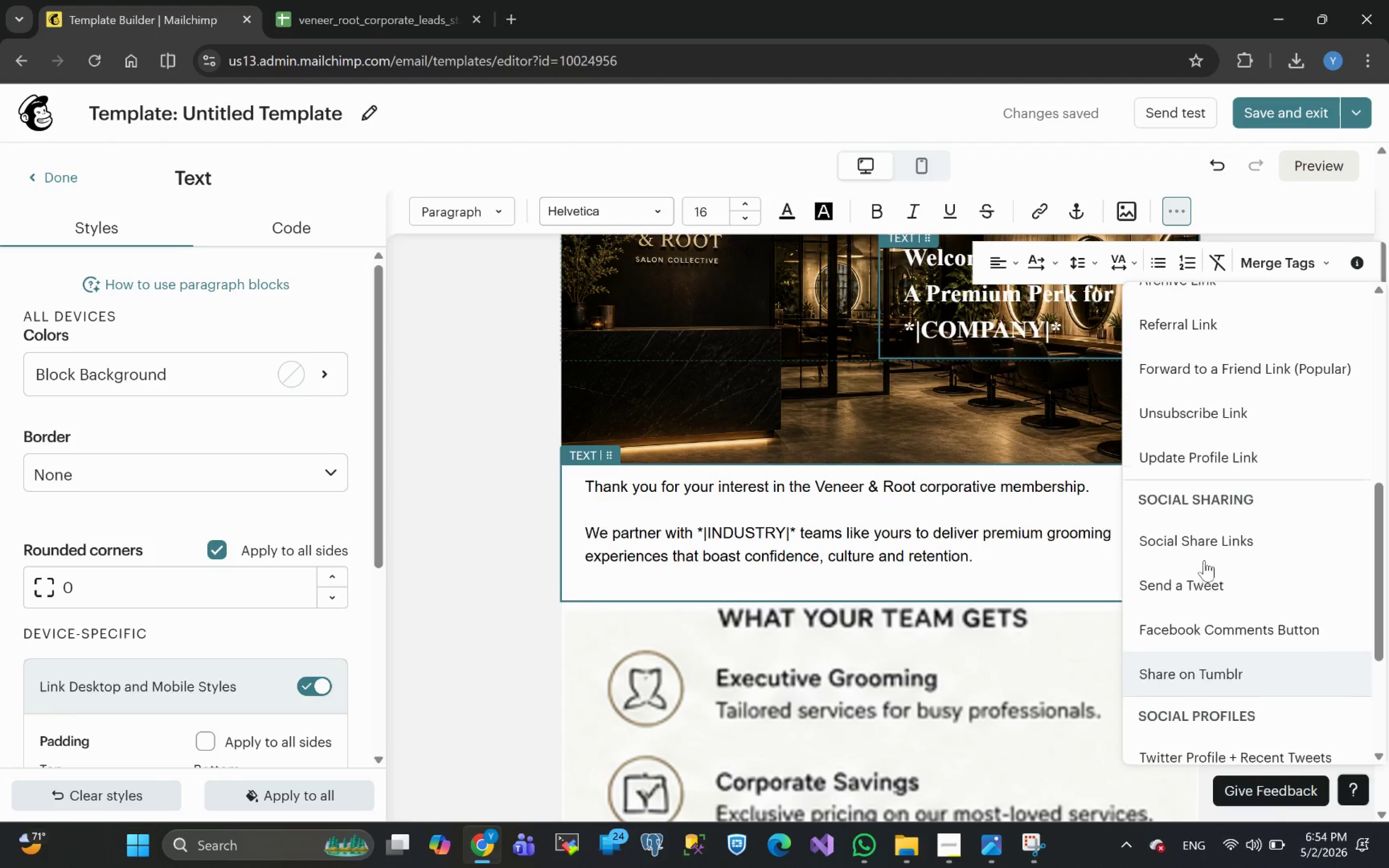 
wait(8.18)
 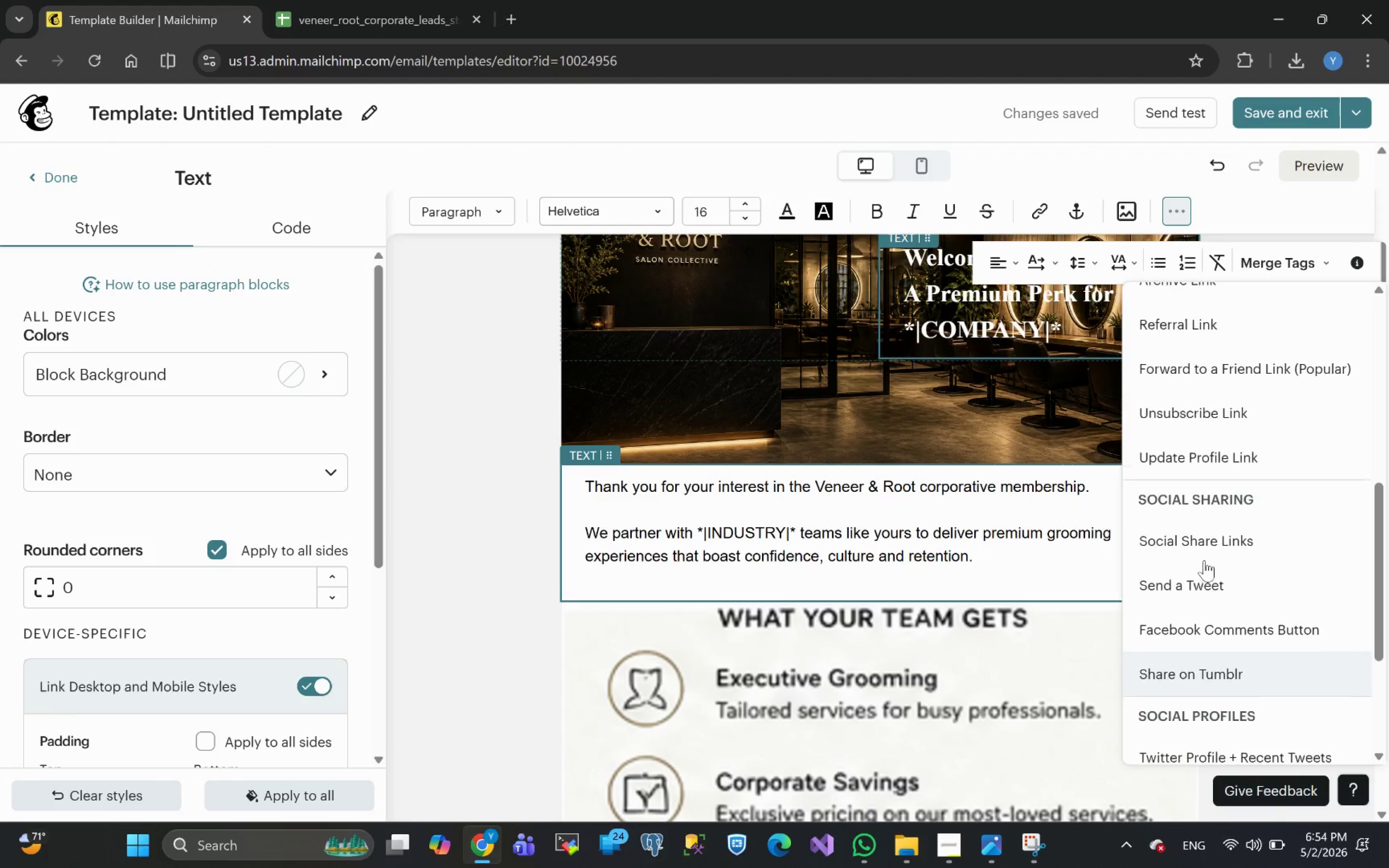 
mouse_move([1213, 641])
 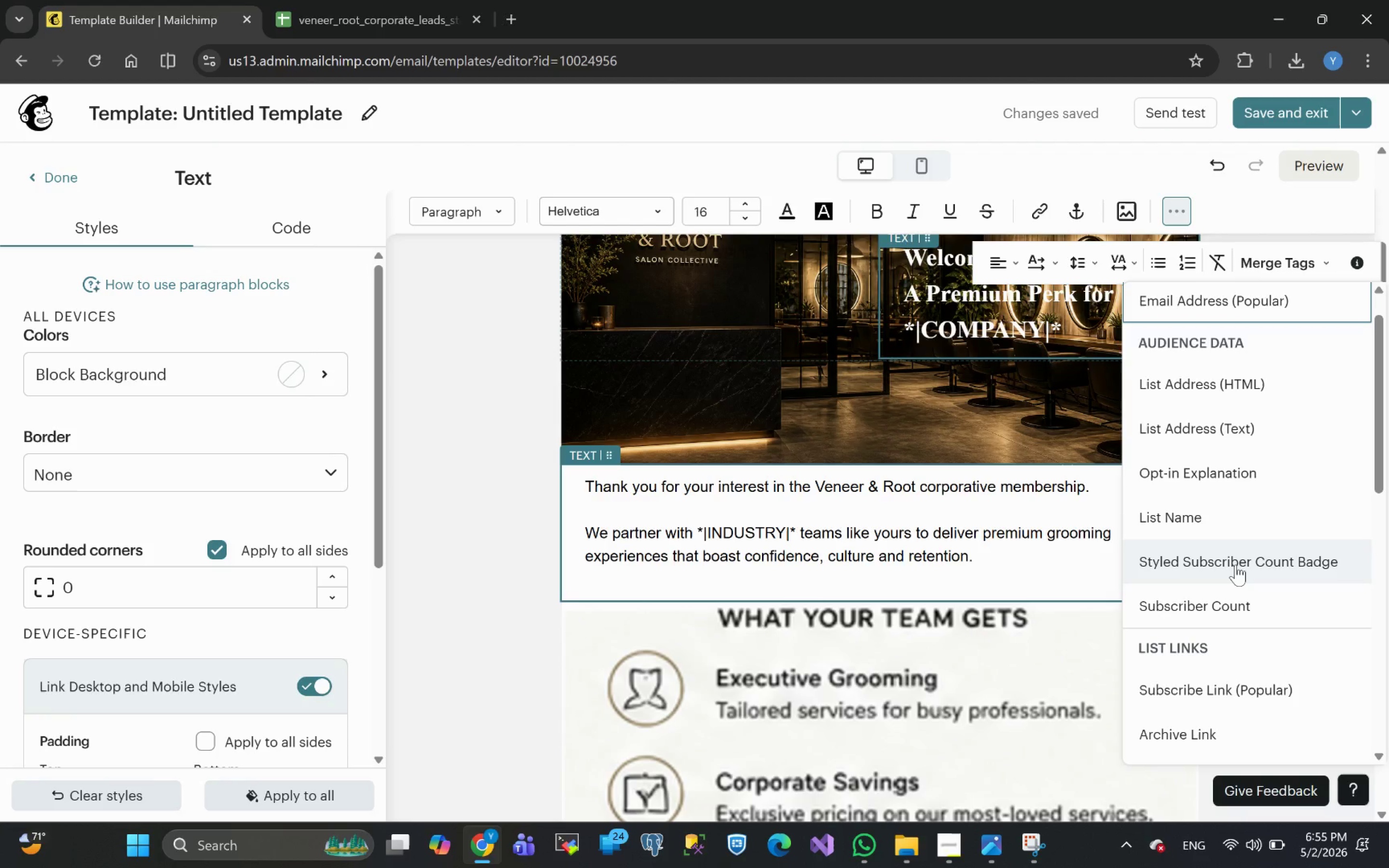 
left_click([1236, 565])
 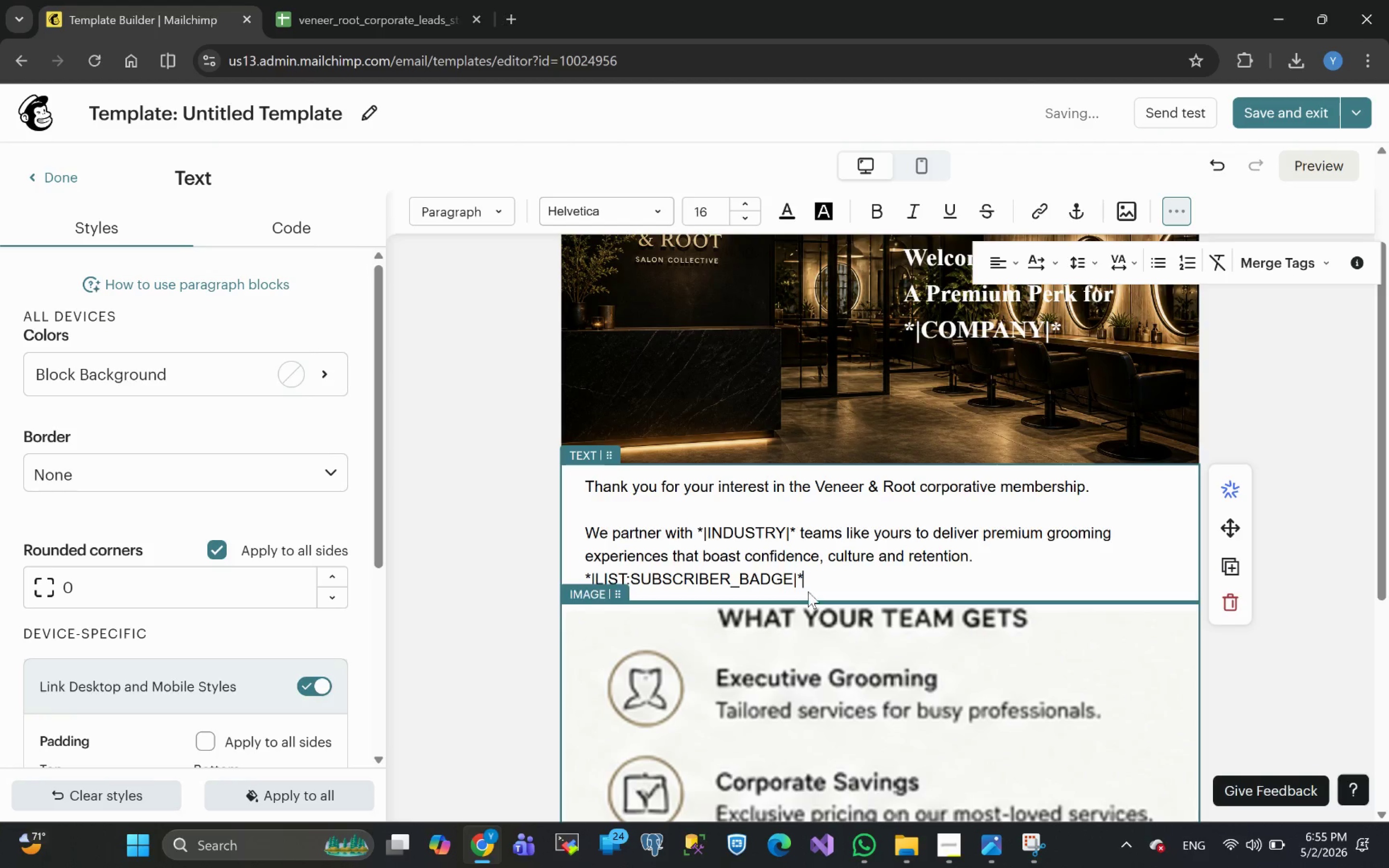 
left_click_drag(start_coordinate=[803, 571], to_coordinate=[1001, 547])
 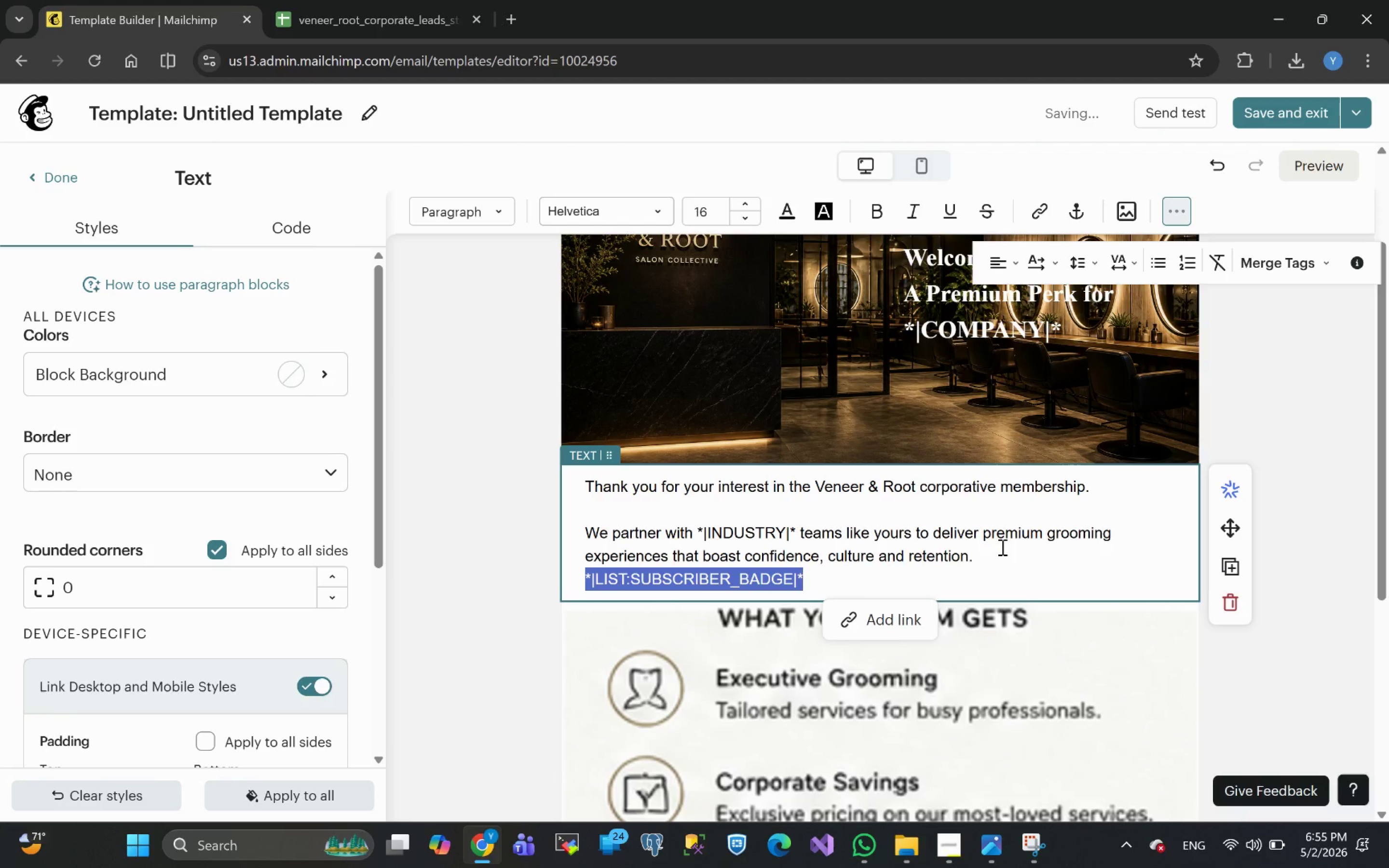 
key(Backspace)
 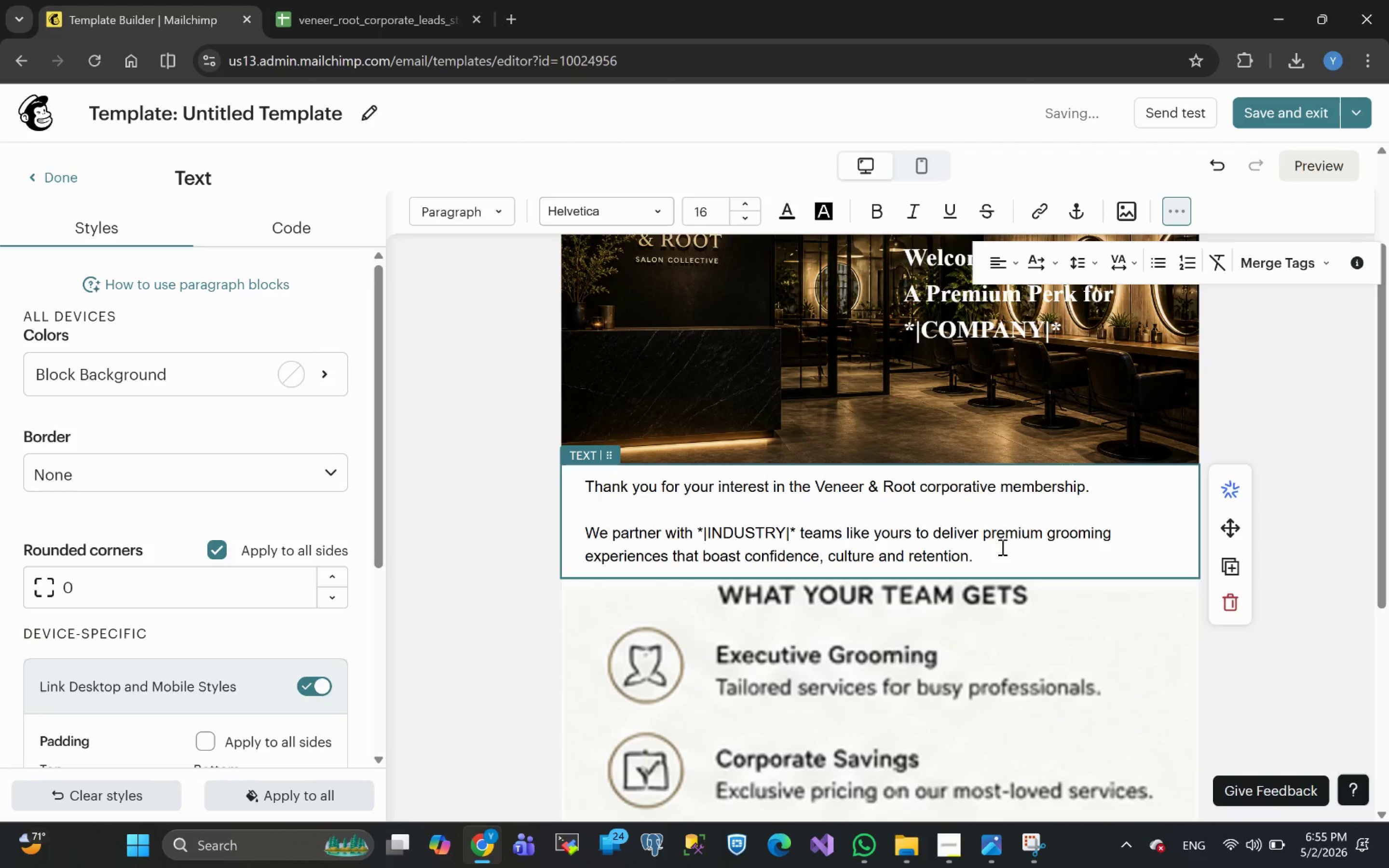 
key(Backspace)
 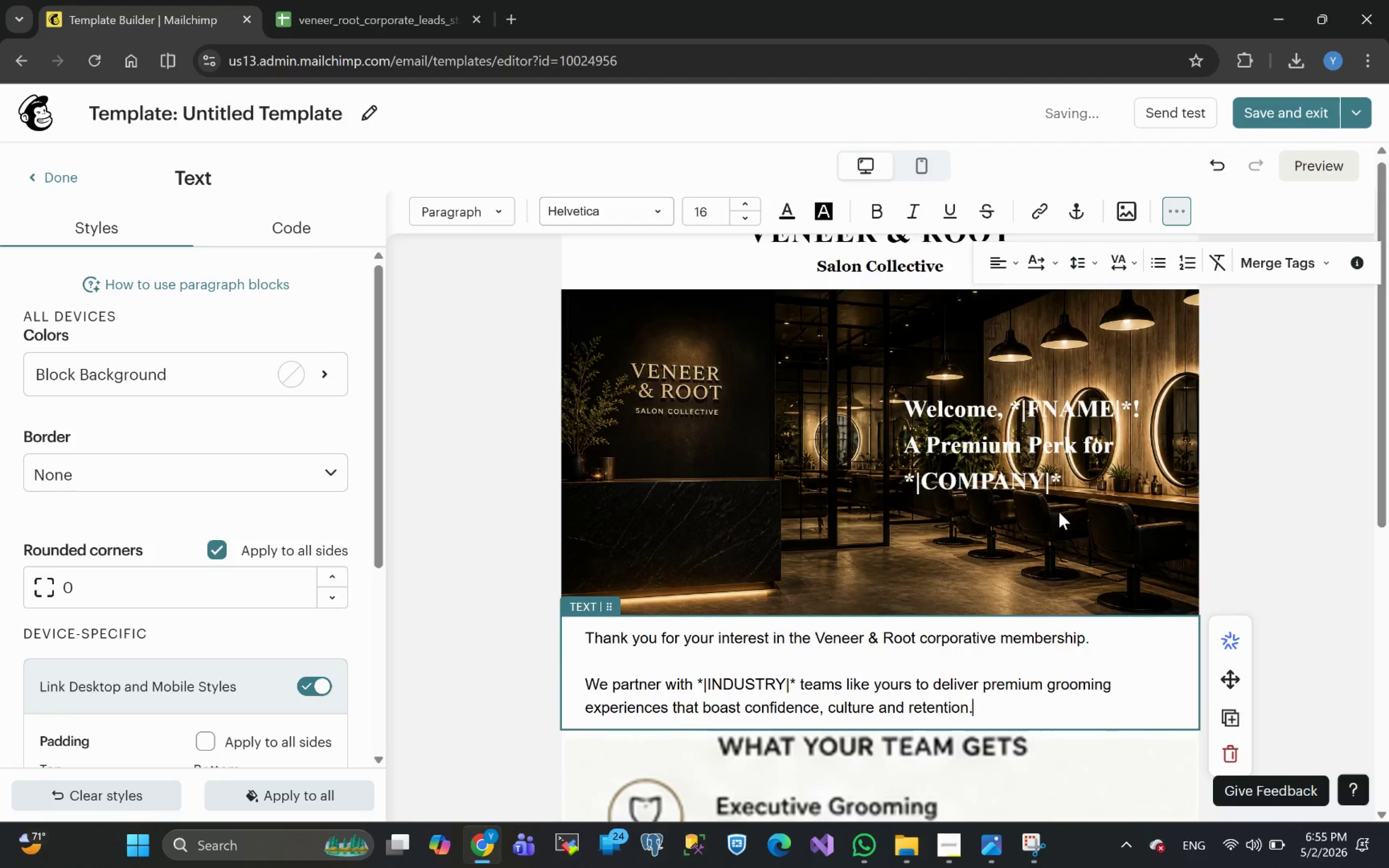 
wait(5.72)
 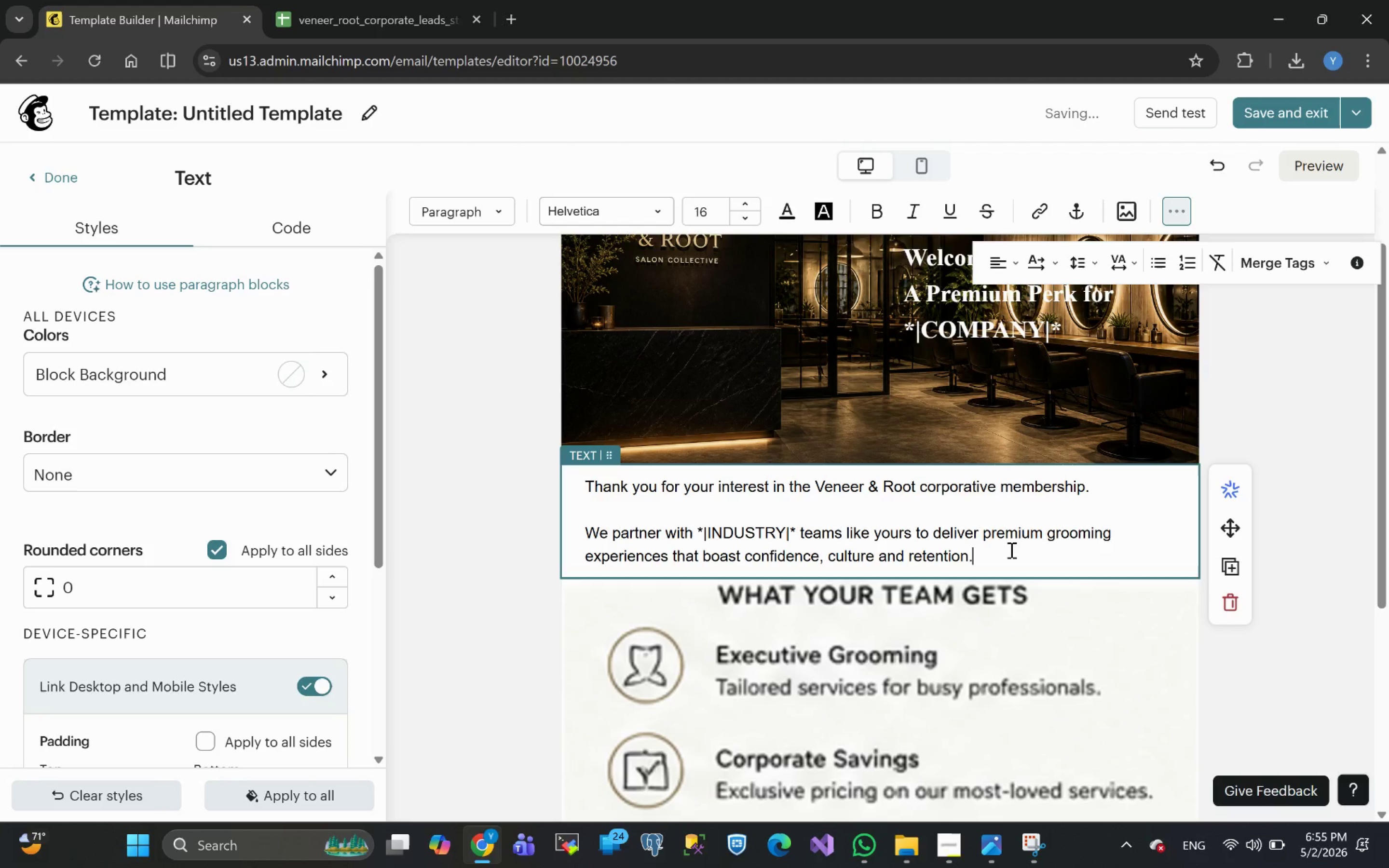 
left_click([1290, 464])
 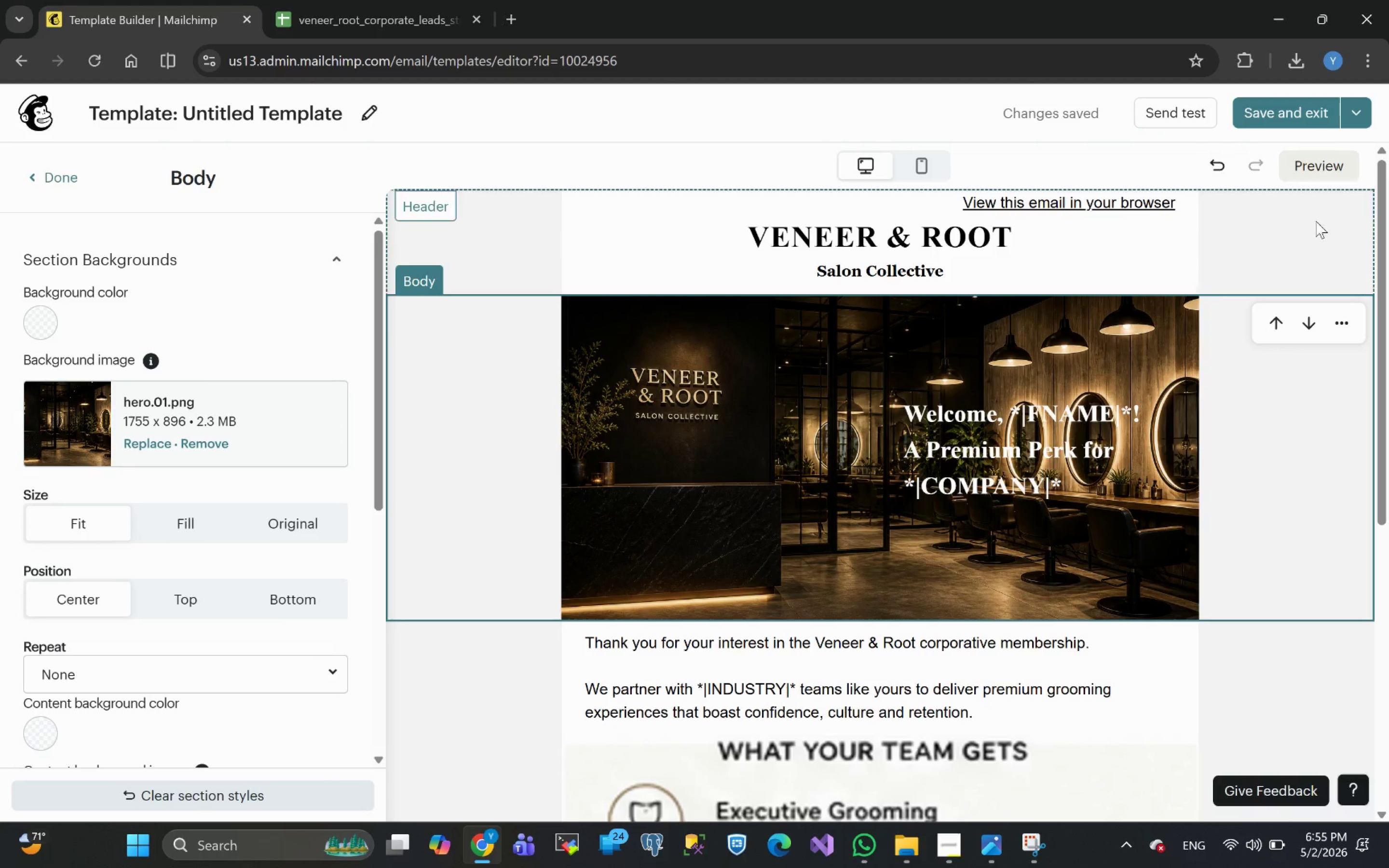 
left_click([1306, 168])
 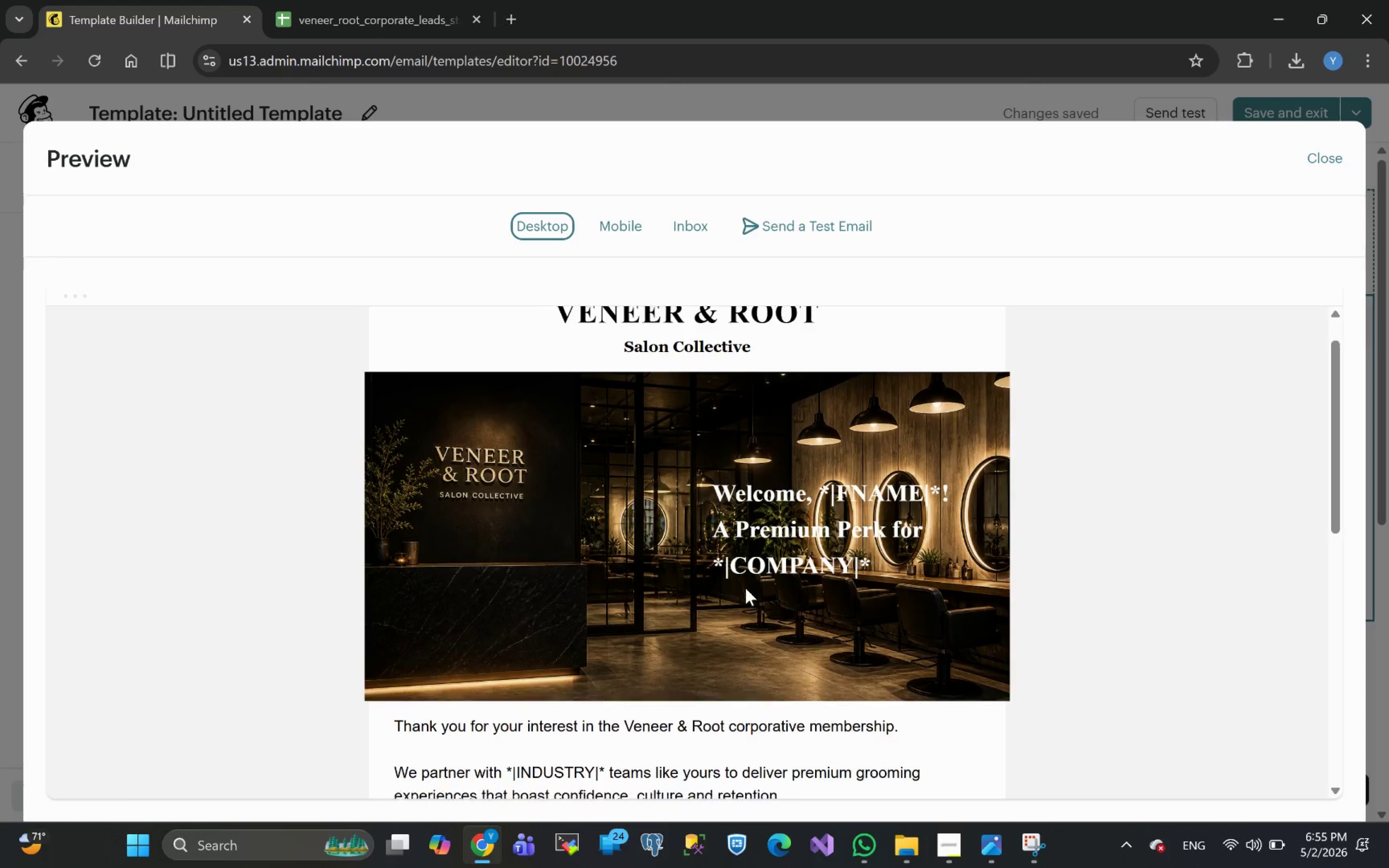 
wait(8.56)
 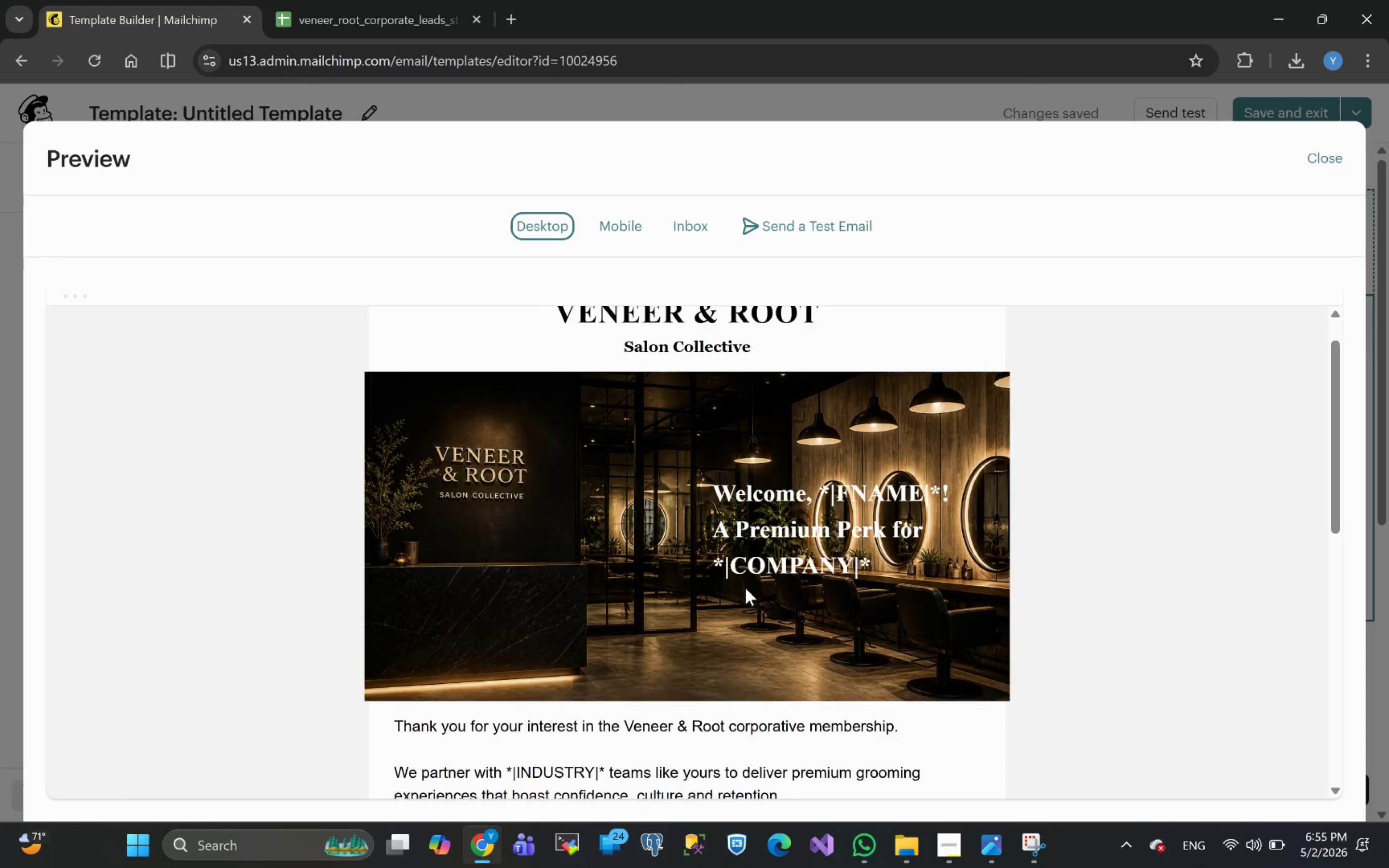 
left_click([1315, 158])
 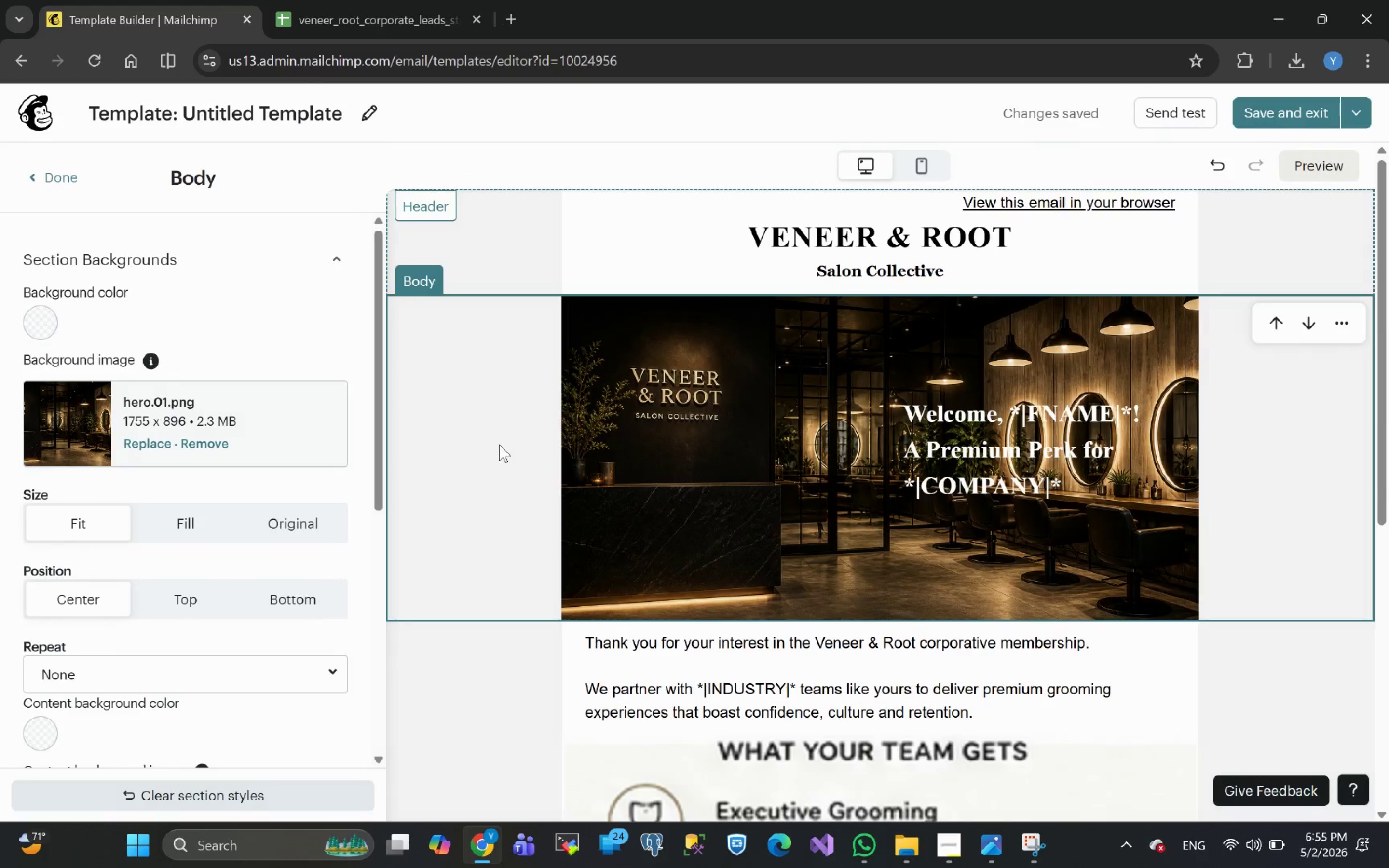 
left_click([489, 440])
 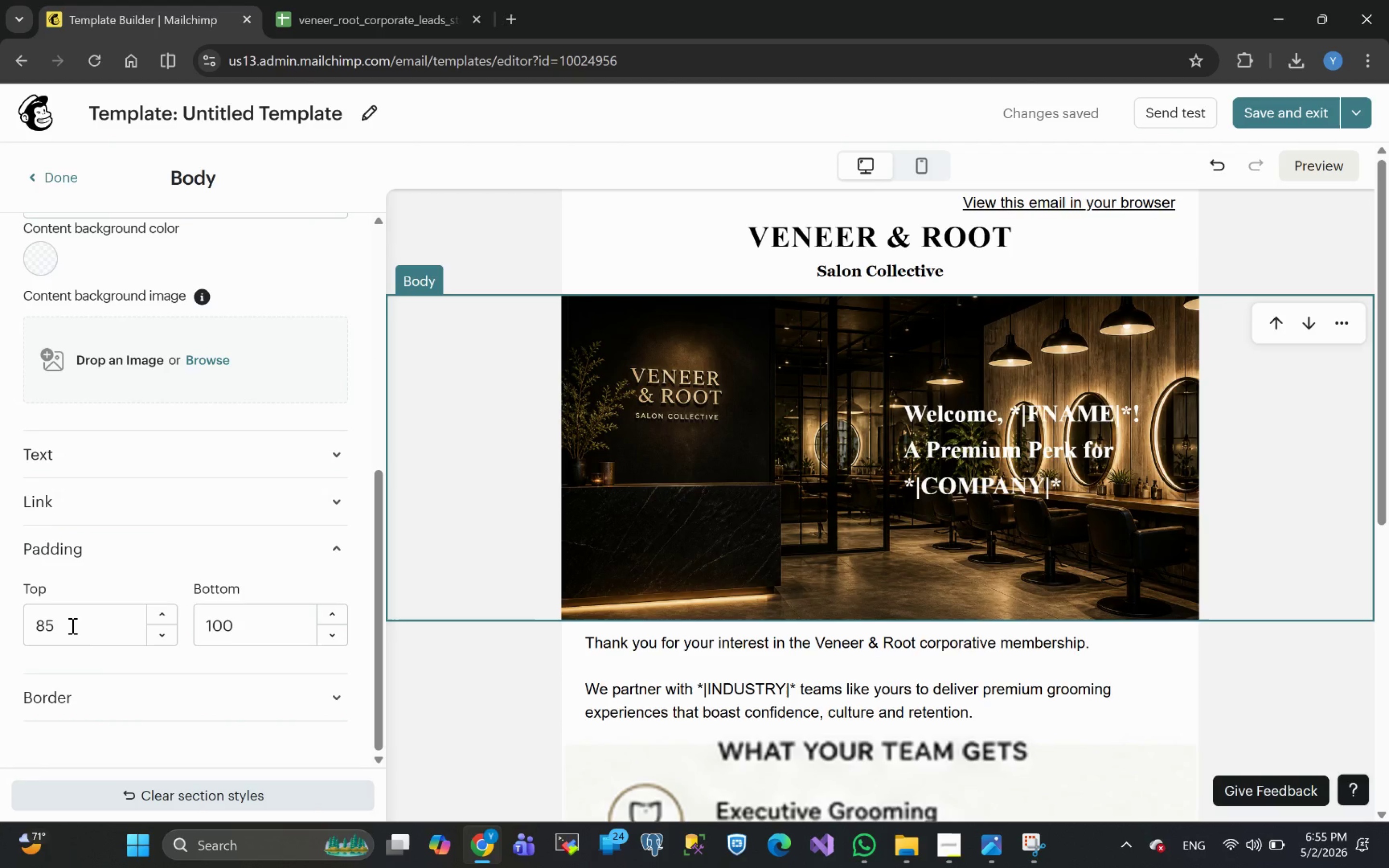 
wait(6.88)
 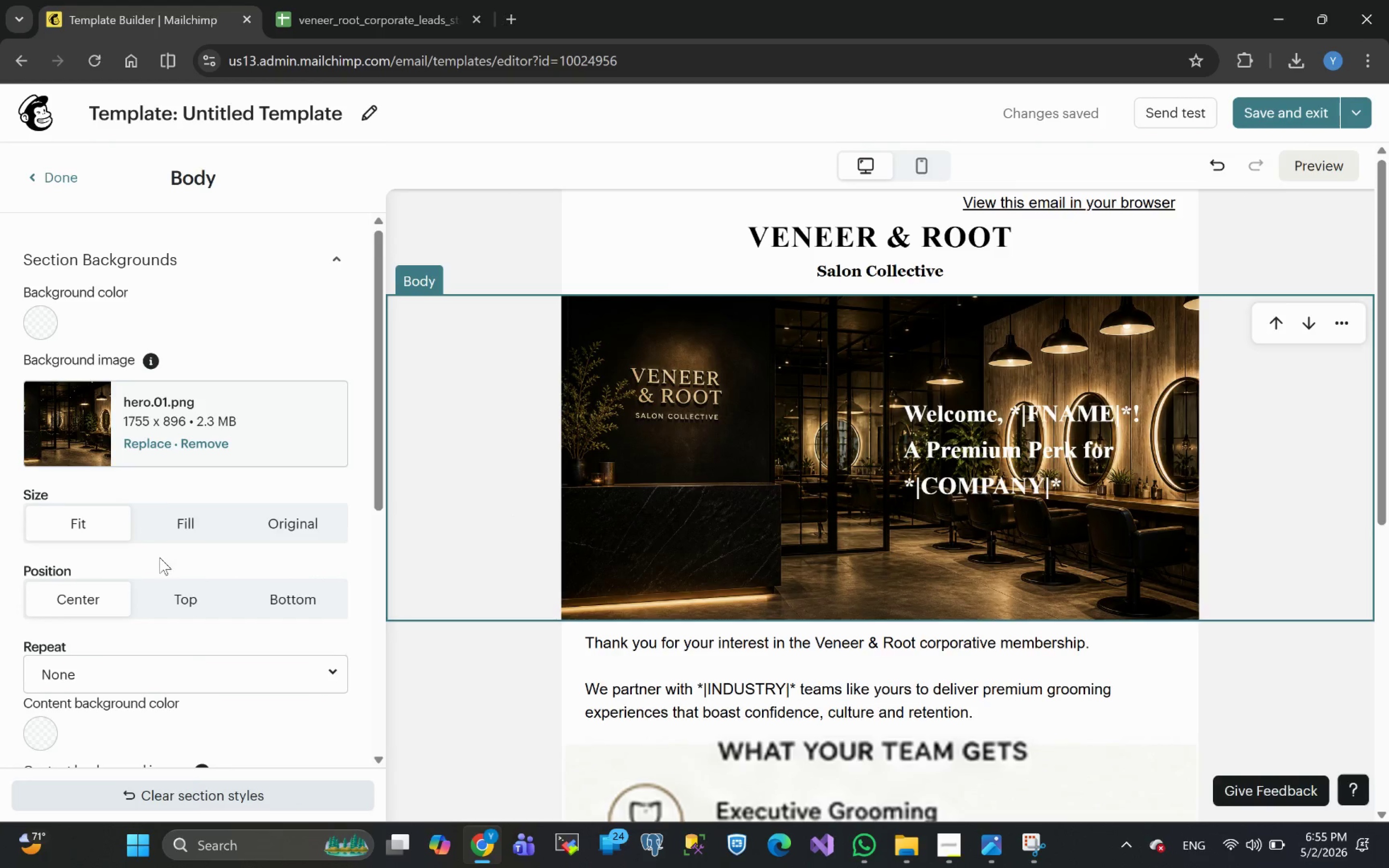 
left_click_drag(start_coordinate=[256, 628], to_coordinate=[200, 629])
 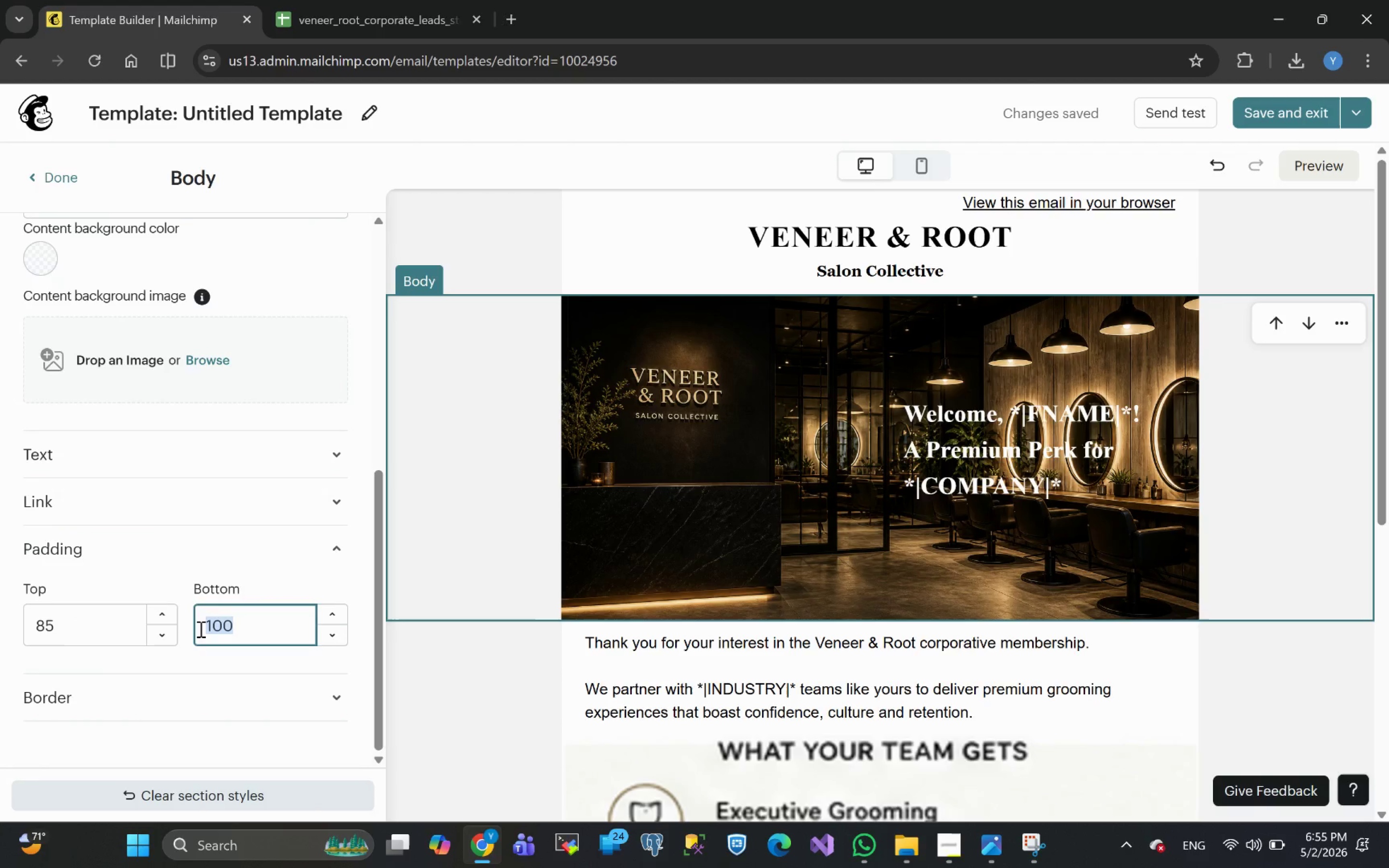 
type(95)
 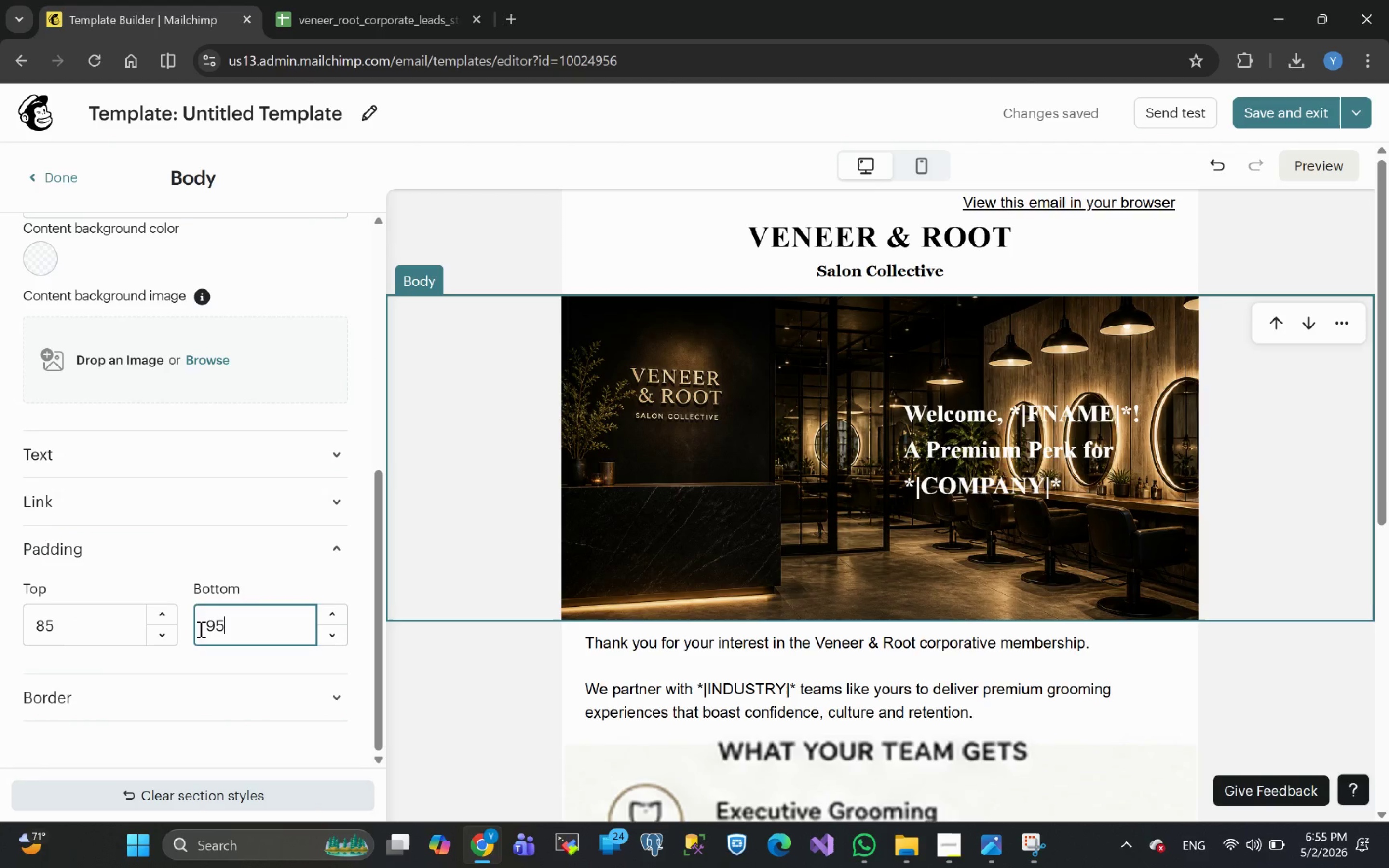 
key(Enter)
 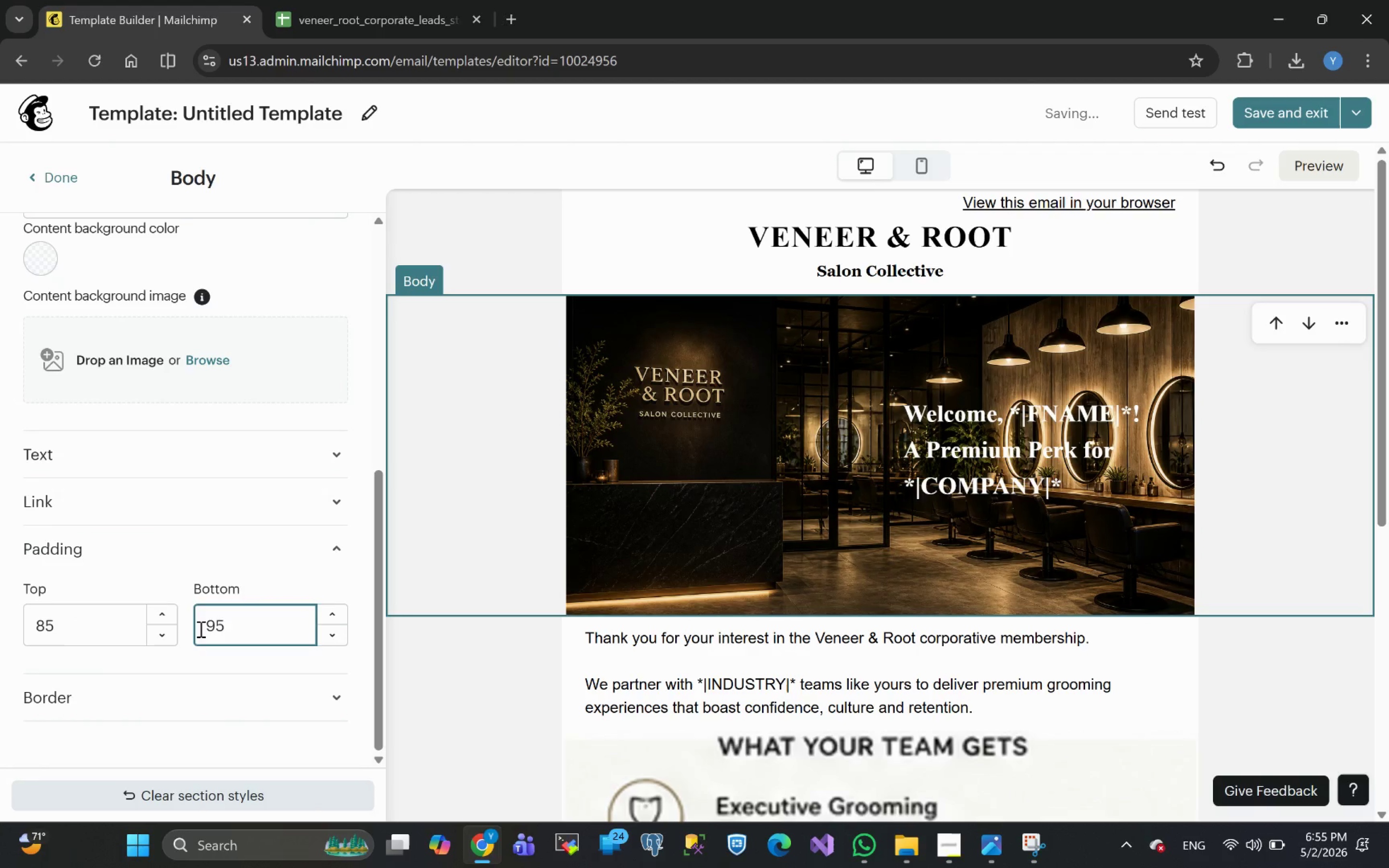 
key(Backspace)
 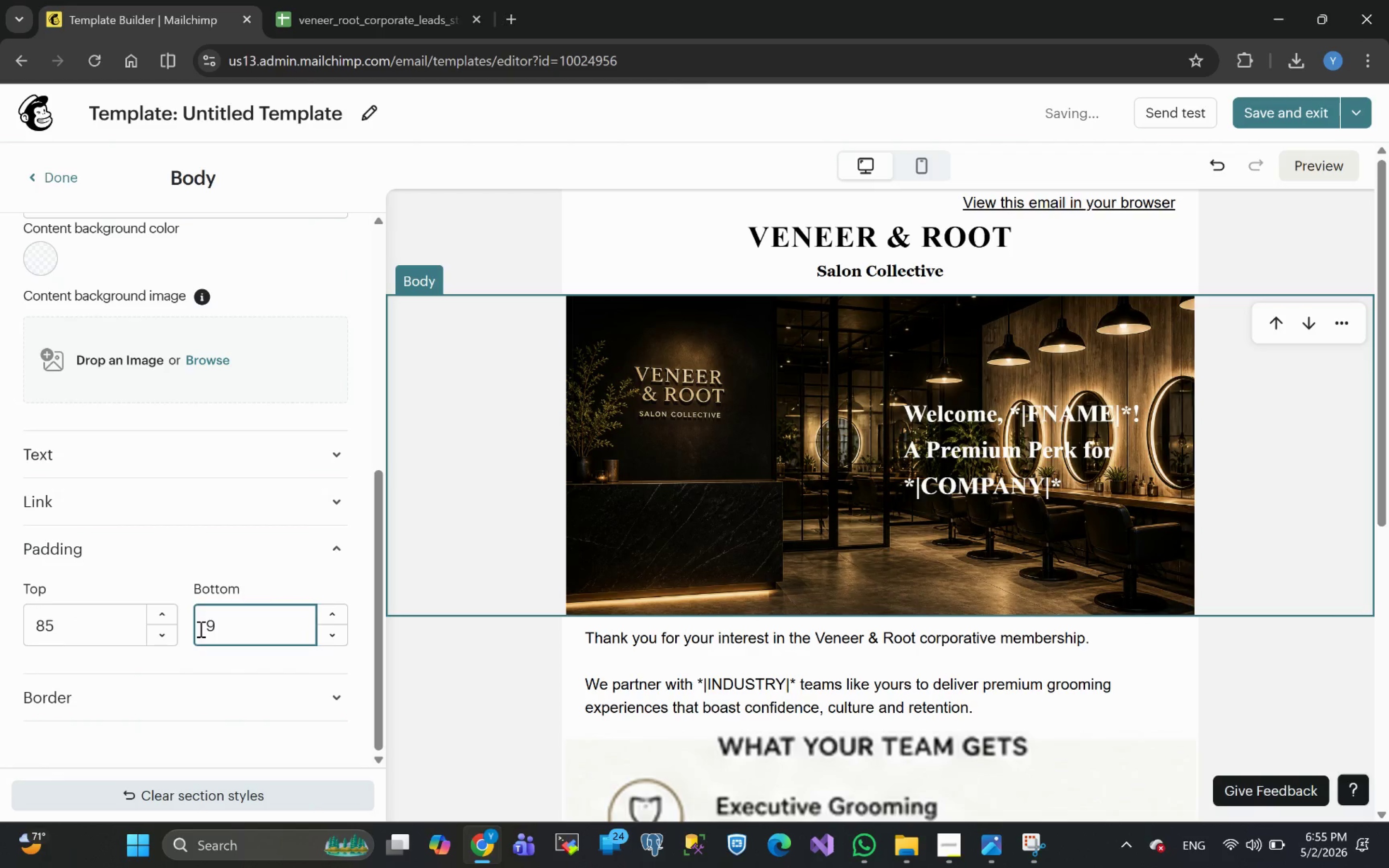 
key(7)
 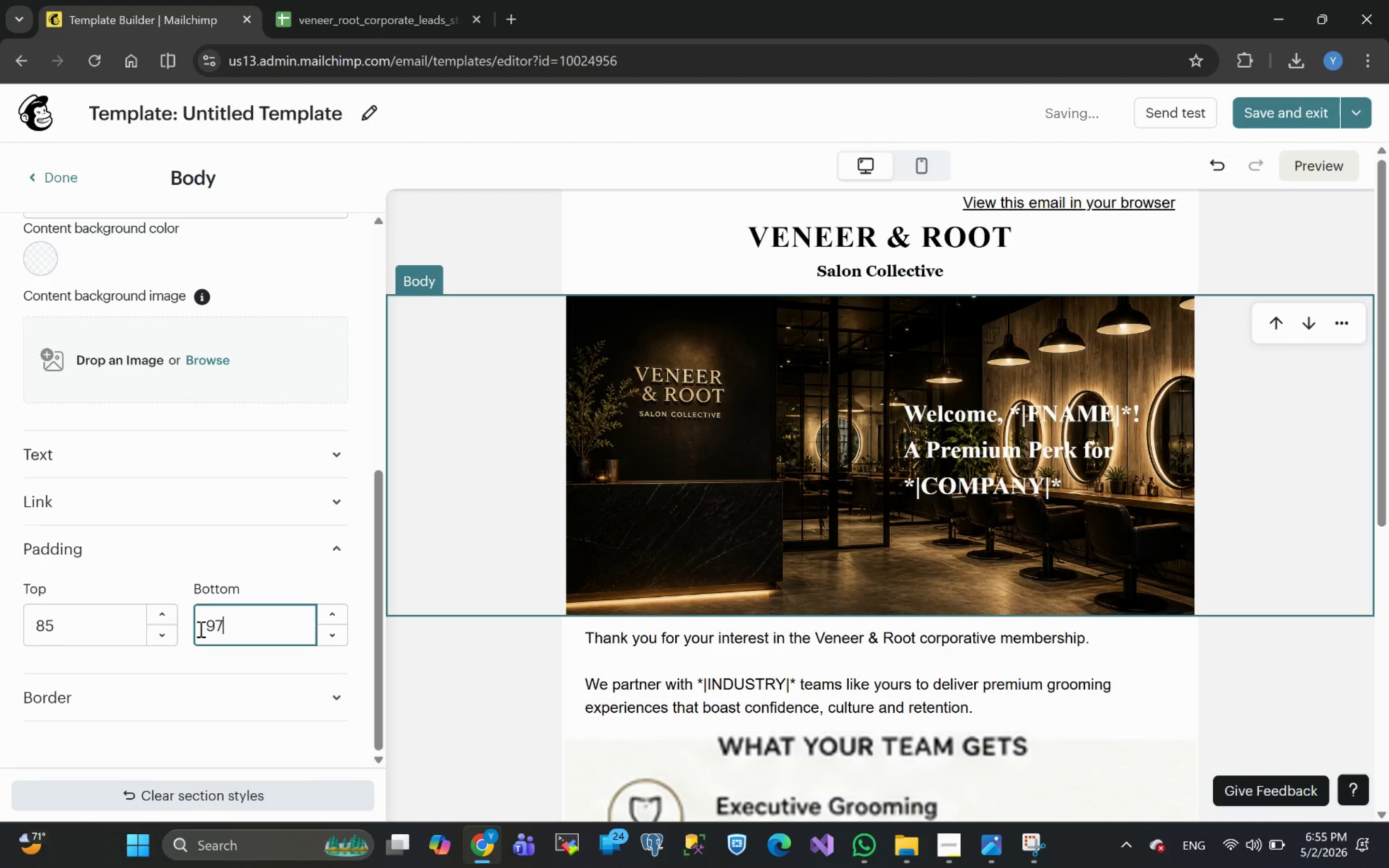 
key(Enter)
 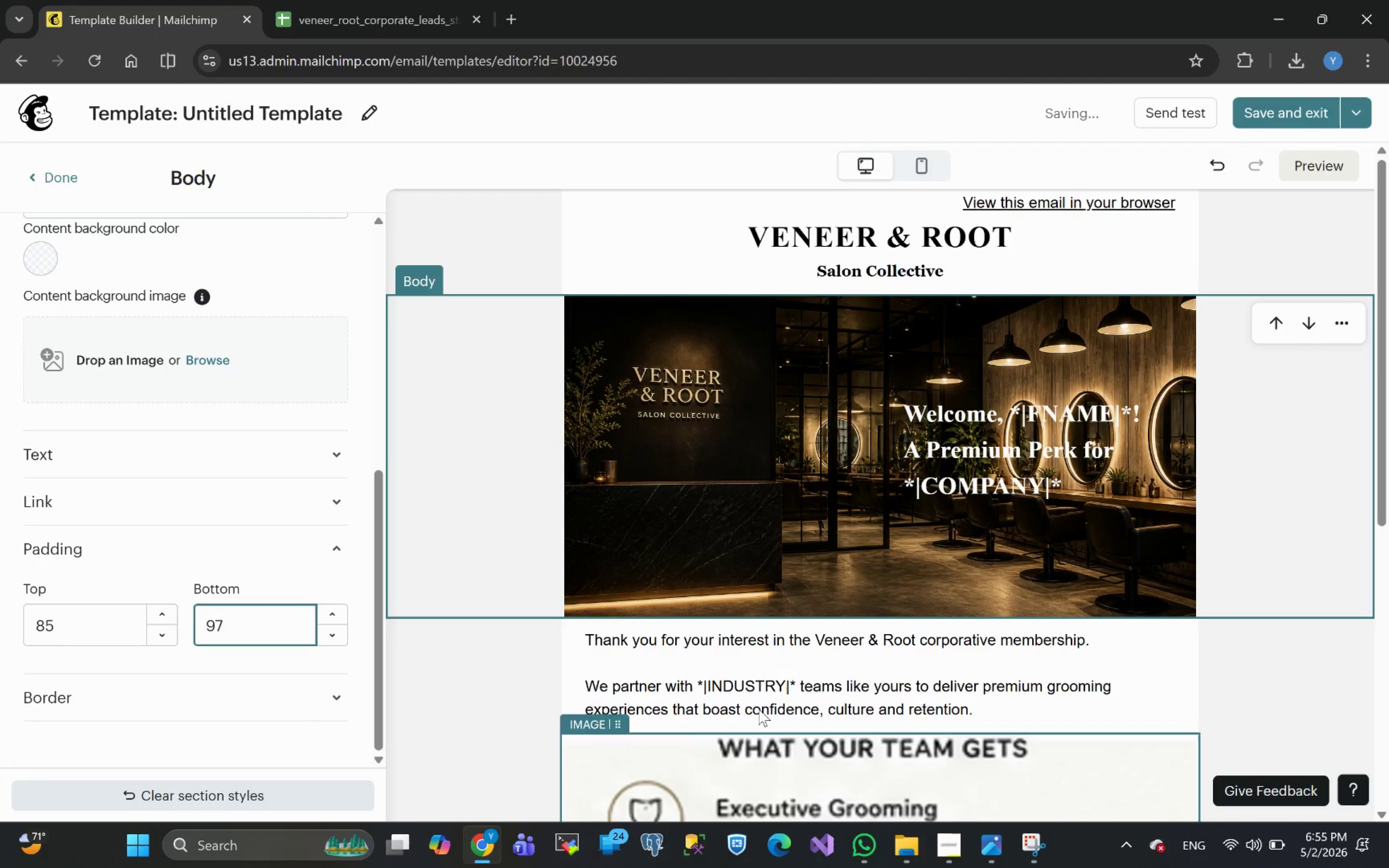 
left_click([505, 733])
 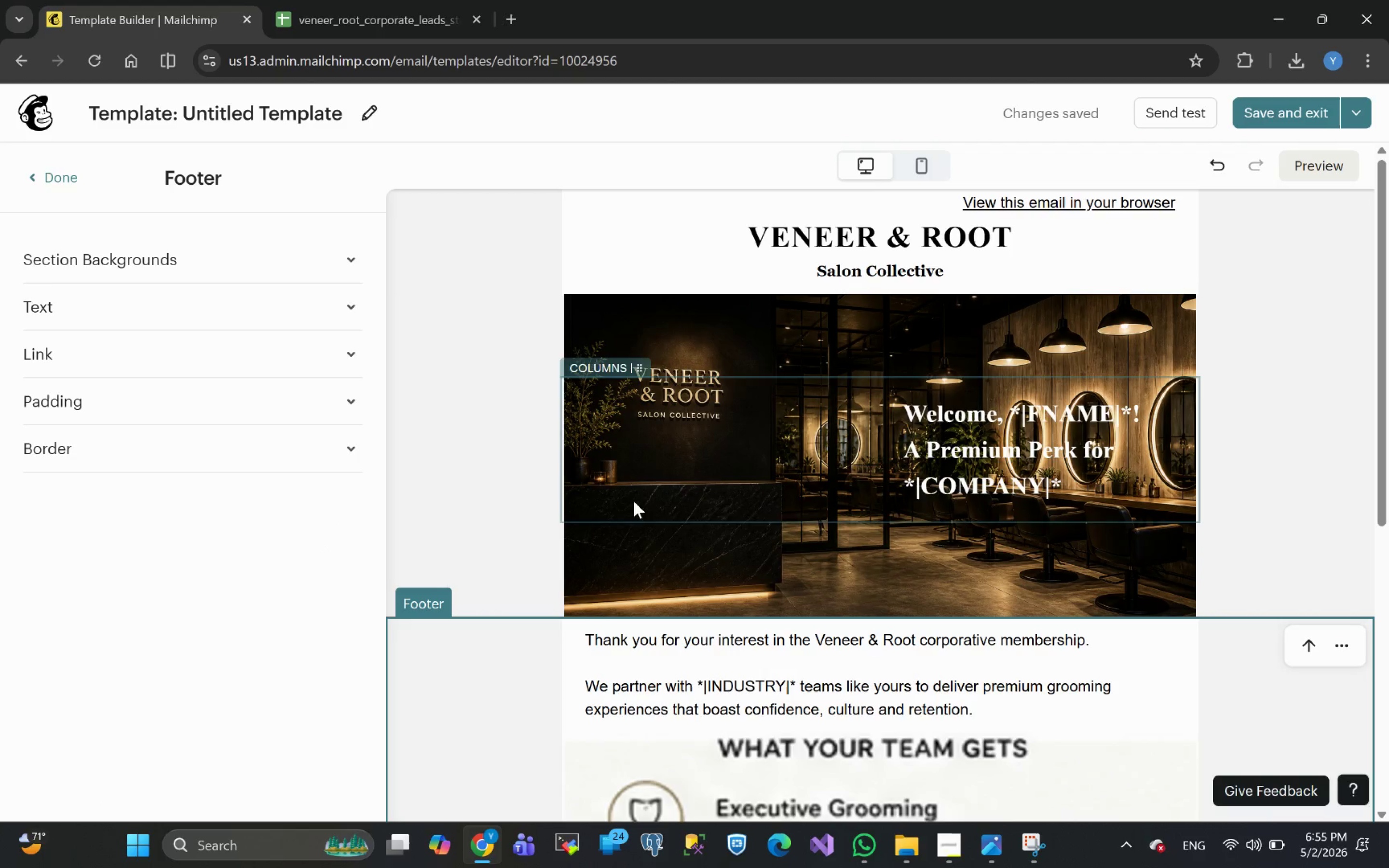 
left_click([526, 520])
 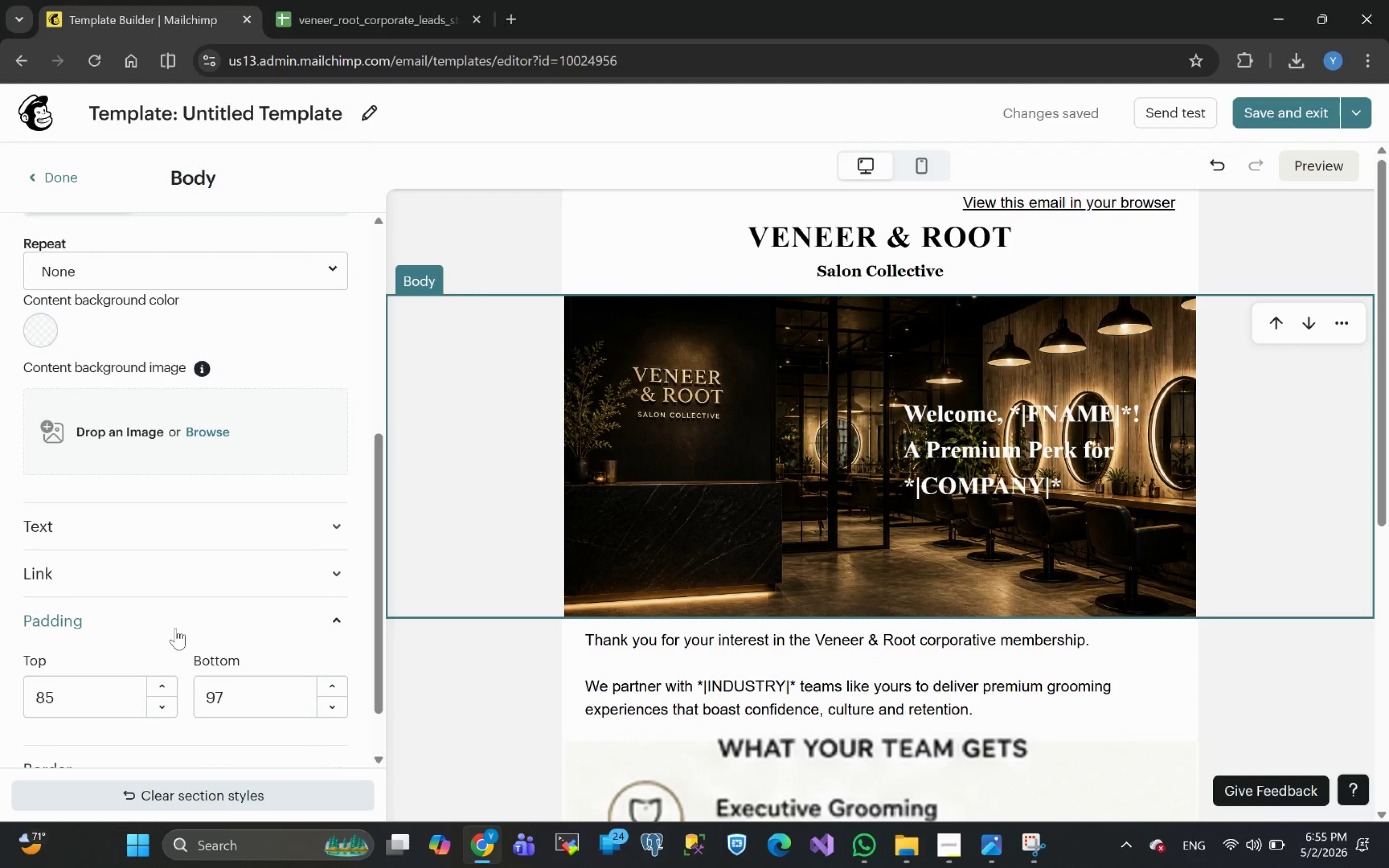 
wait(6.66)
 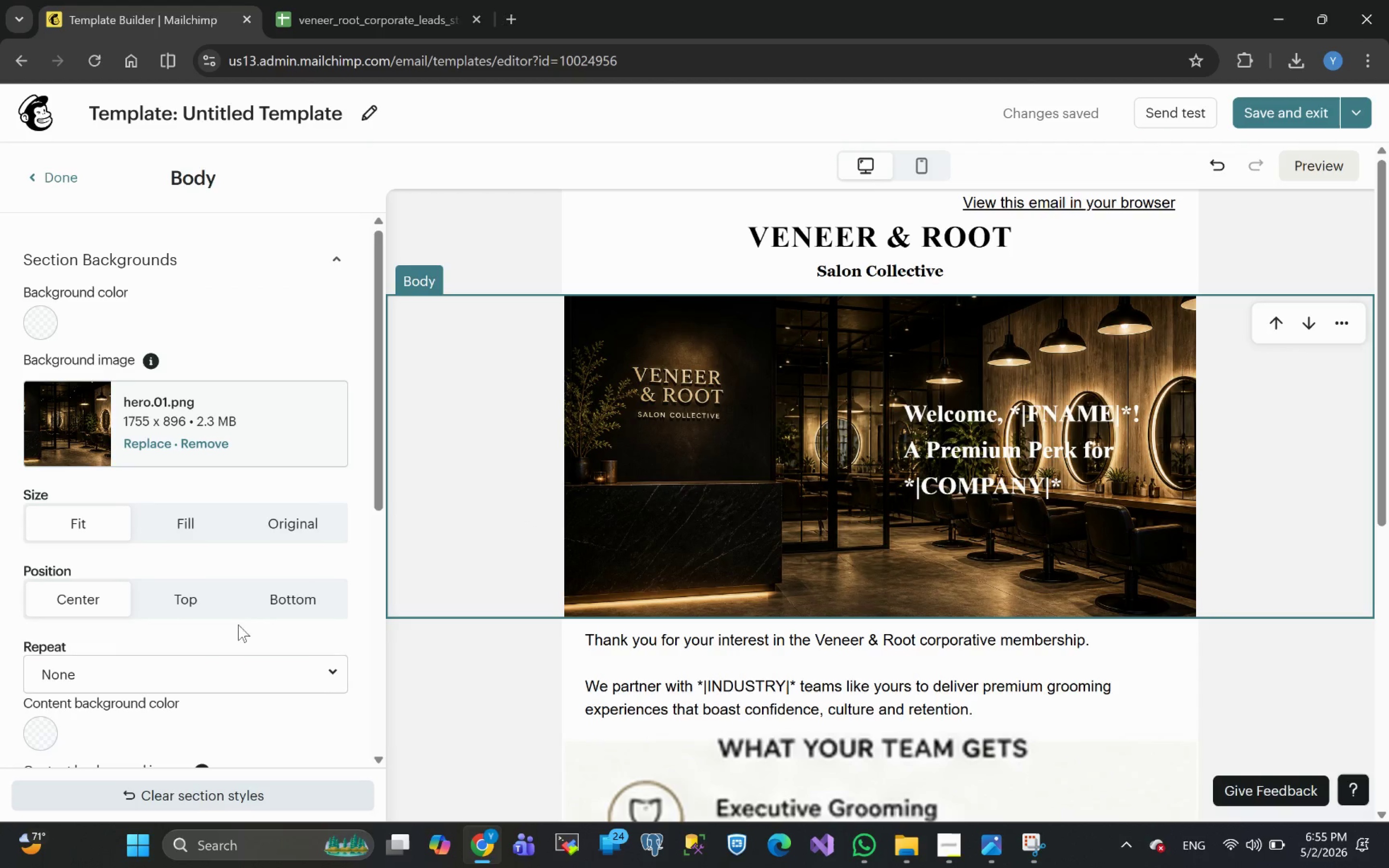 
left_click([72, 694])
 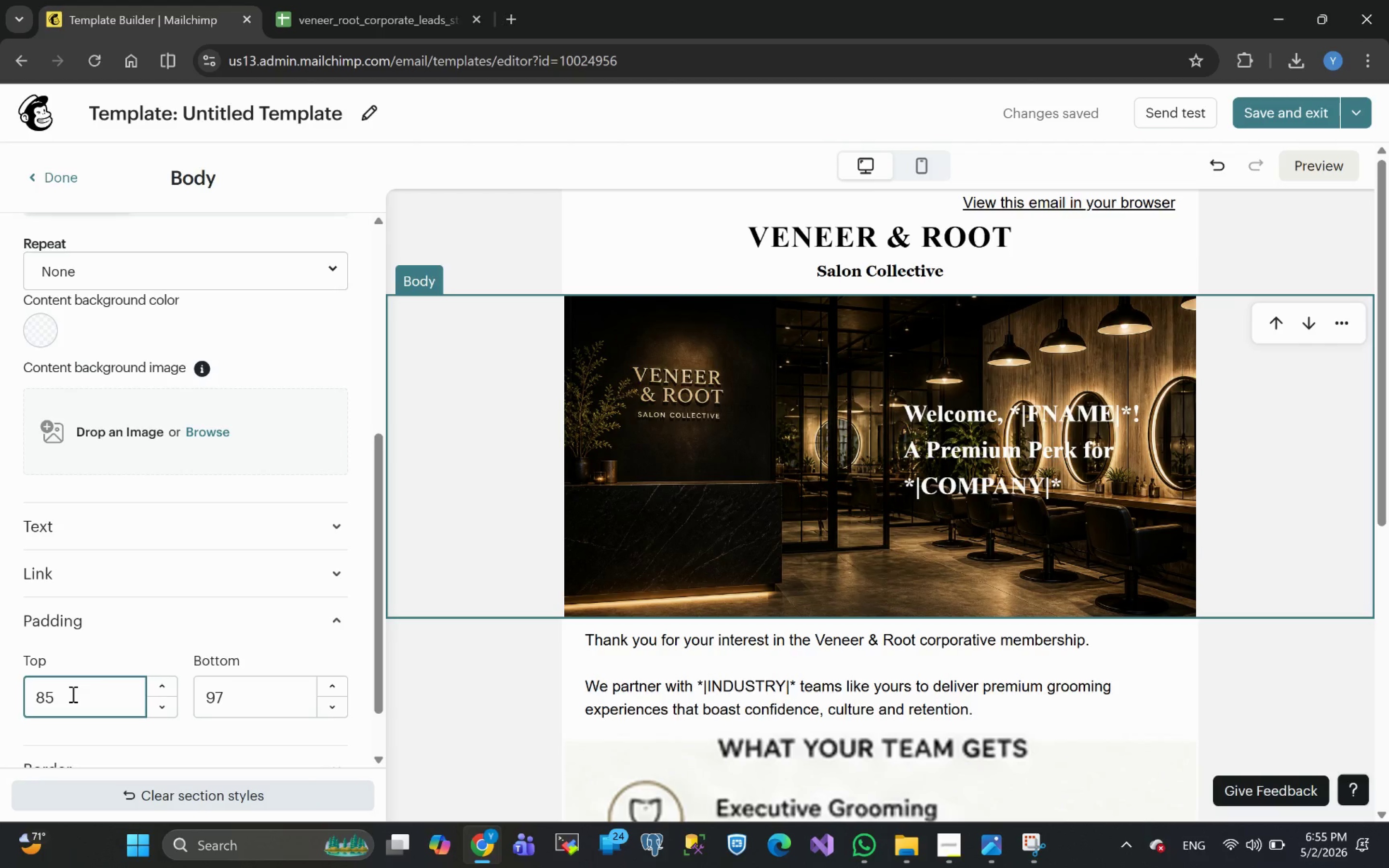 
key(Backspace)
 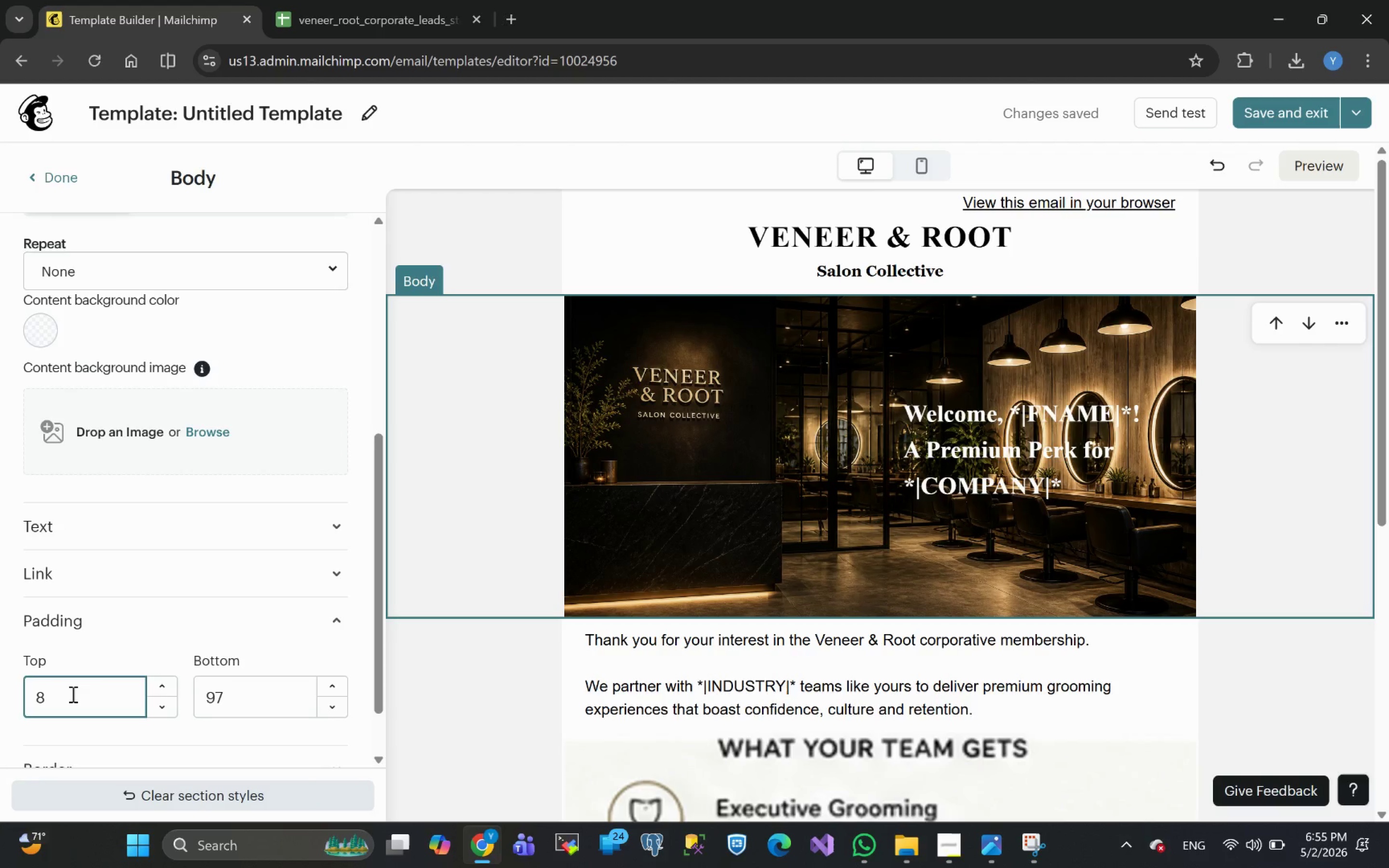 
key(2)
 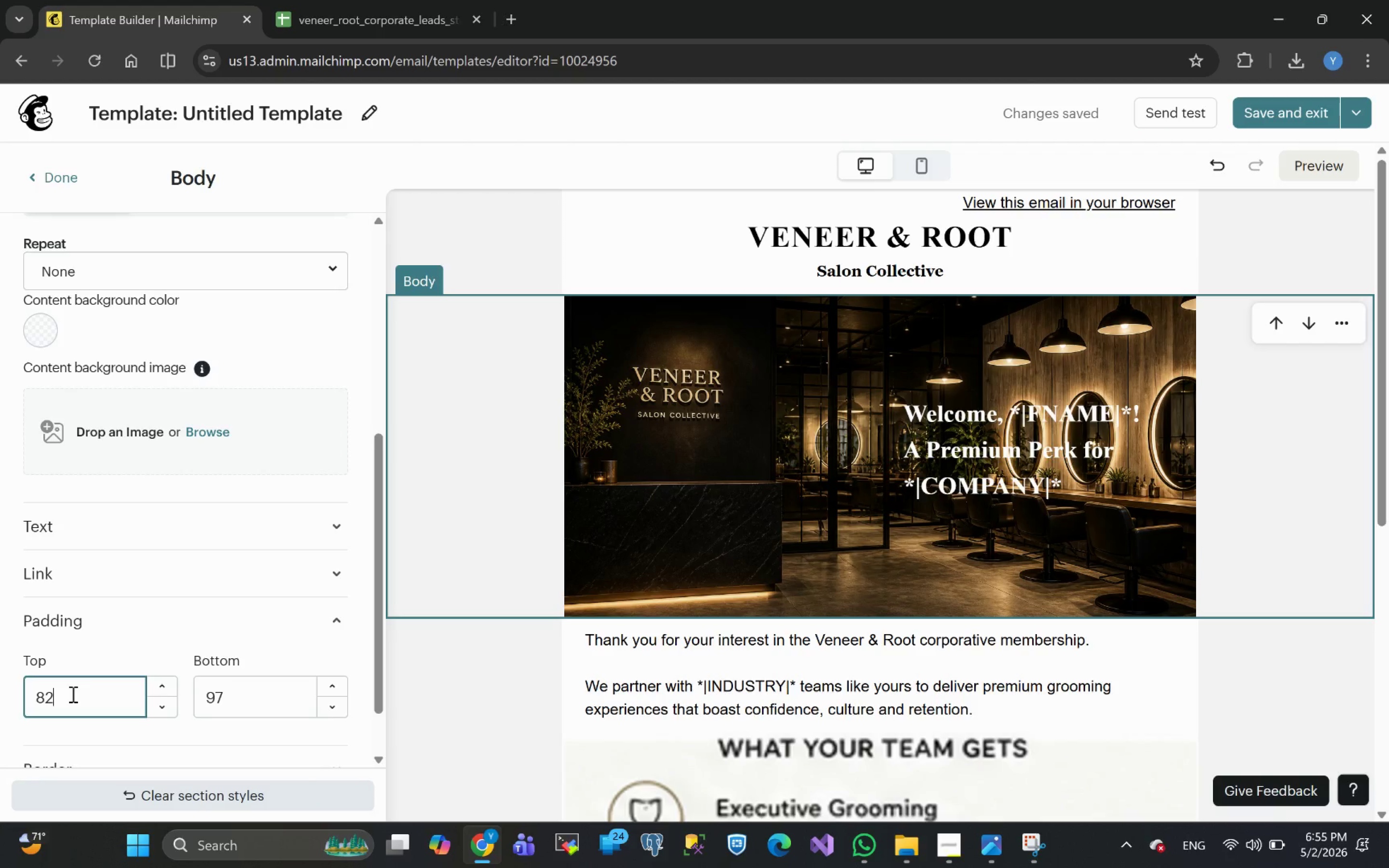 
key(Enter)
 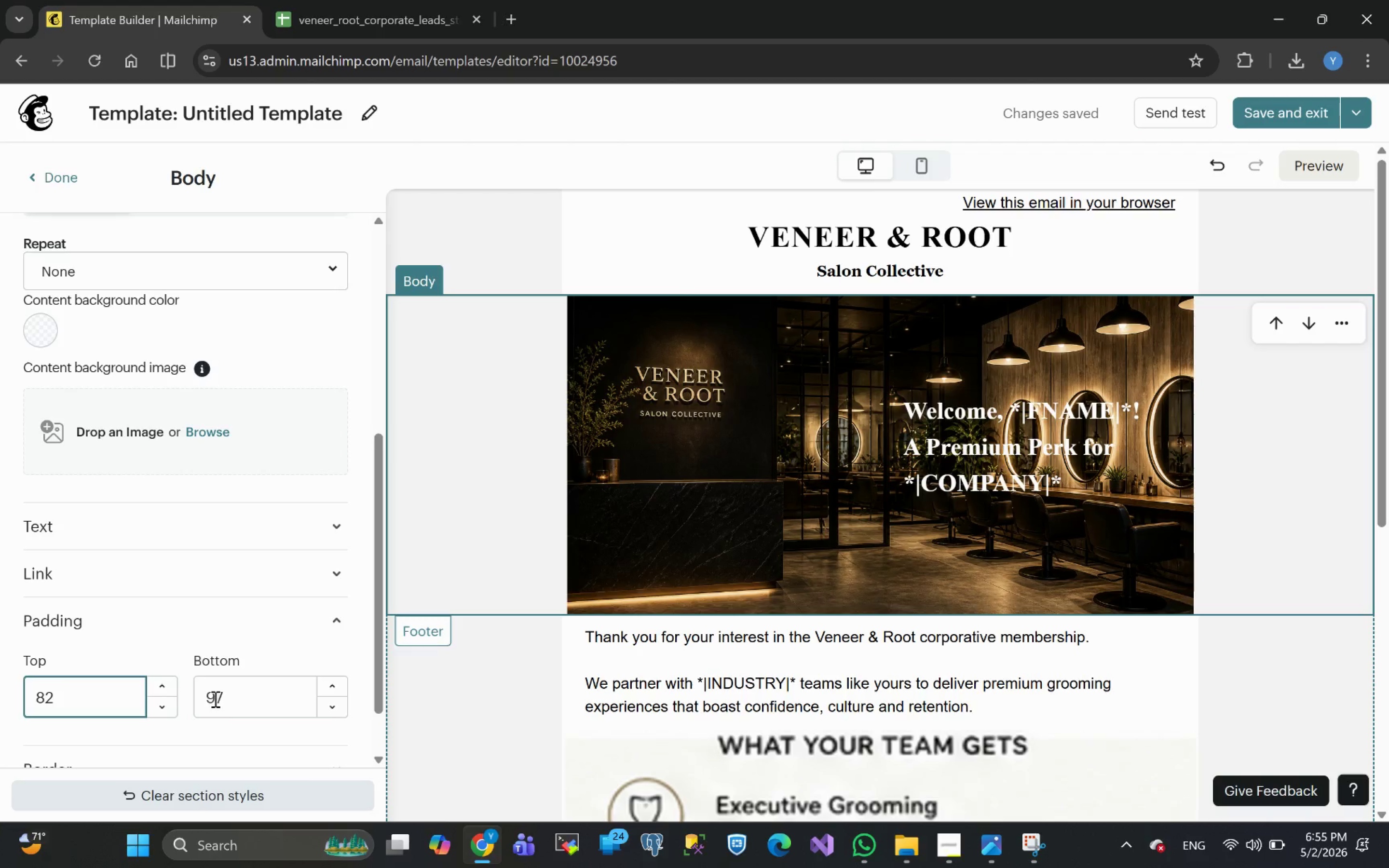 
wait(6.25)
 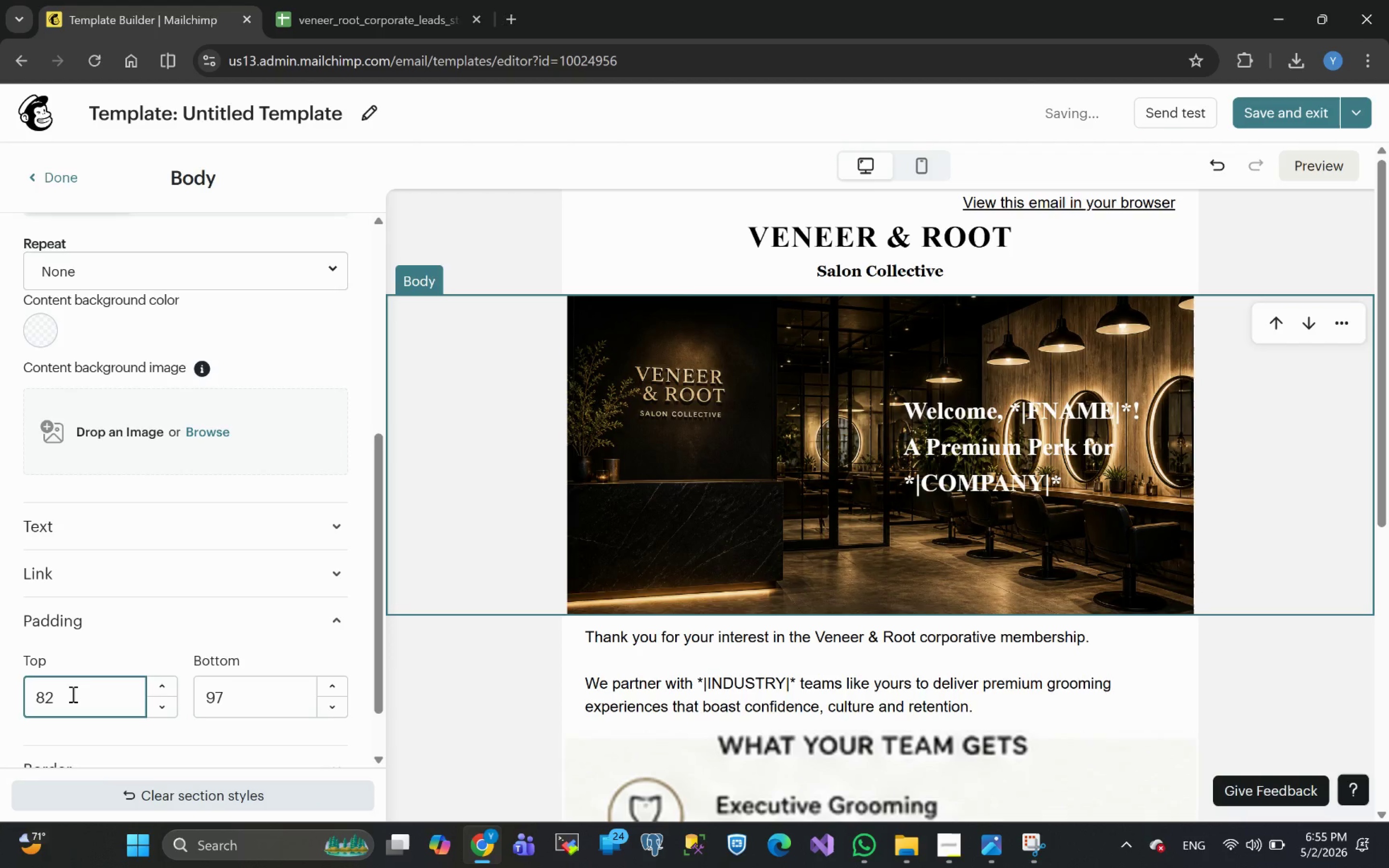 
key(Enter)
 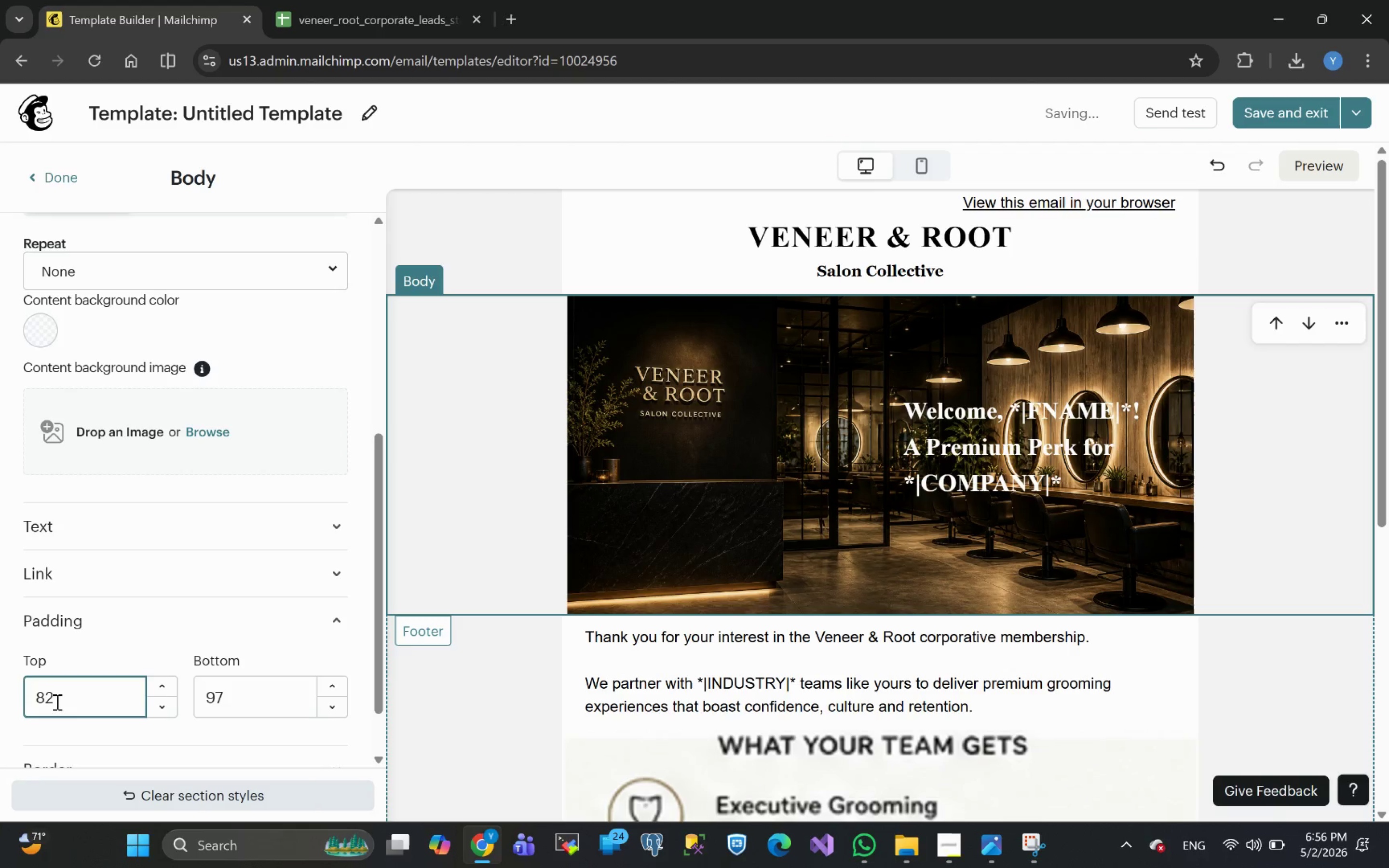 
key(Backspace)
 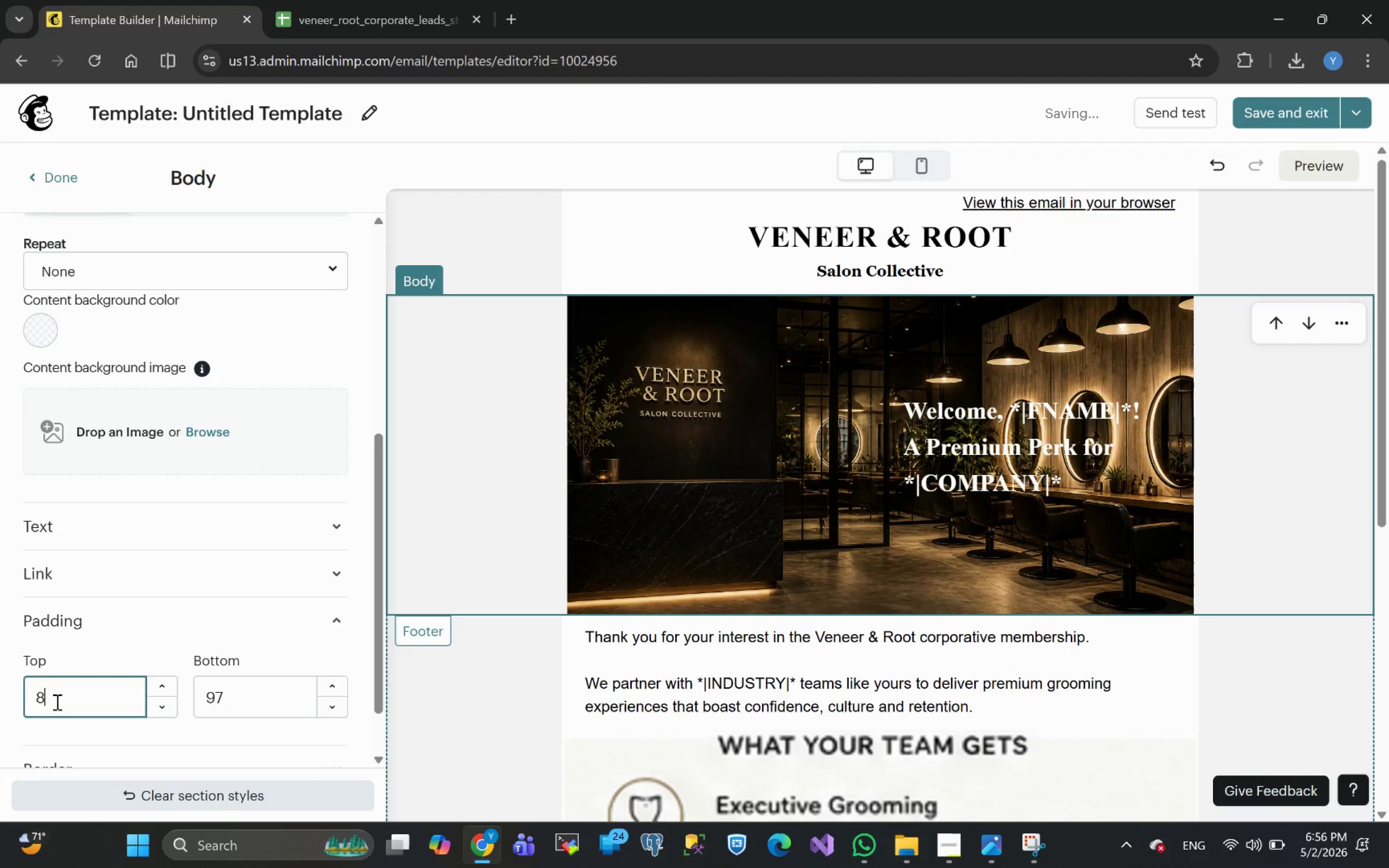 
key(8)
 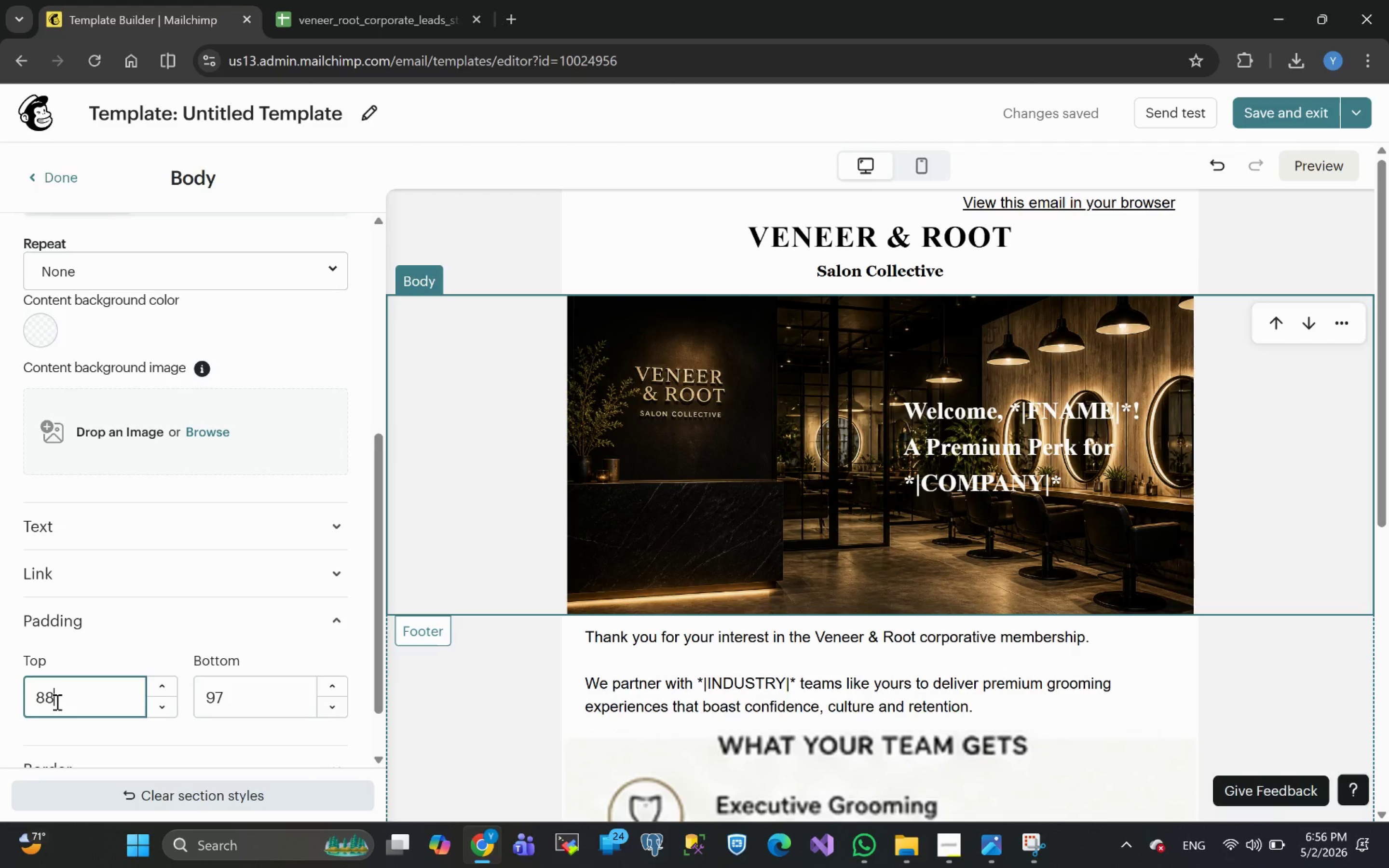 
key(Enter)
 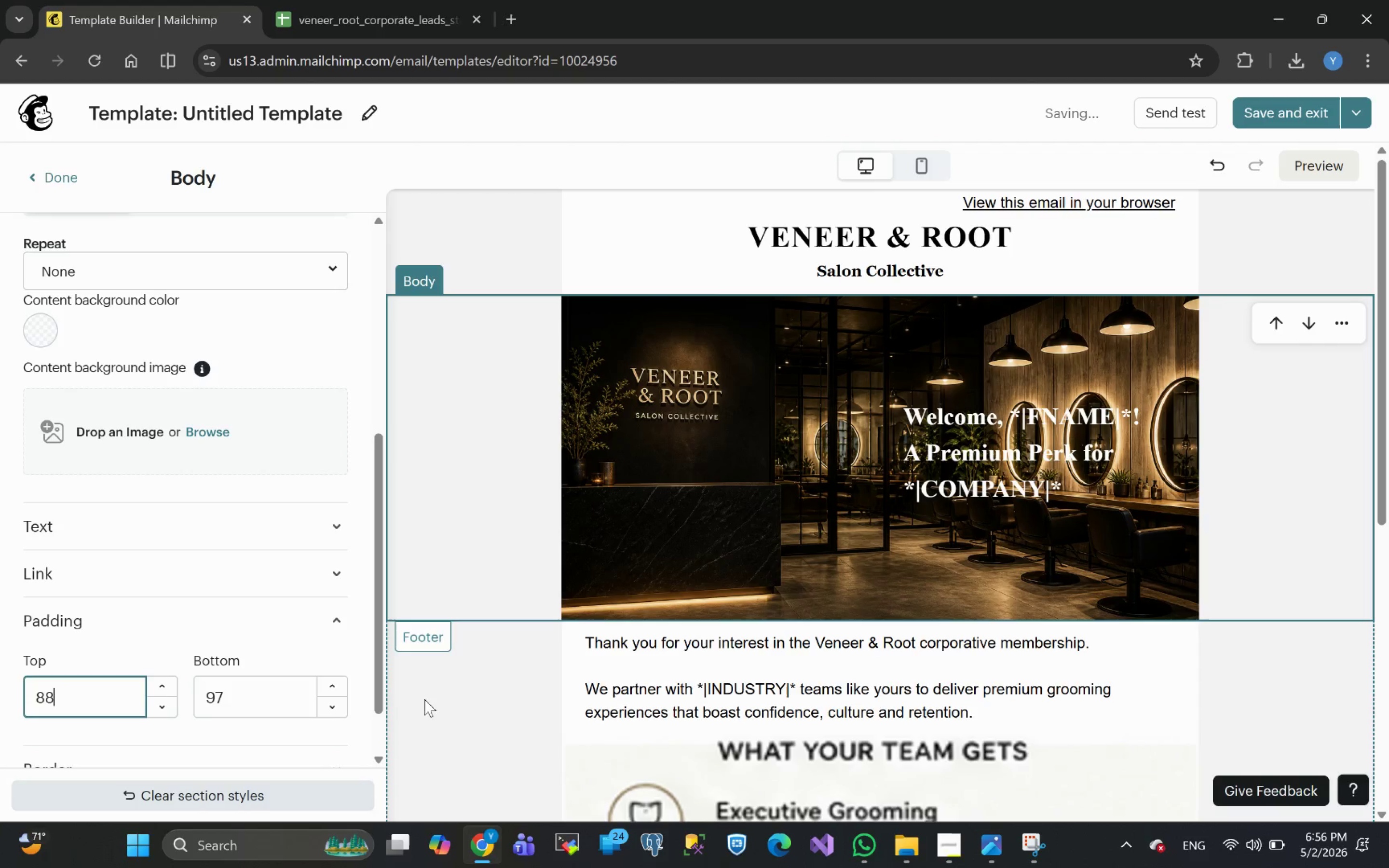 
left_click([462, 696])
 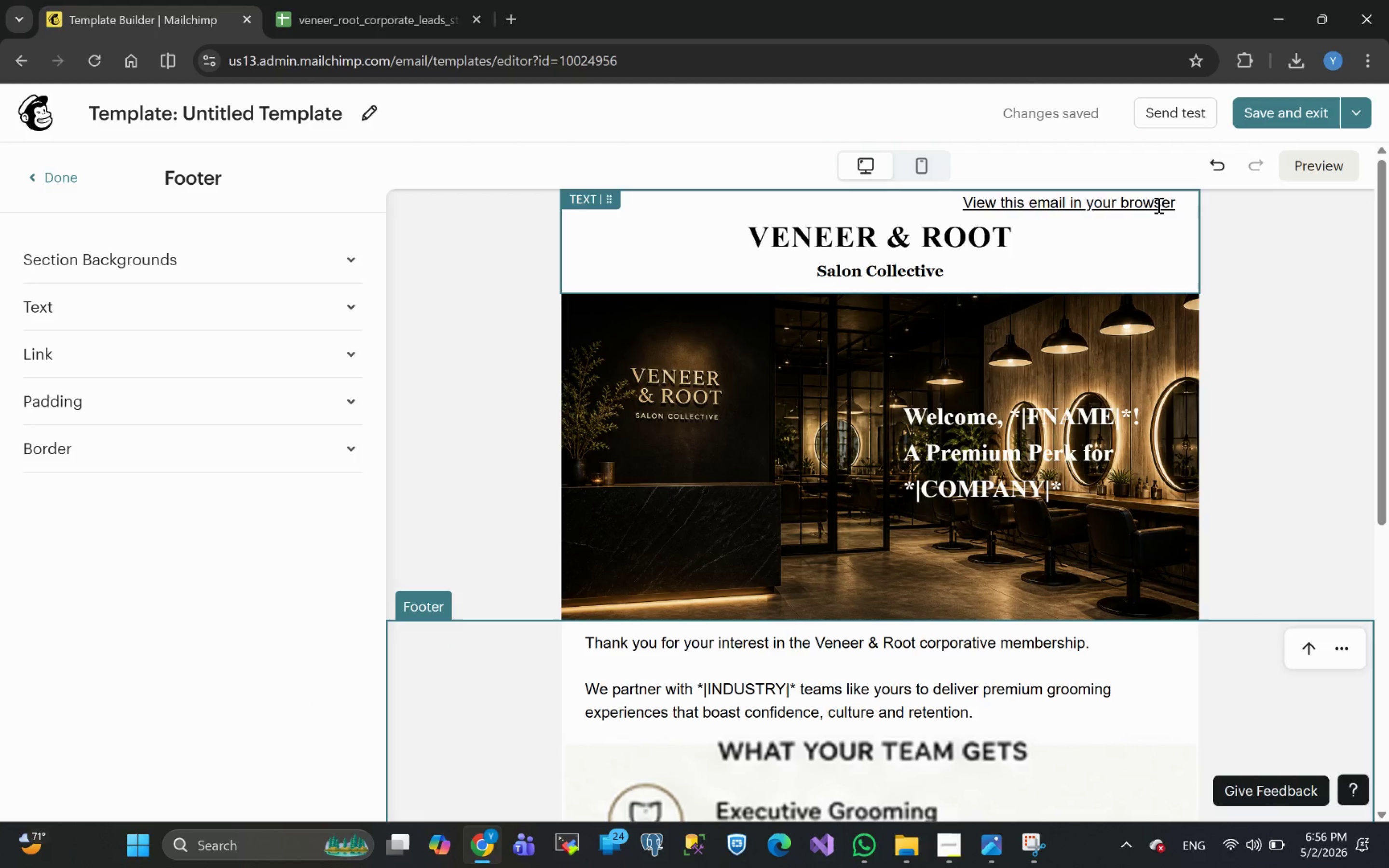 
left_click([1303, 176])
 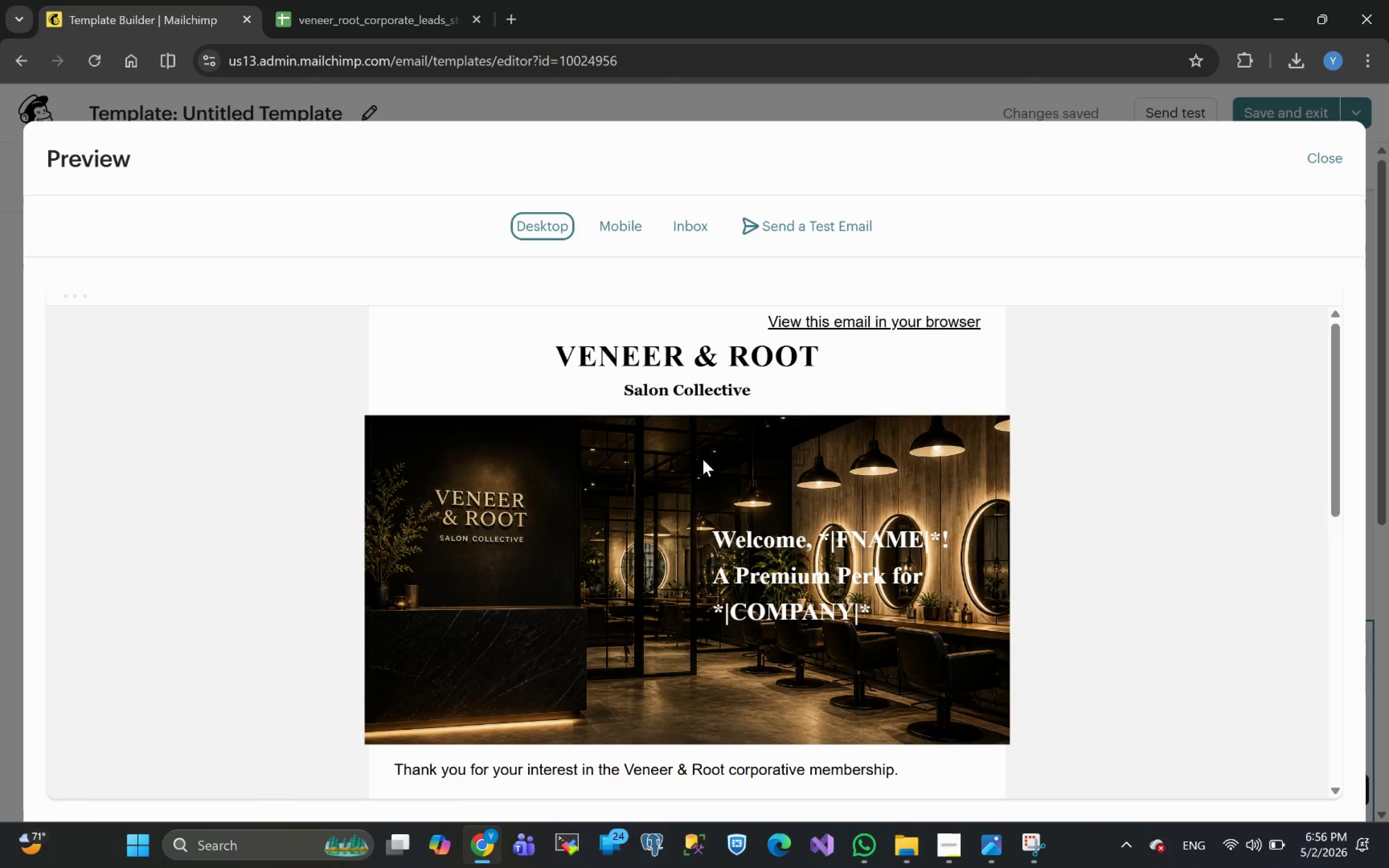 
left_click([1323, 163])
 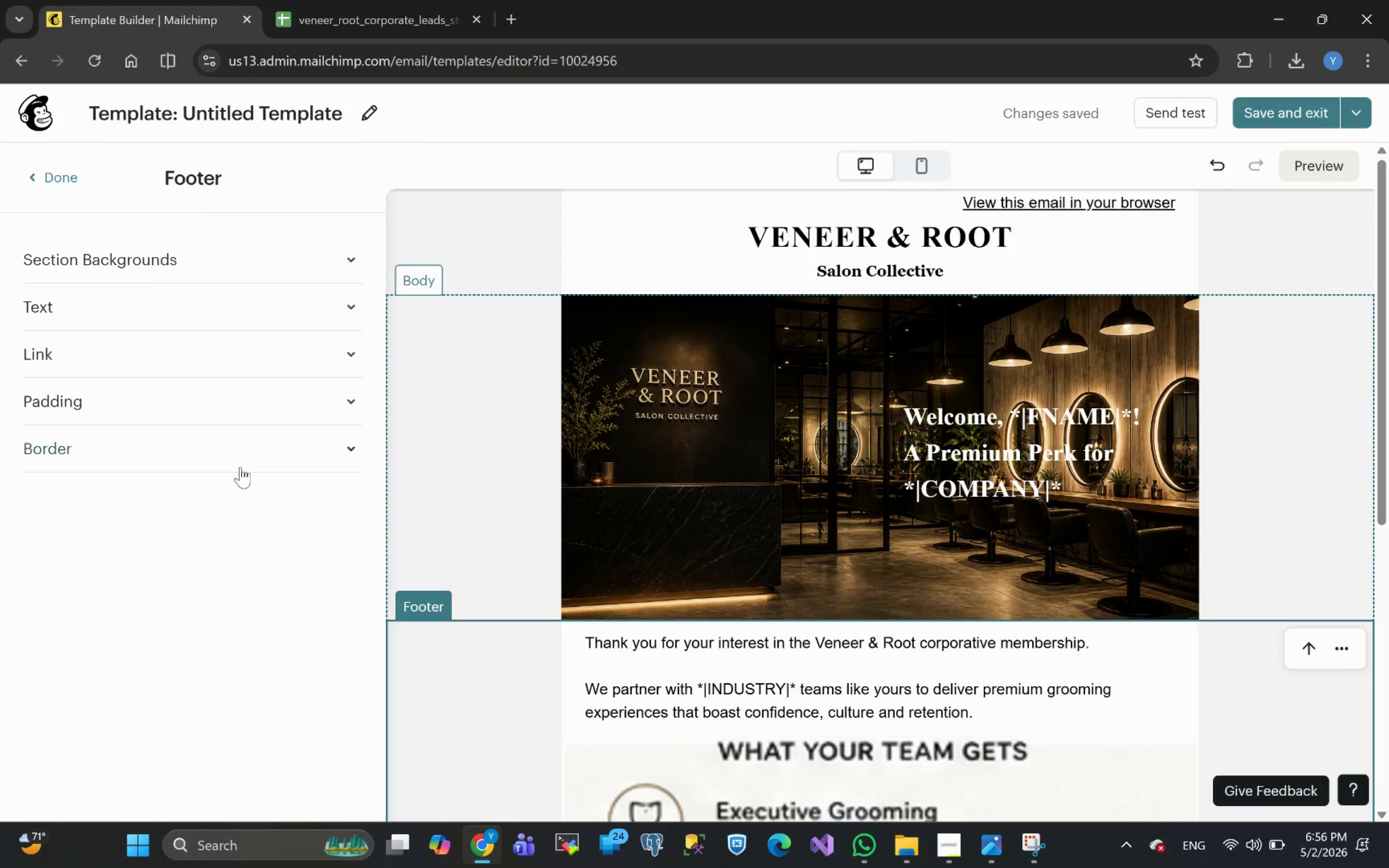 
left_click([455, 455])
 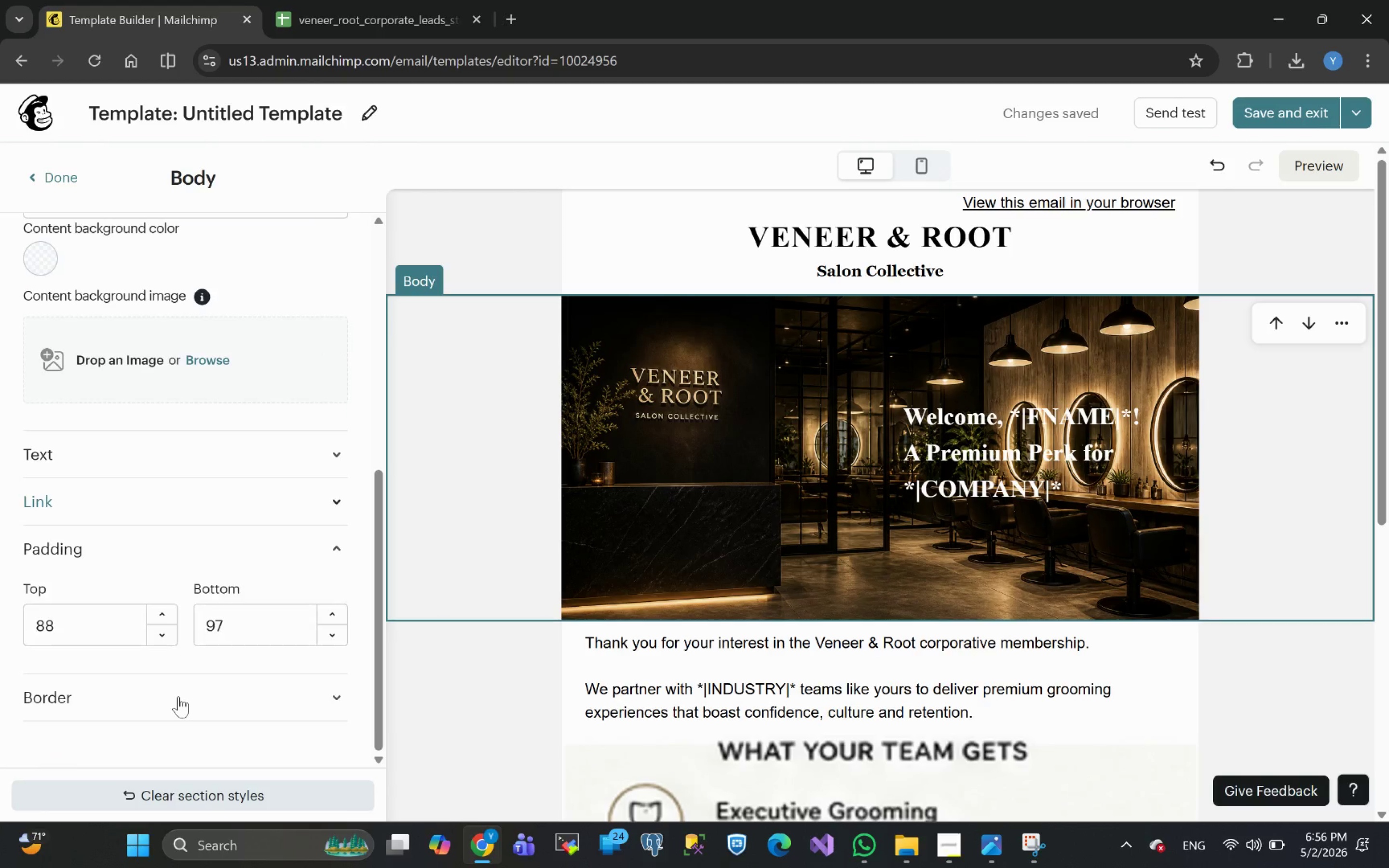 
left_click_drag(start_coordinate=[239, 623], to_coordinate=[164, 624])
 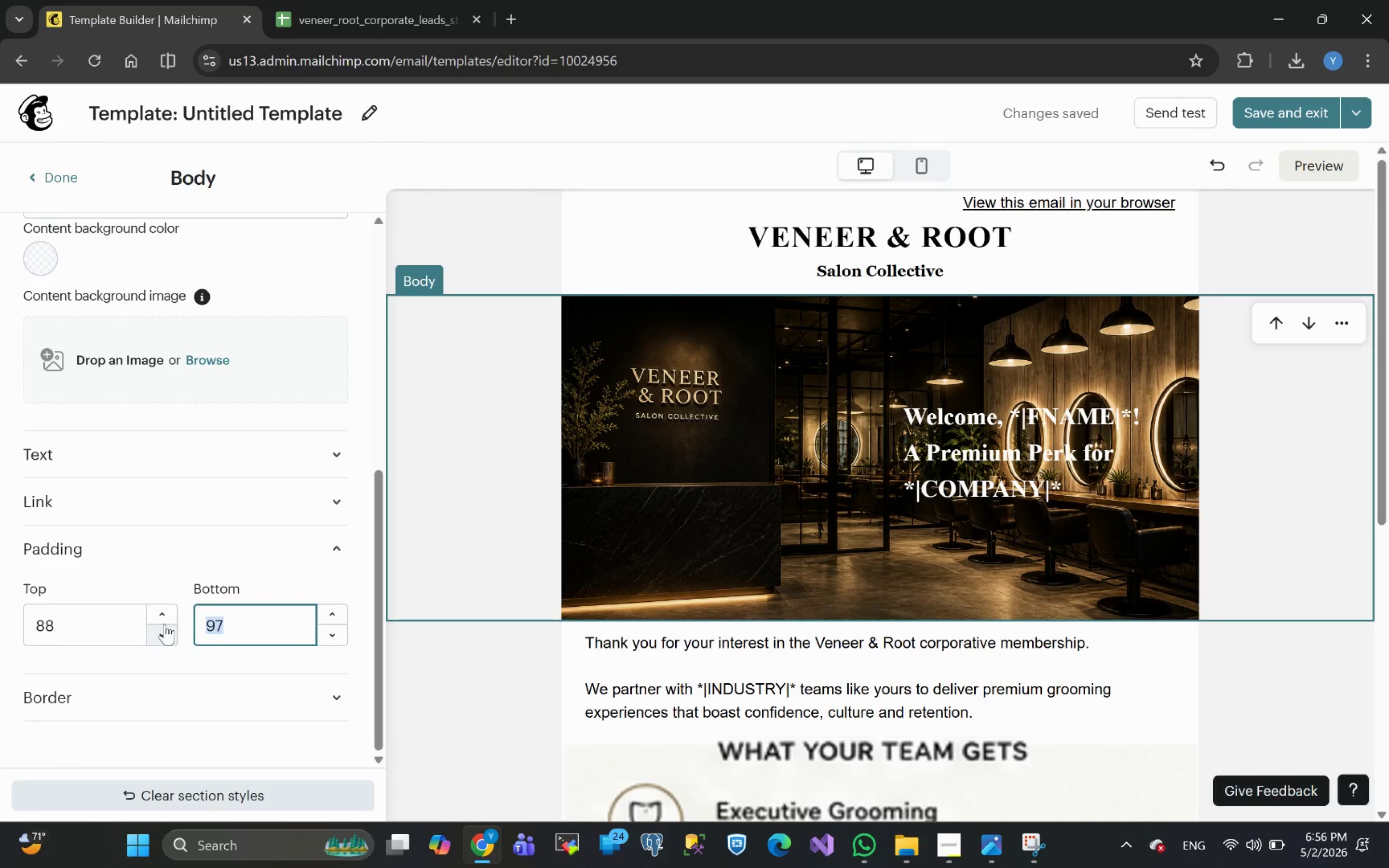 
type(100)
 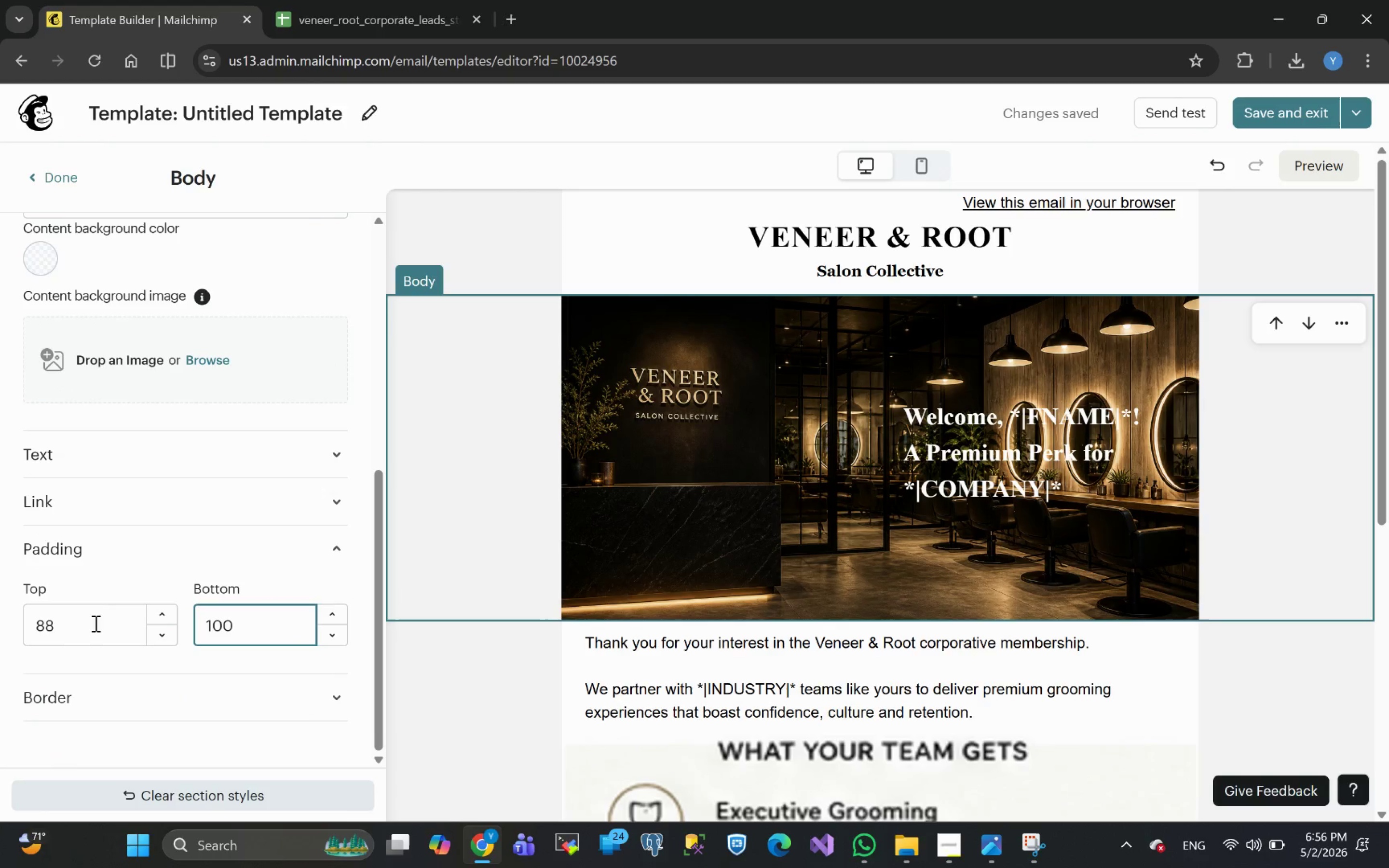 
left_click_drag(start_coordinate=[79, 627], to_coordinate=[0, 619])
 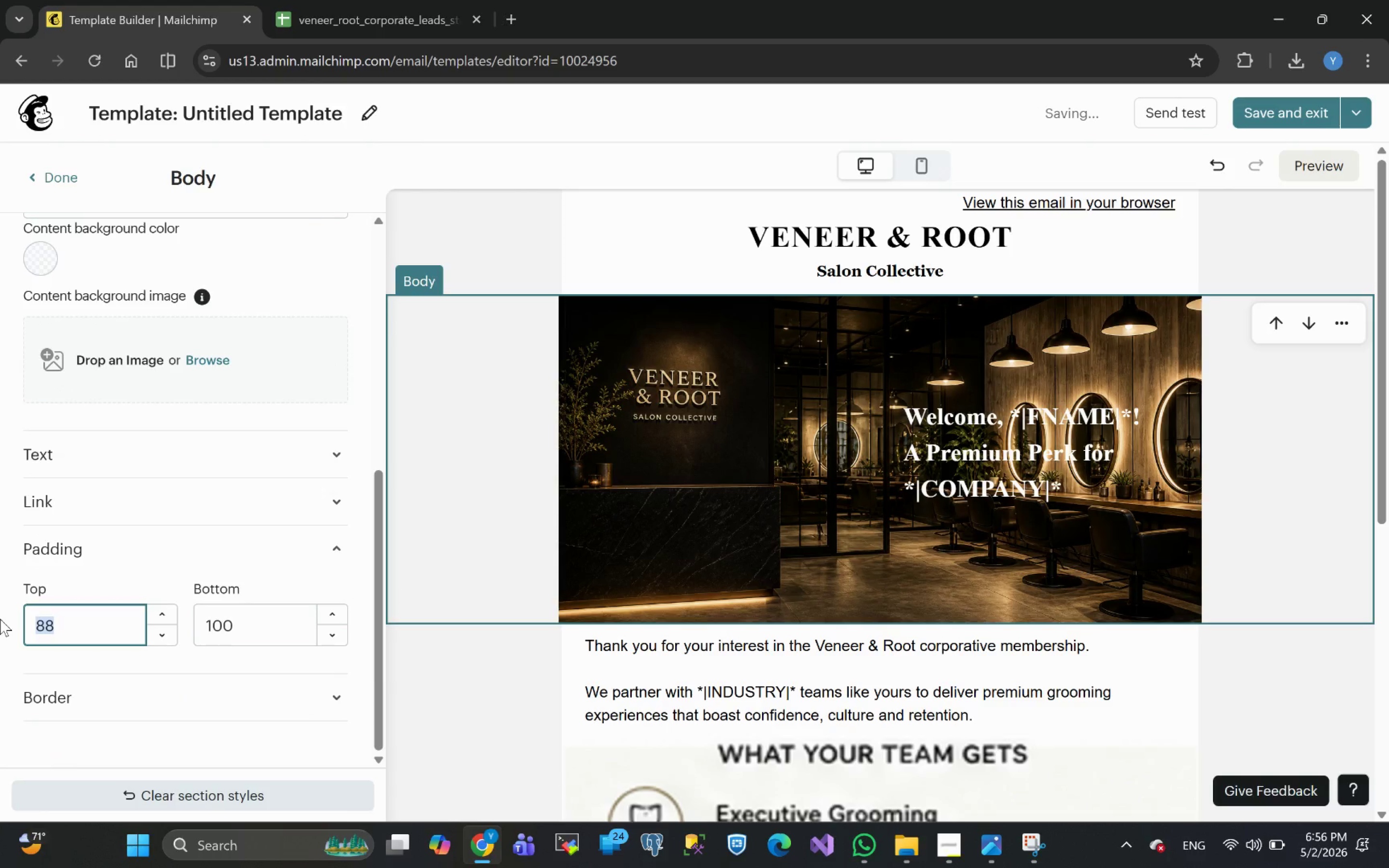 
type(80)
 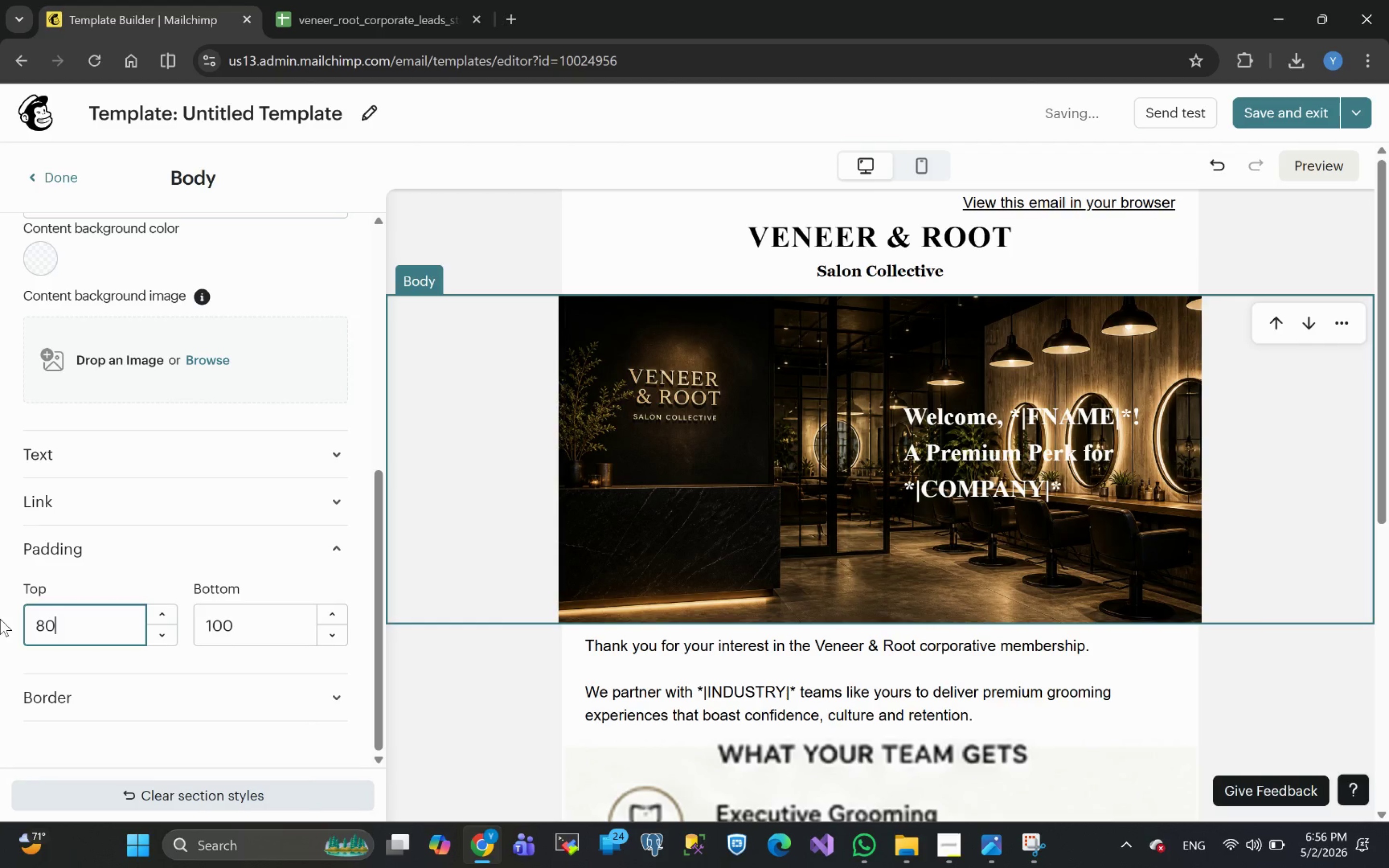 
key(Enter)
 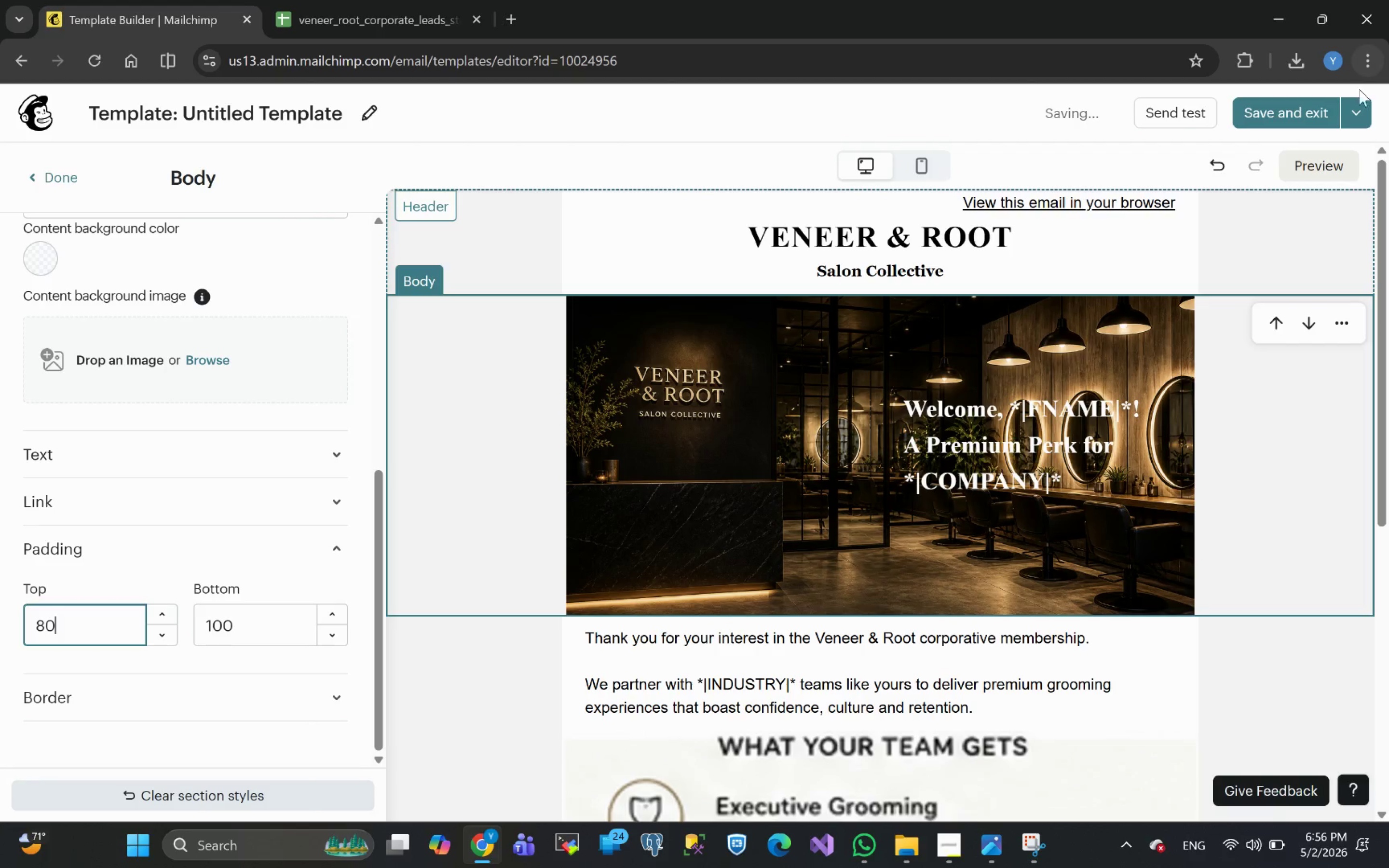 
left_click([1315, 166])
 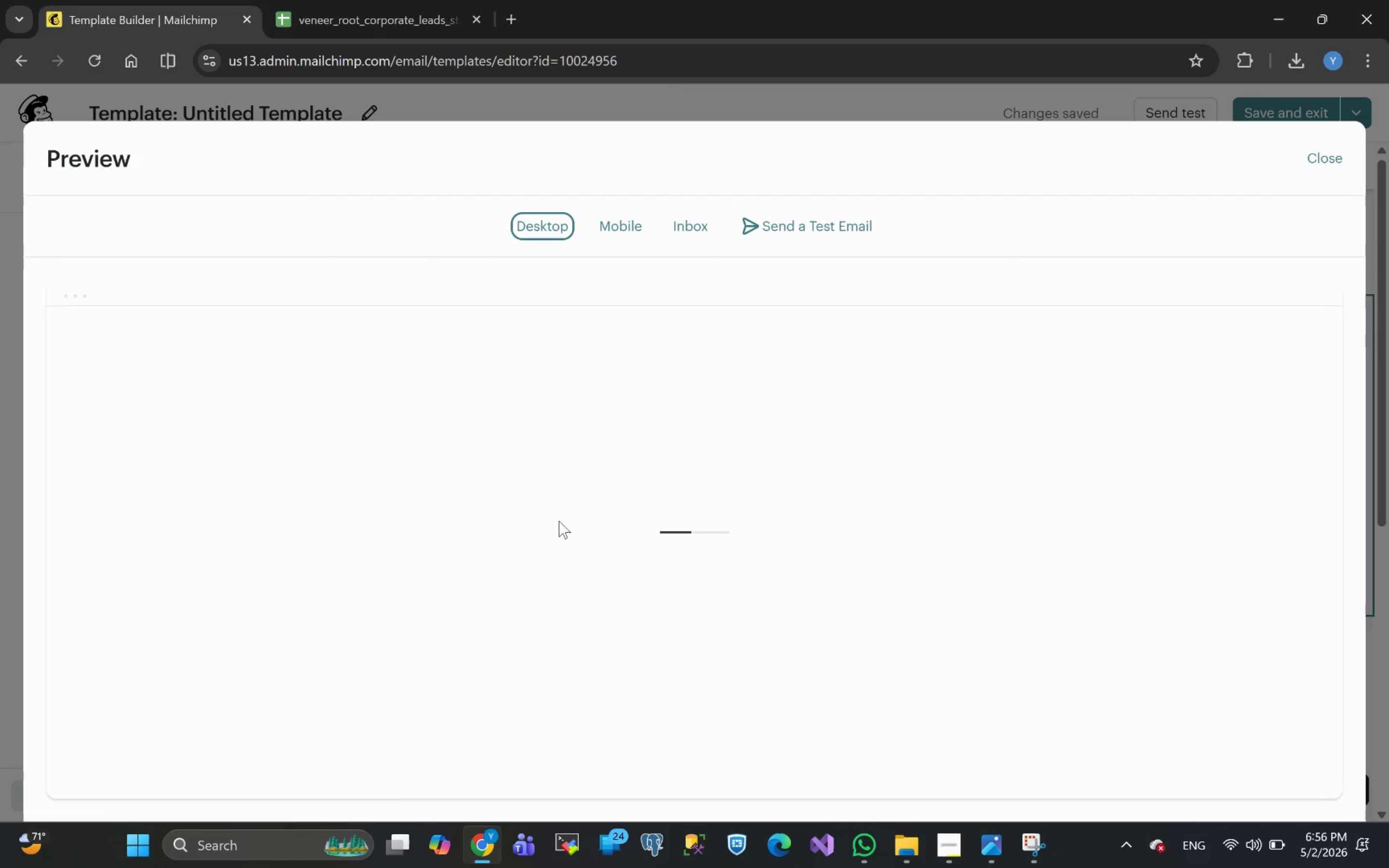 
wait(10.86)
 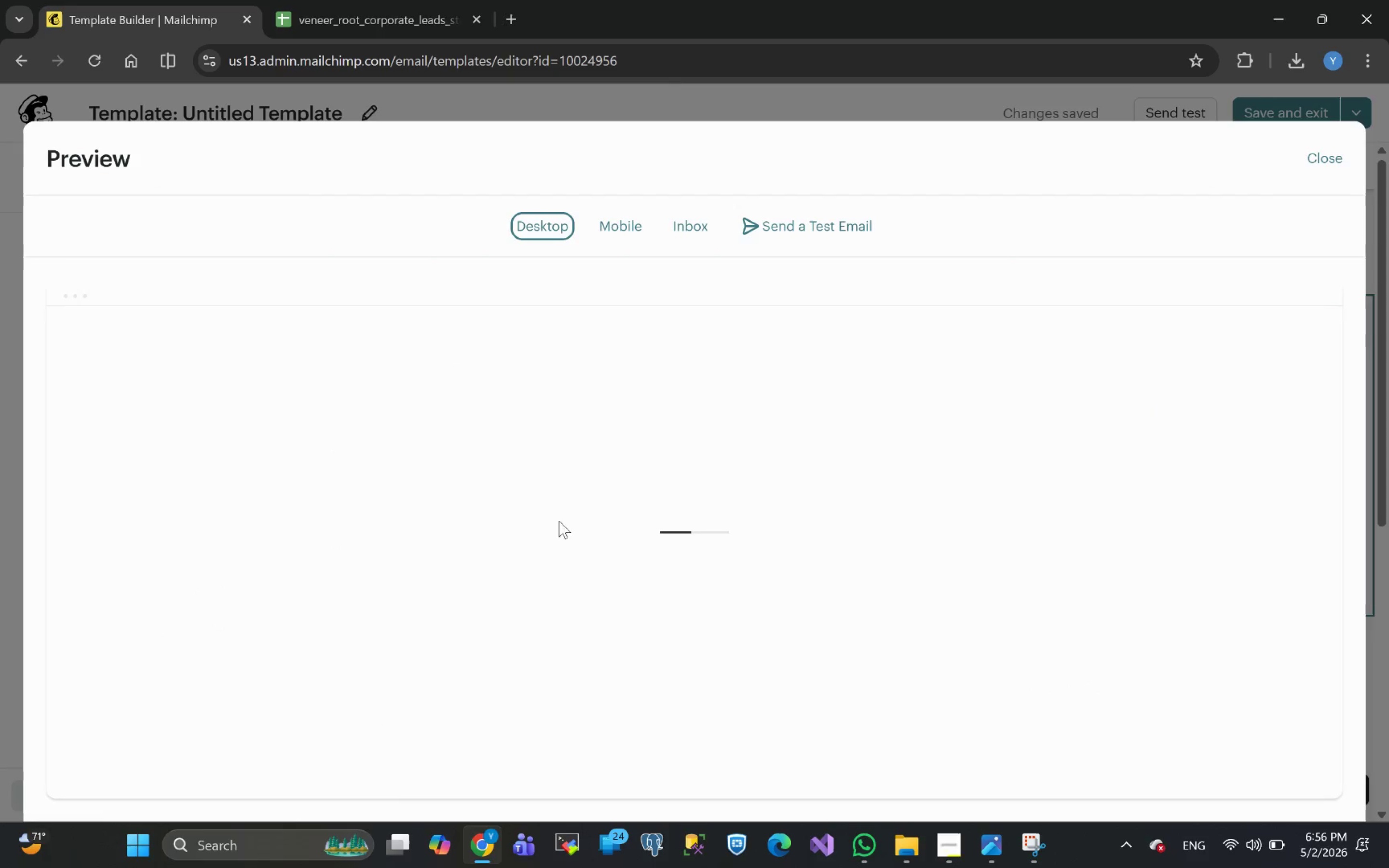 
left_click([1325, 170])
 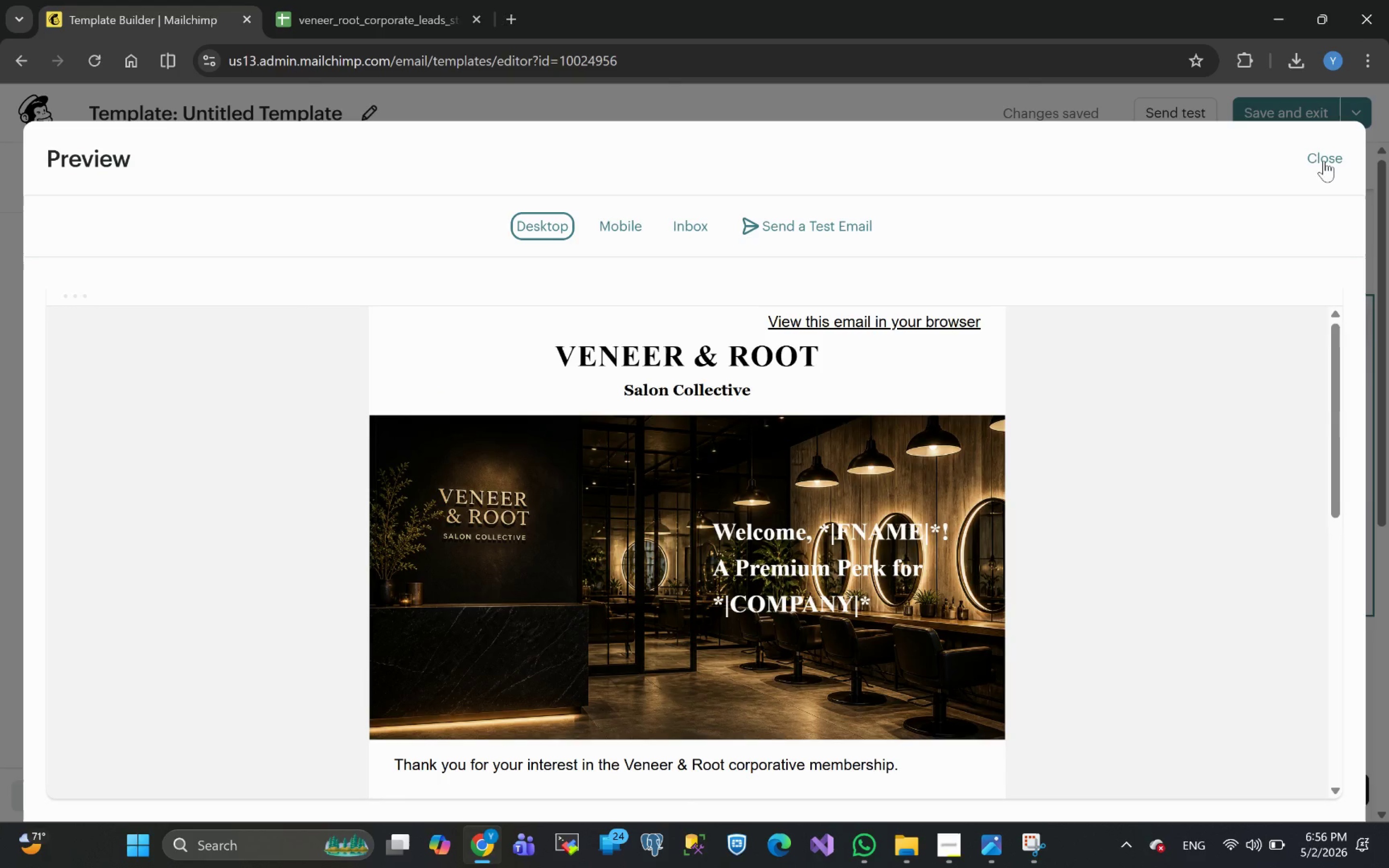 
left_click([1324, 159])
 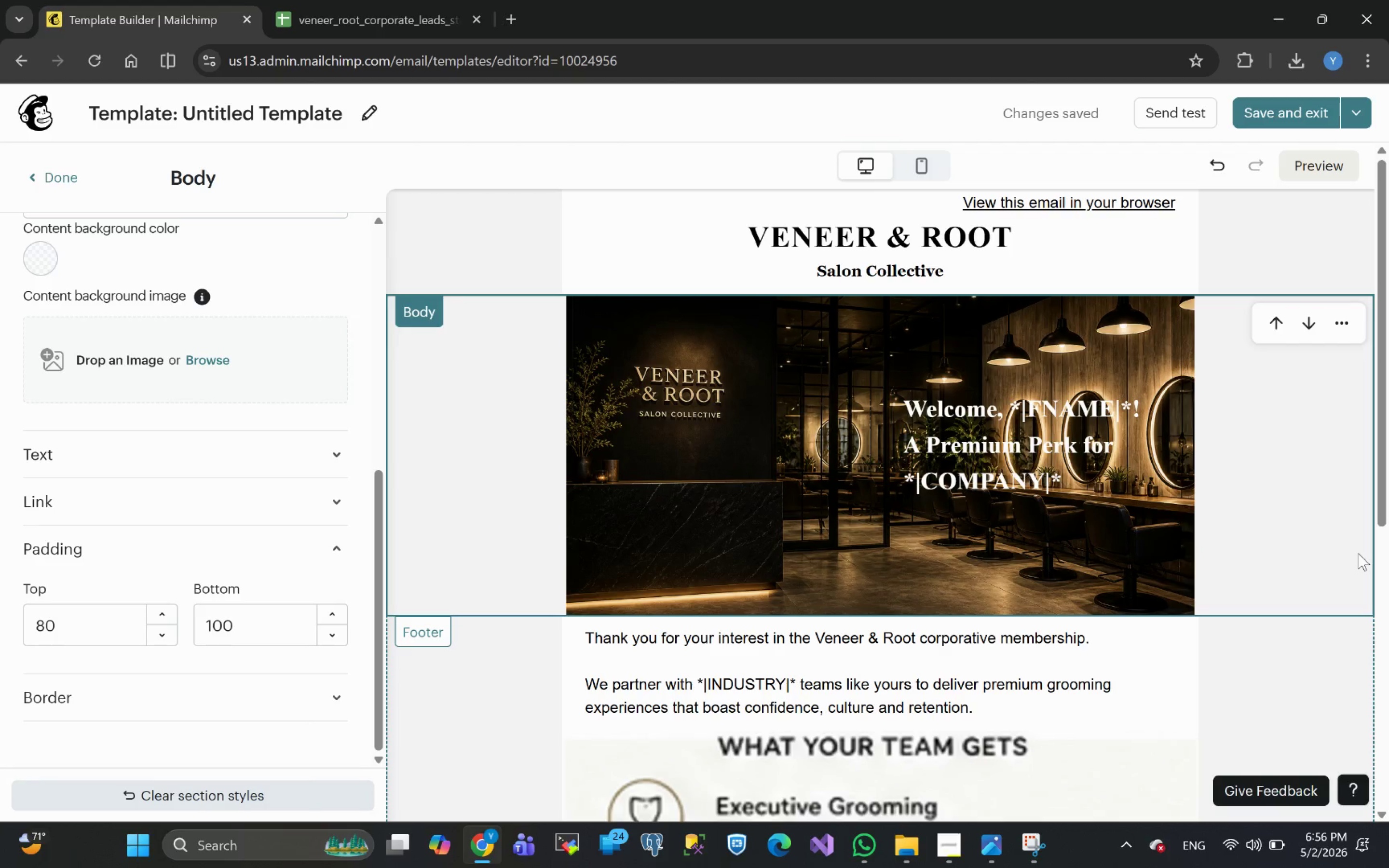 
wait(19.8)
 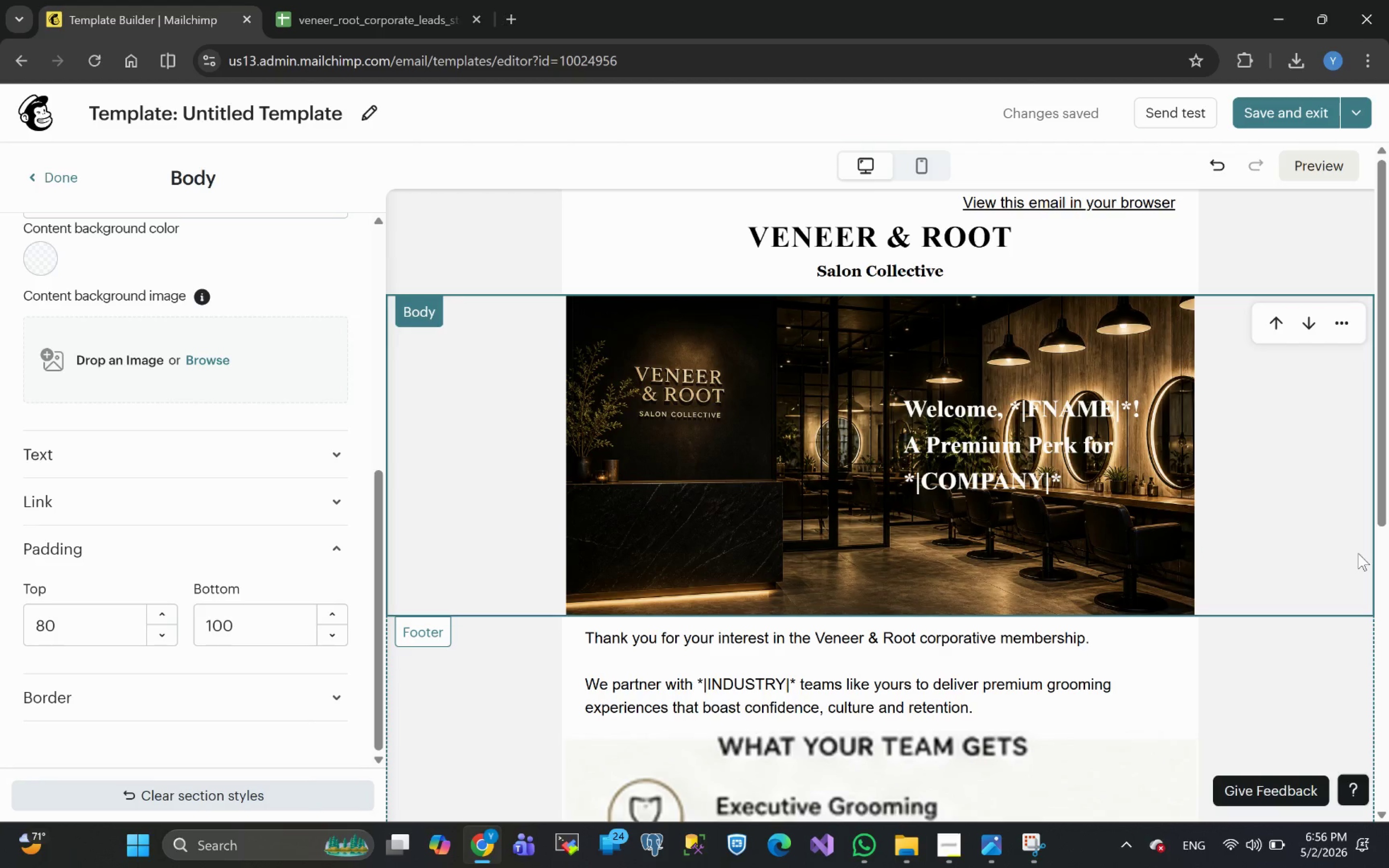 
left_click([44, 185])
 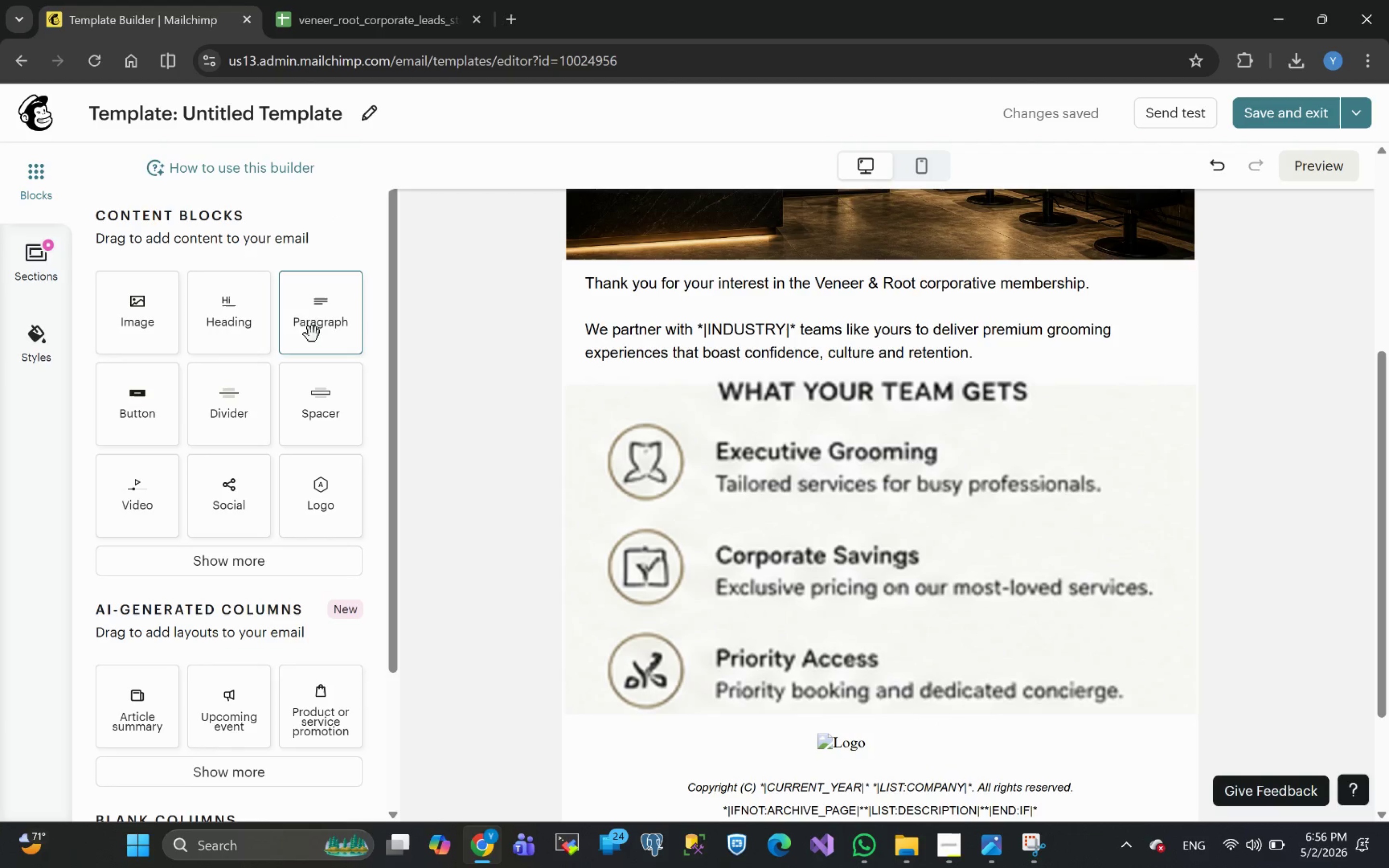 
left_click_drag(start_coordinate=[312, 310], to_coordinate=[804, 694])
 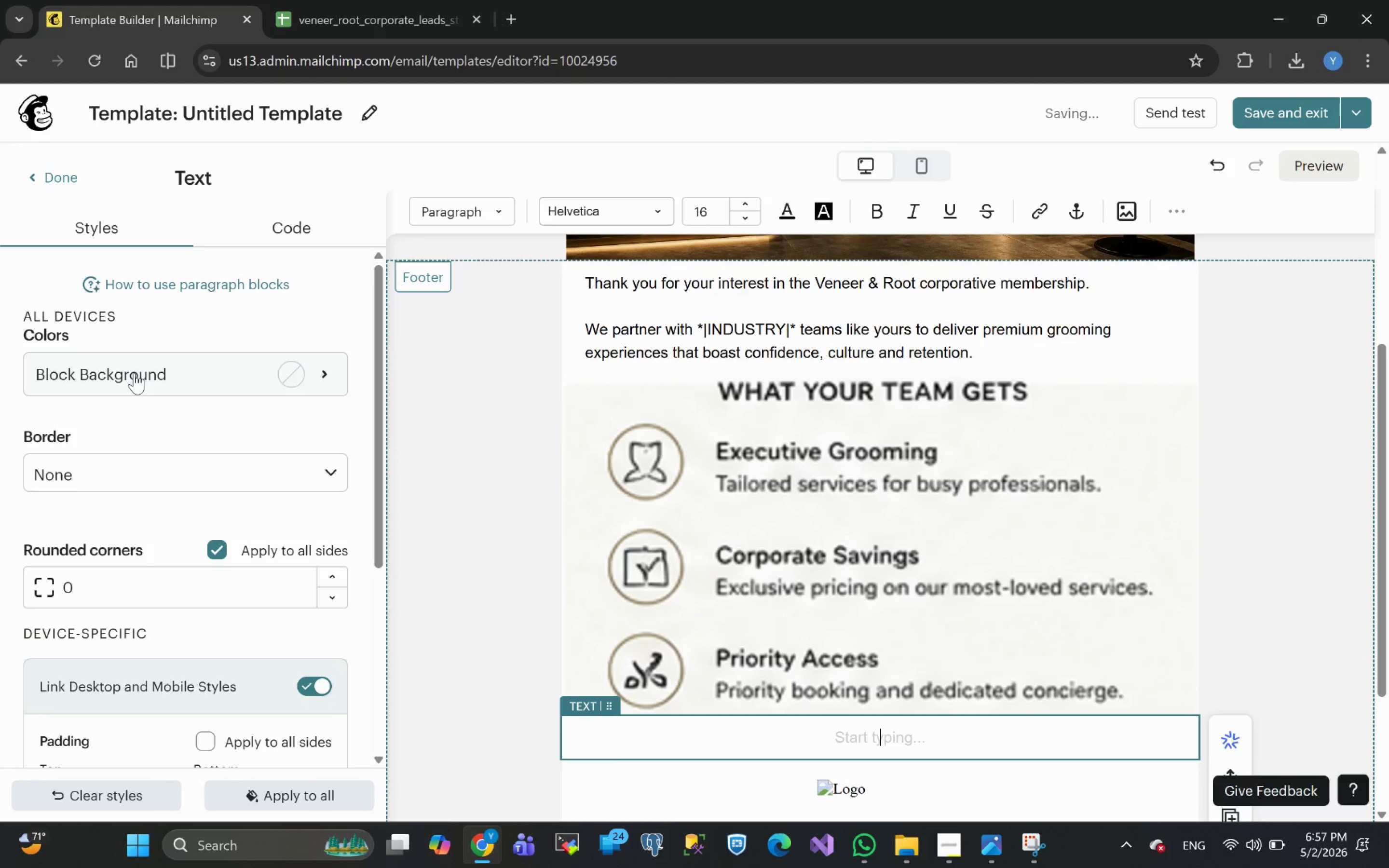 
left_click([134, 373])
 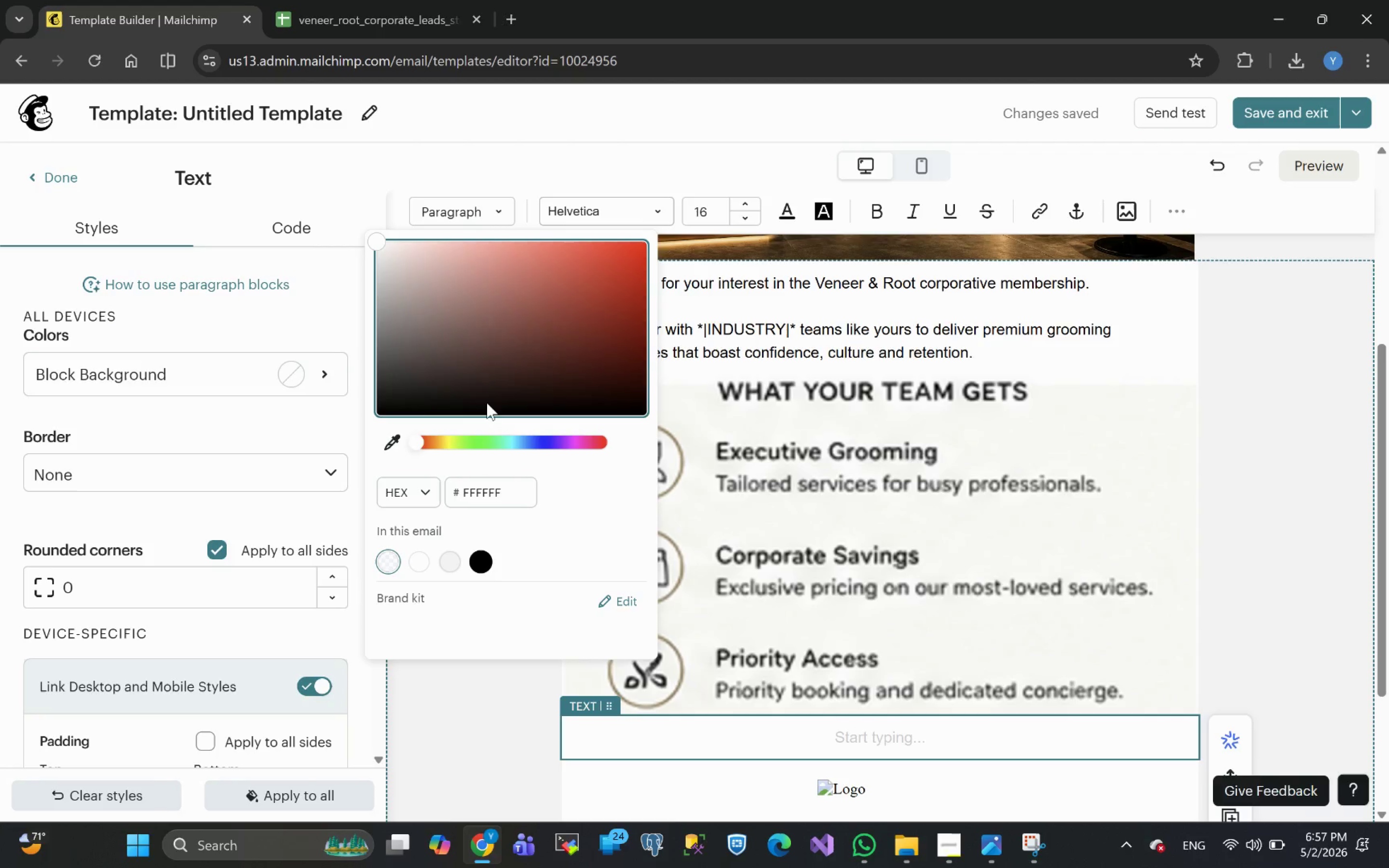 
left_click([428, 444])
 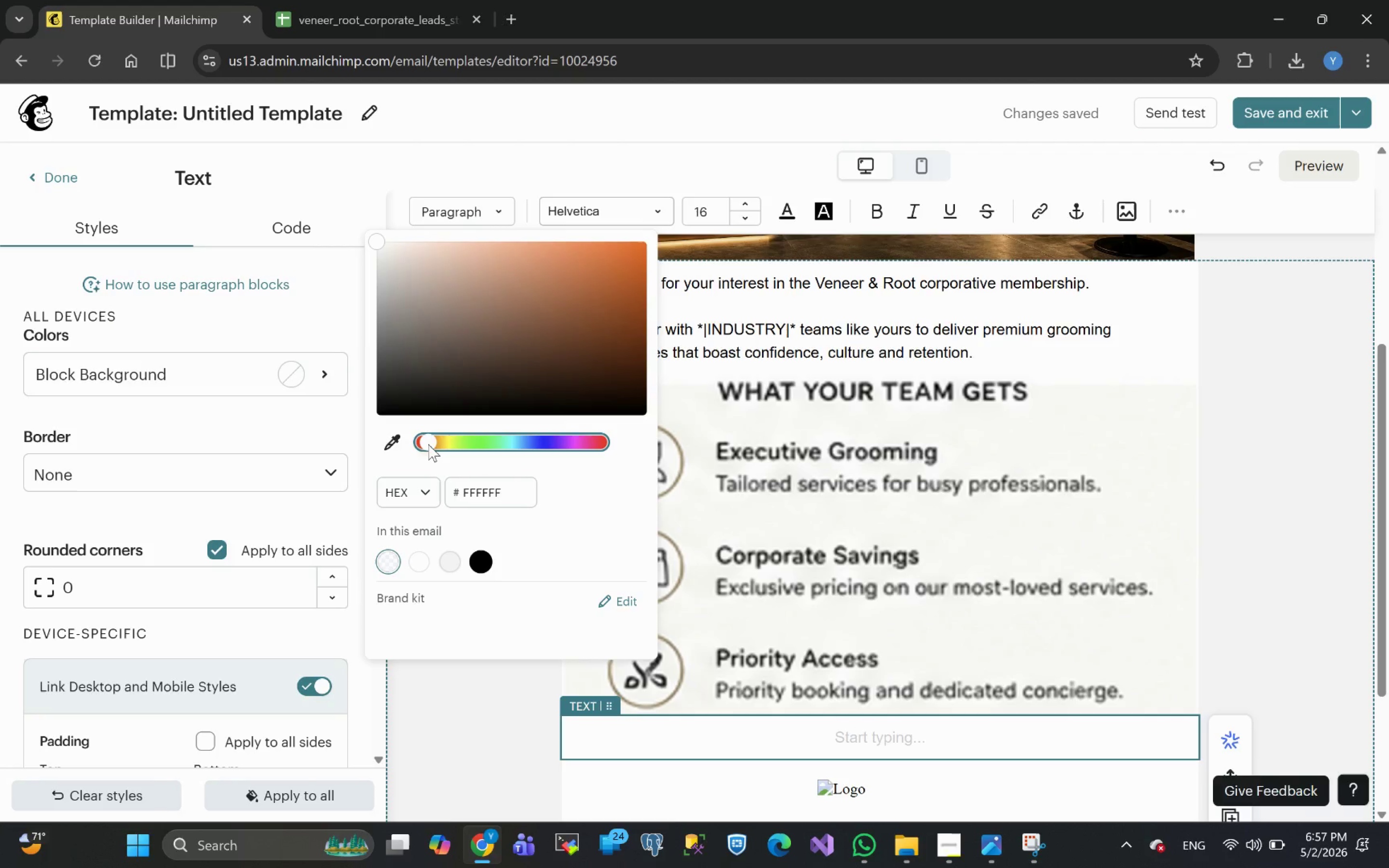 
left_click_drag(start_coordinate=[428, 444], to_coordinate=[436, 444])
 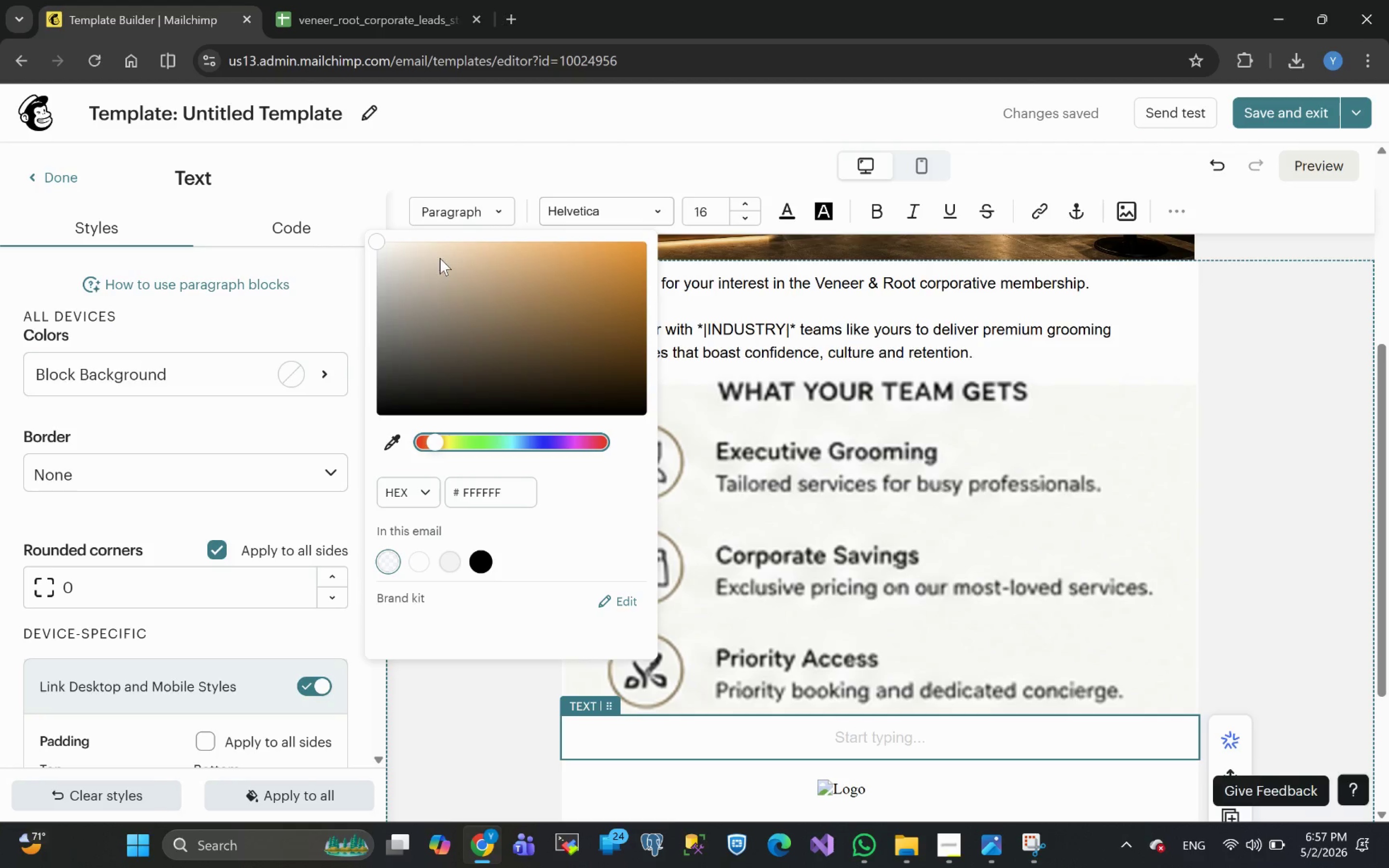 
left_click([440, 257])
 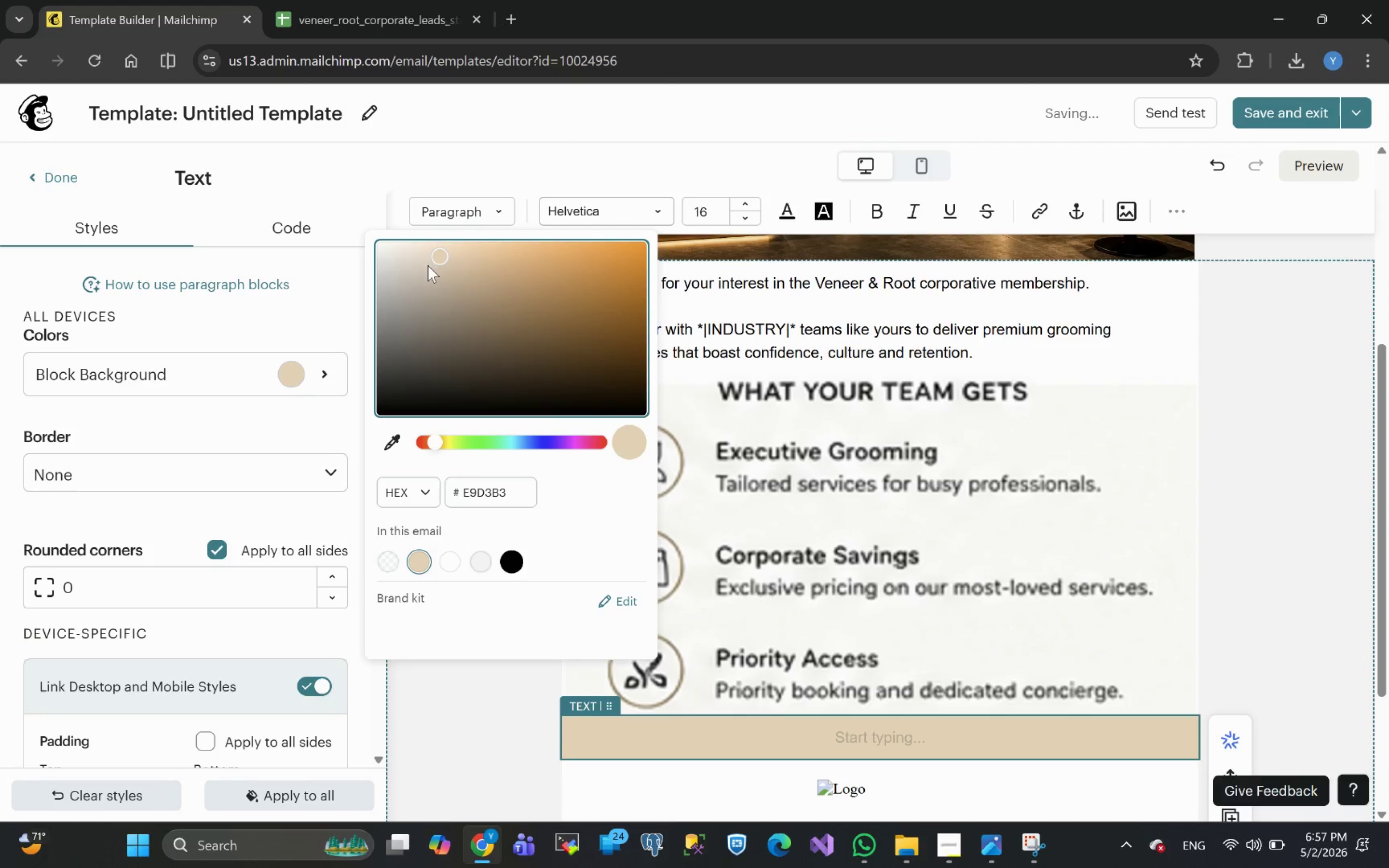 
left_click([426, 244])
 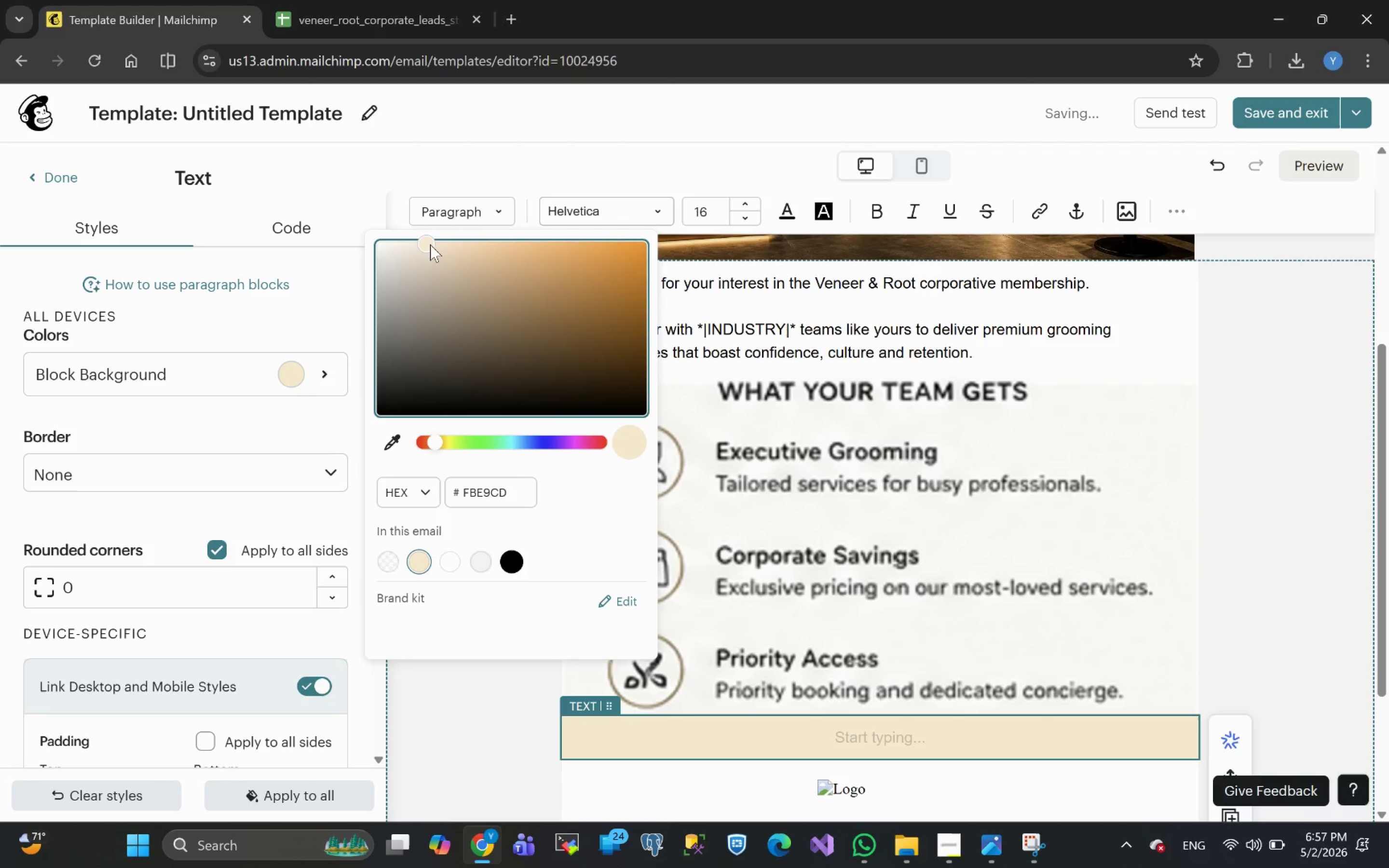 
left_click([449, 246])
 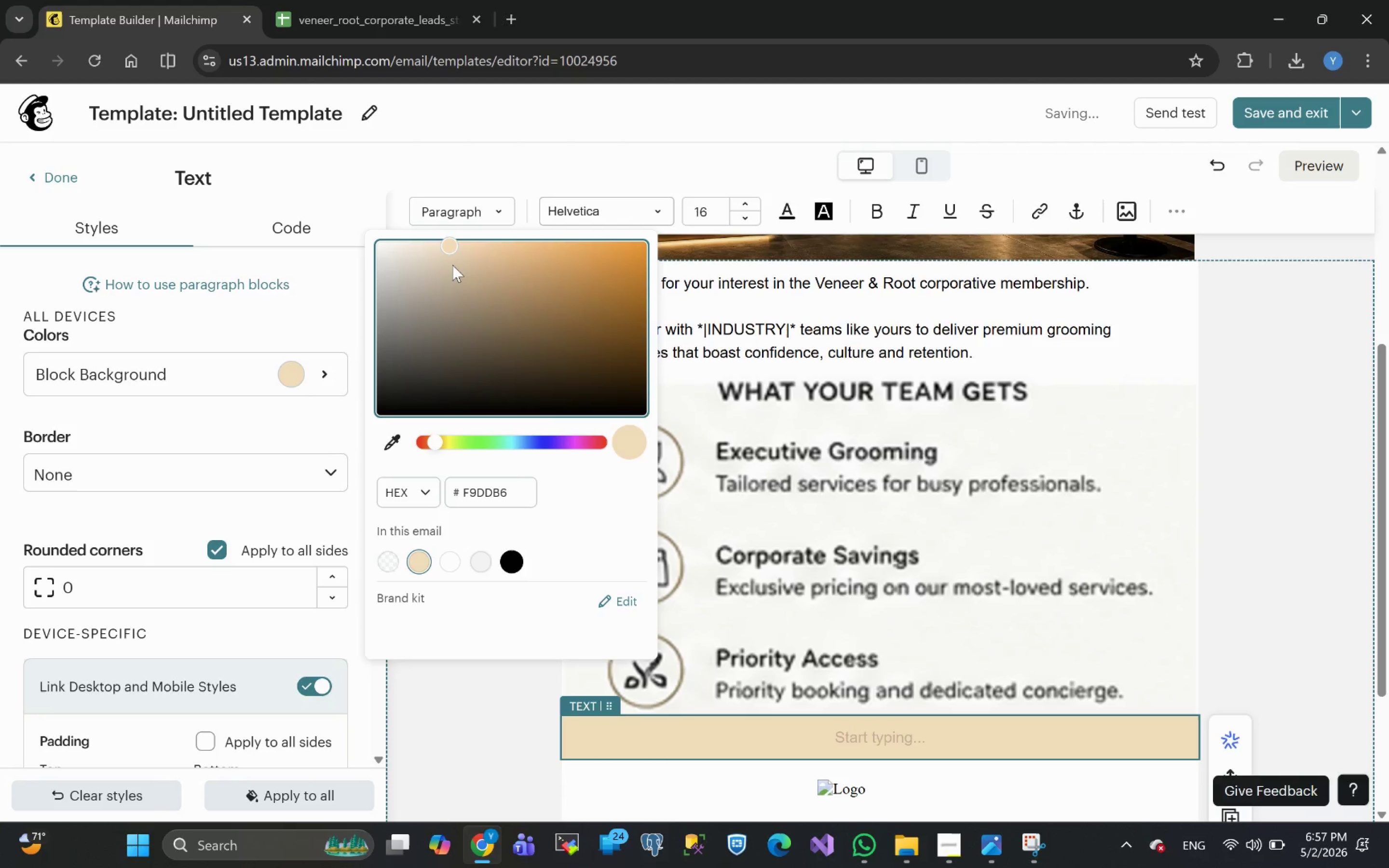 
left_click([451, 269])
 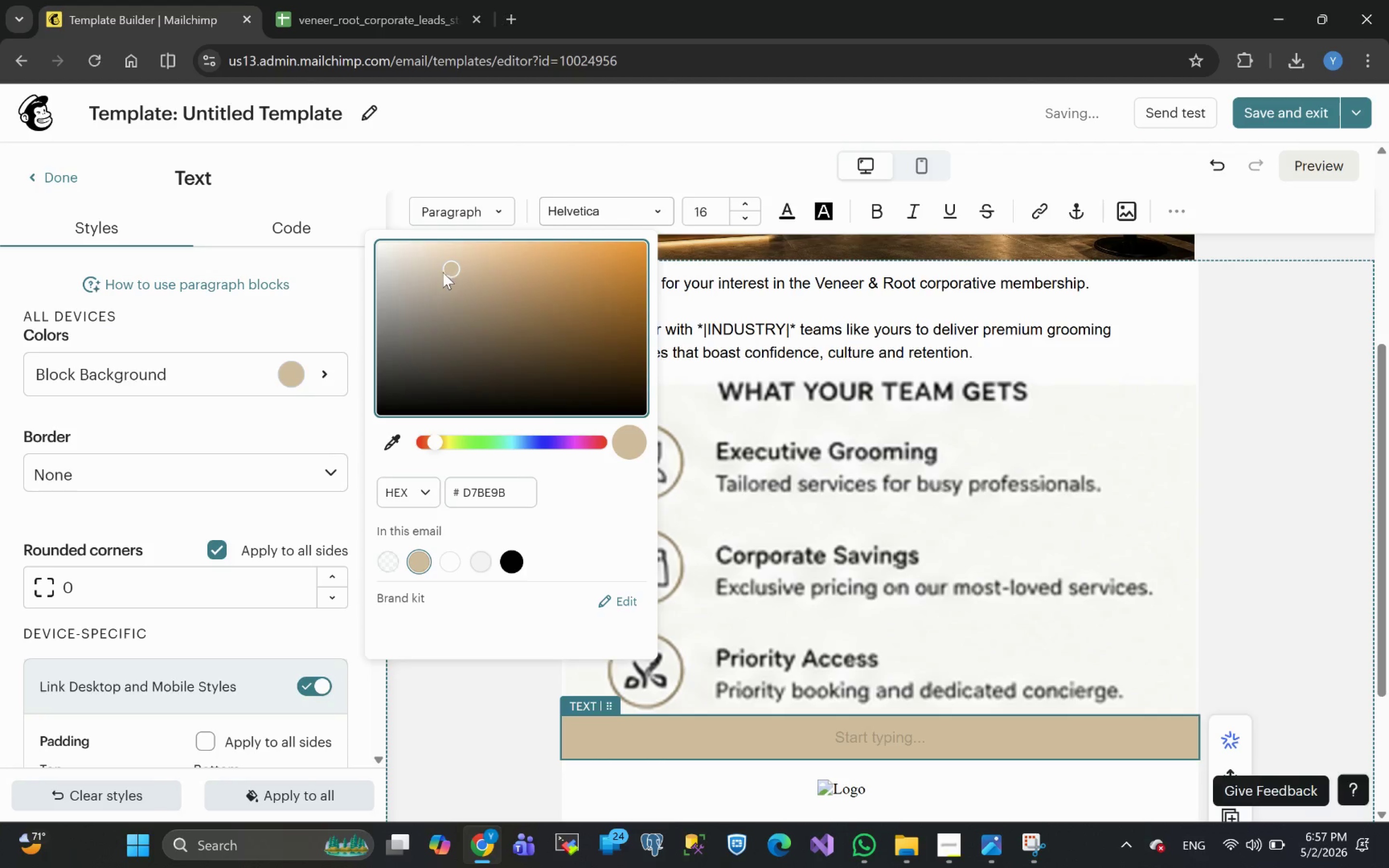 
left_click([436, 273])
 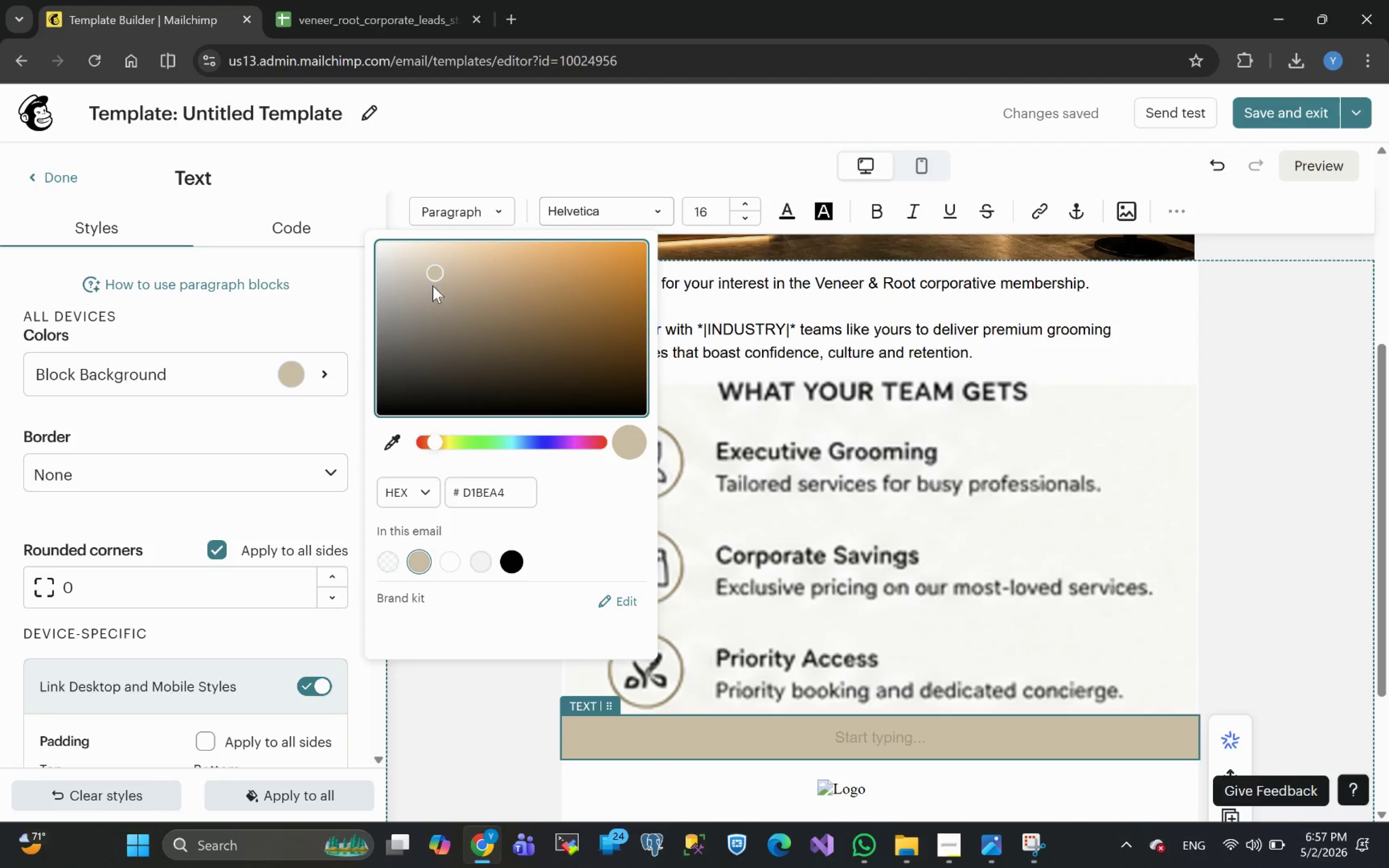 
wait(6.98)
 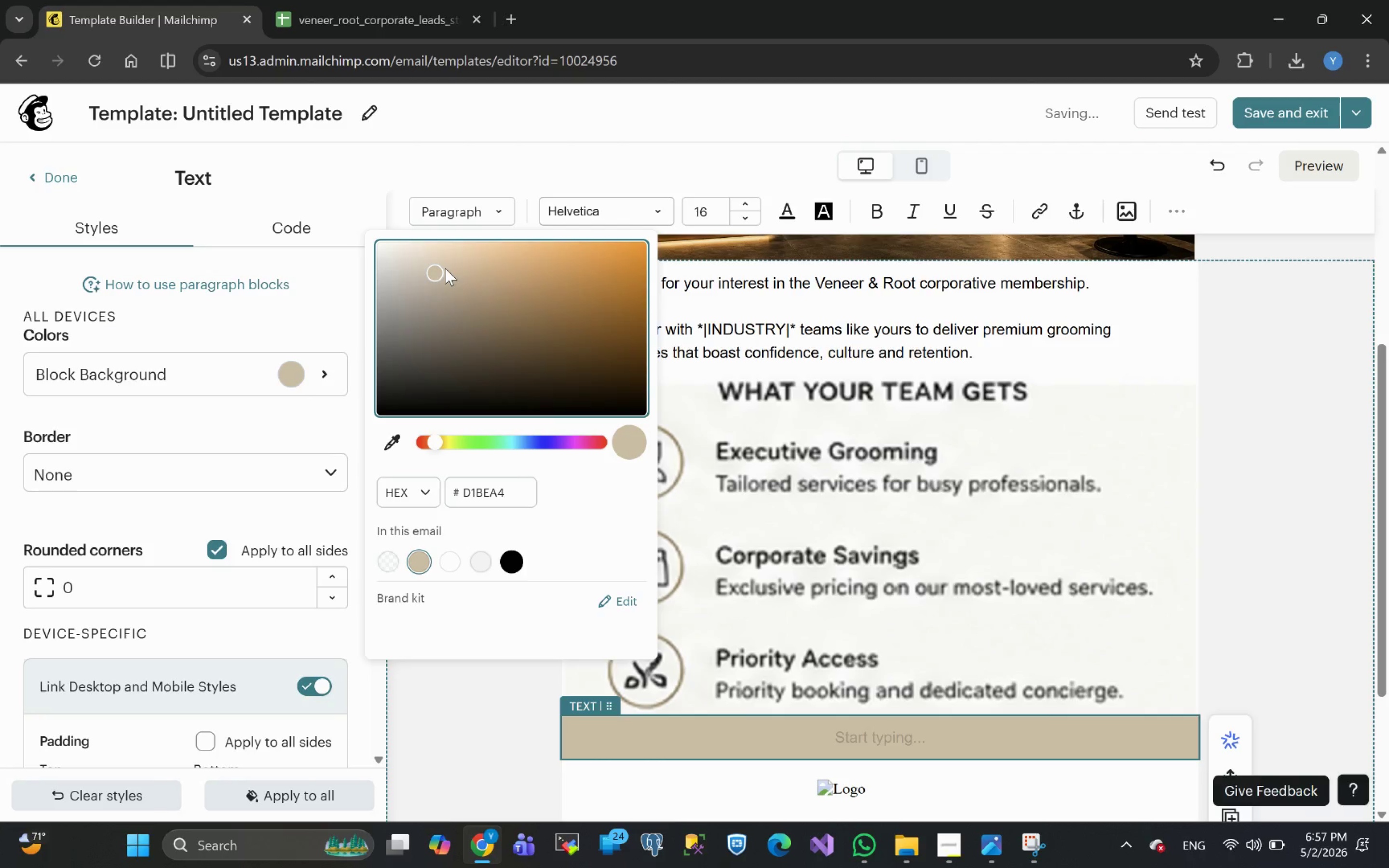 
left_click([436, 290])
 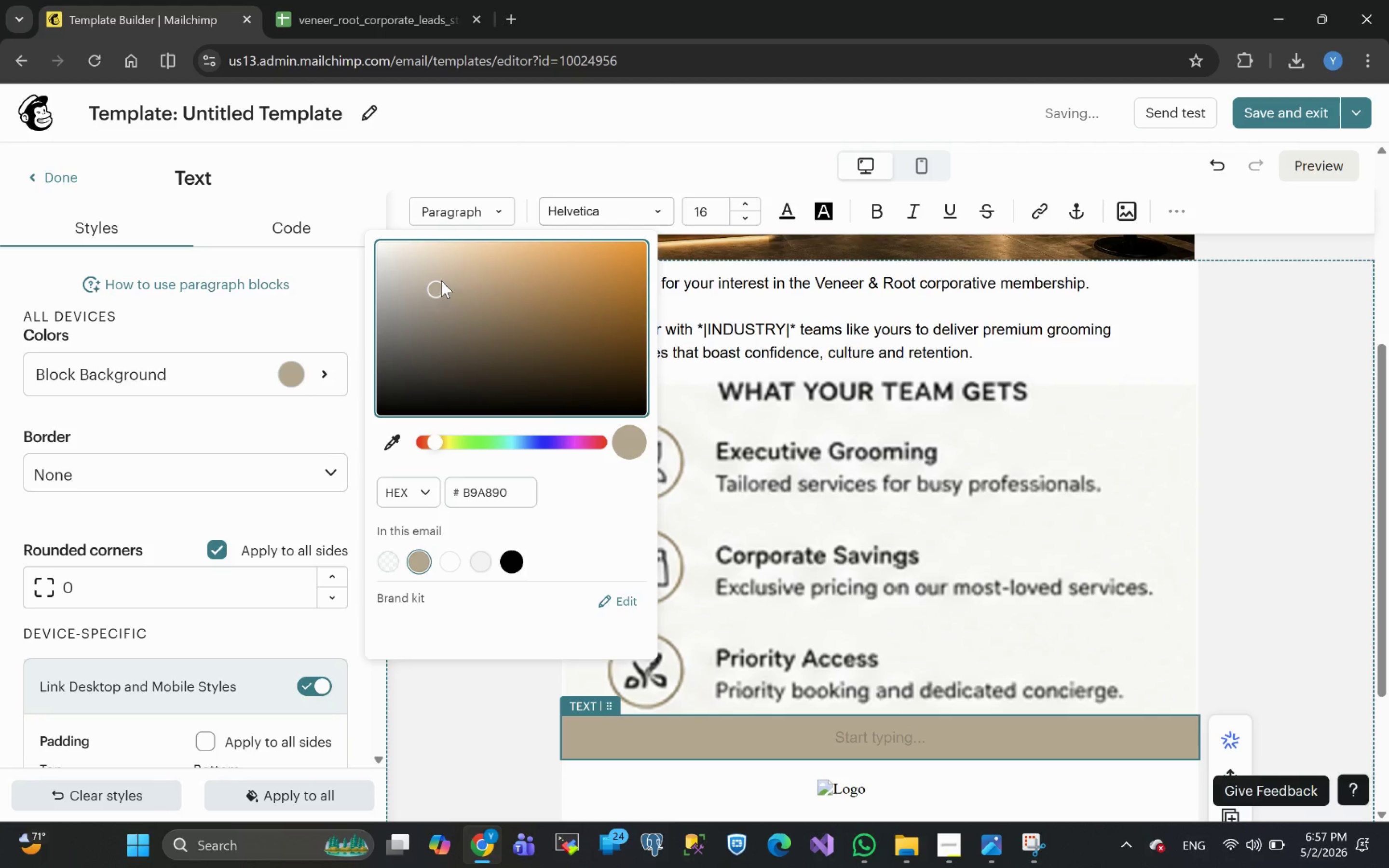 
left_click([442, 273])
 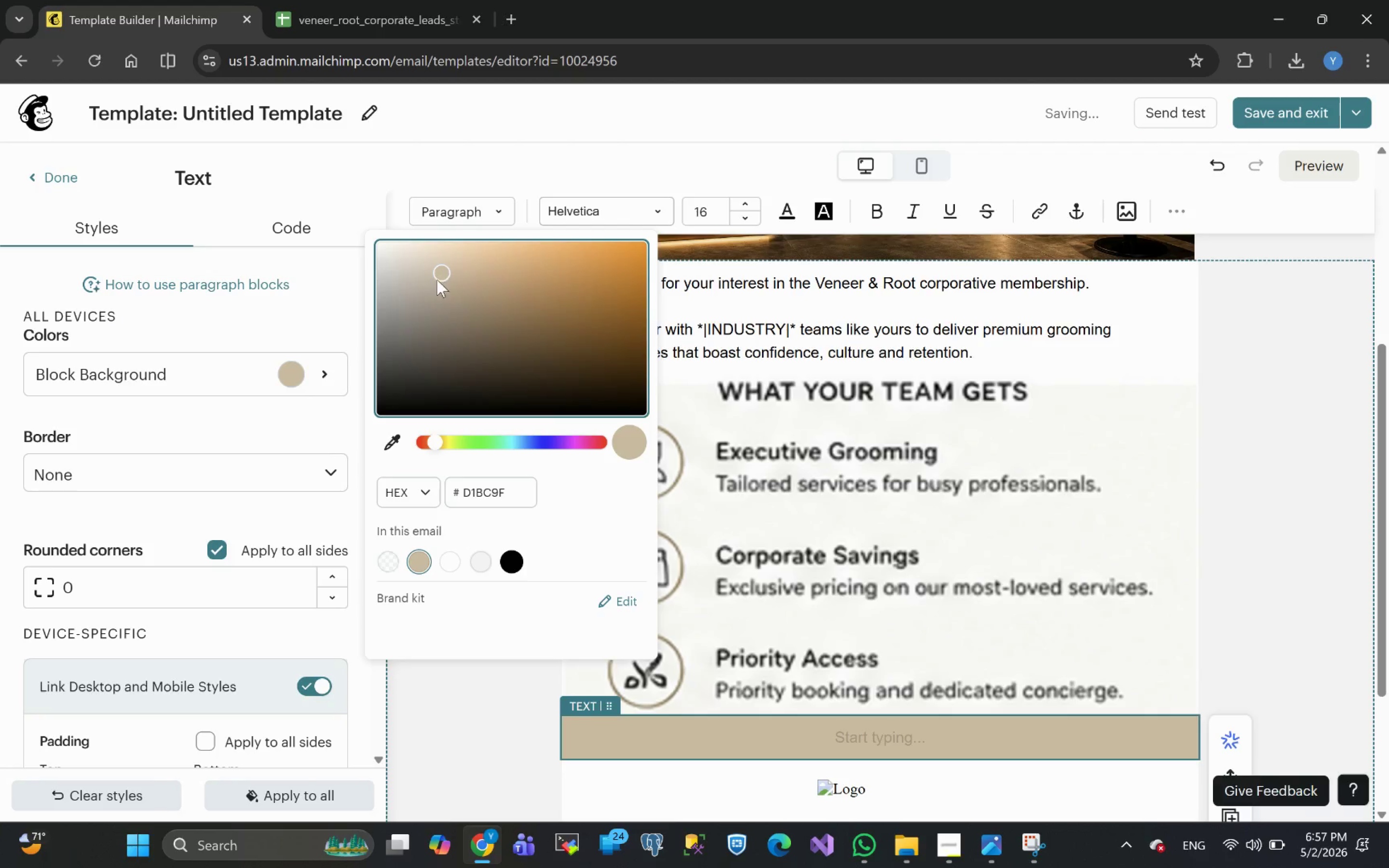 
left_click([434, 288])
 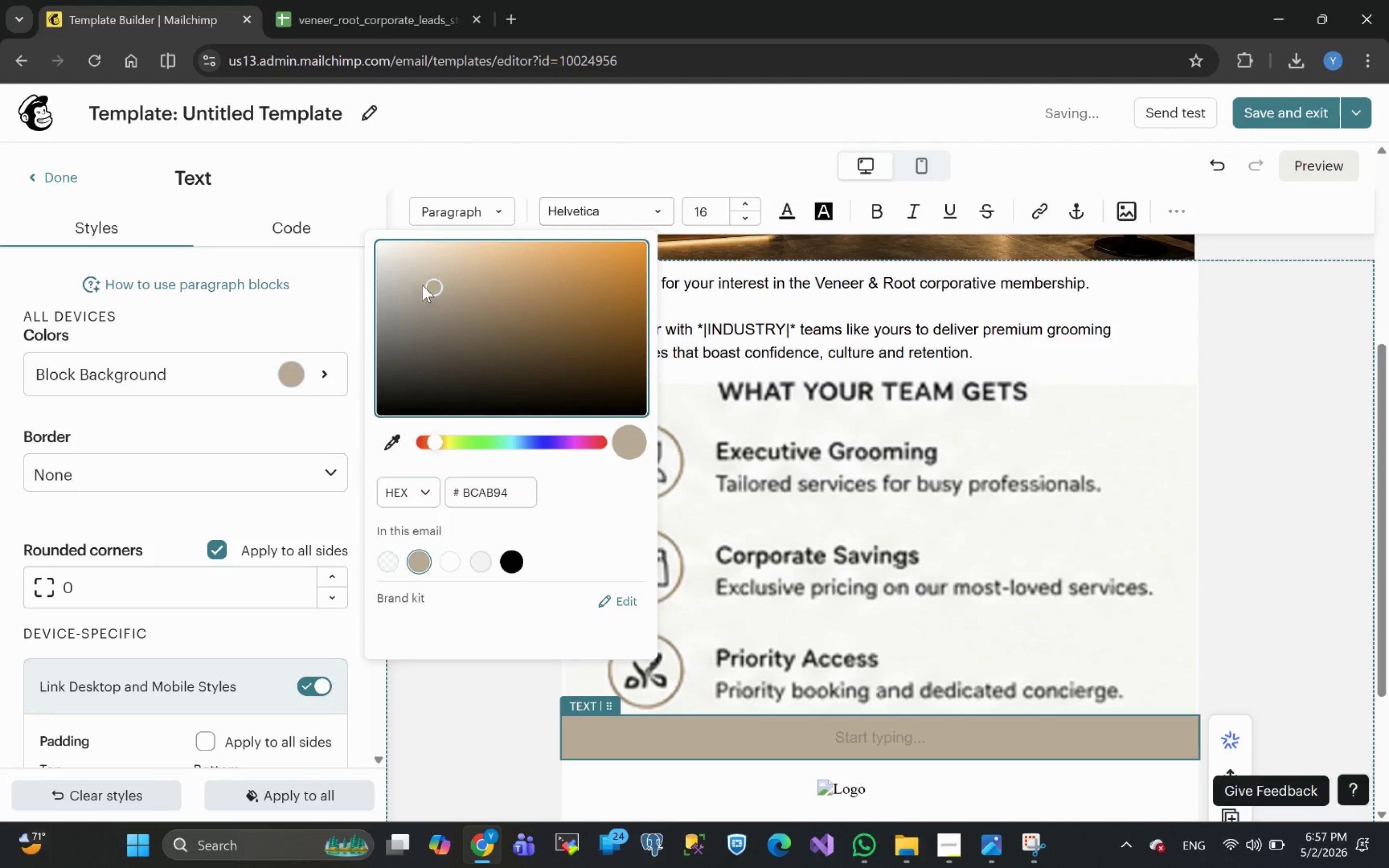 
left_click([421, 282])
 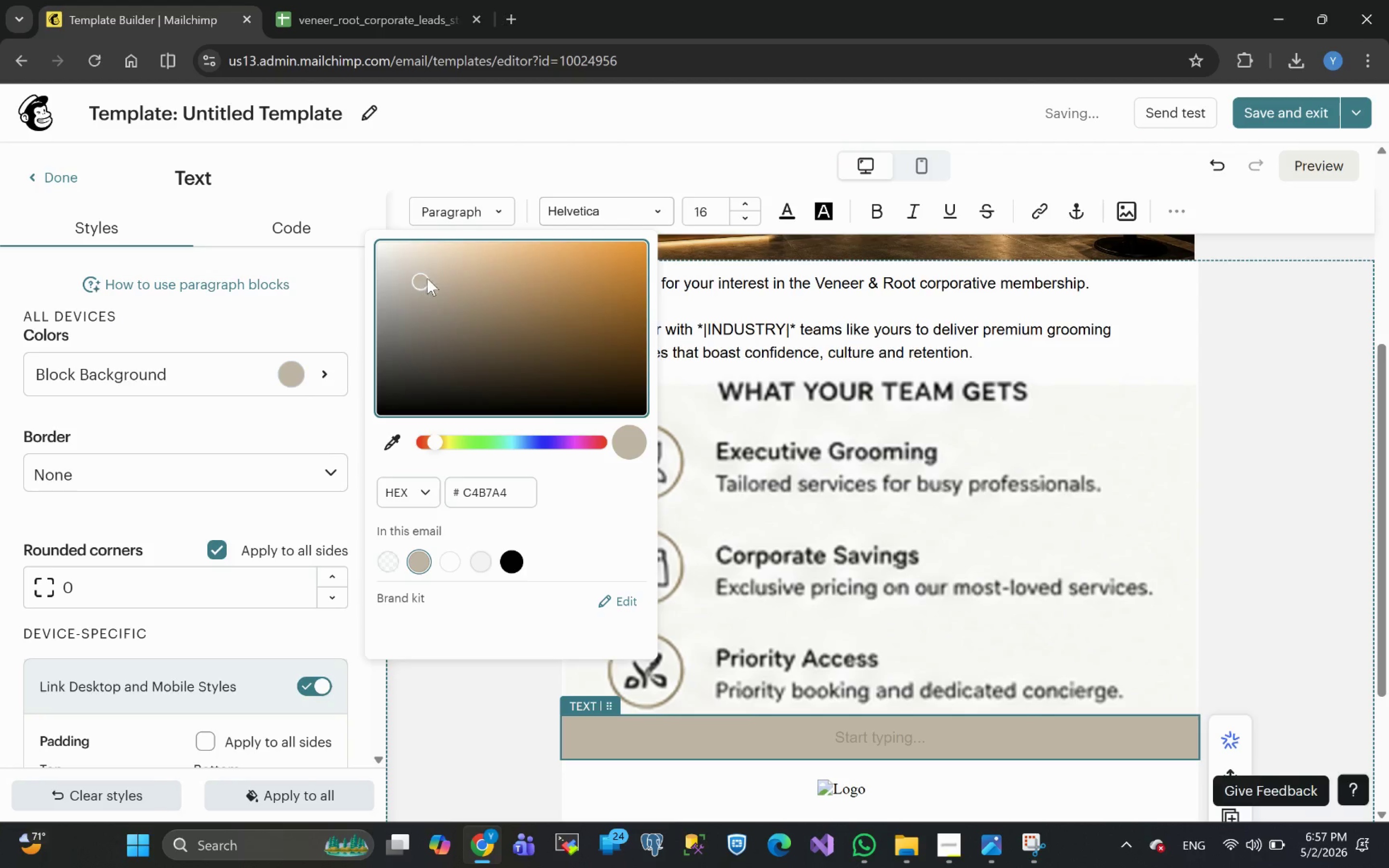 
left_click([444, 277])
 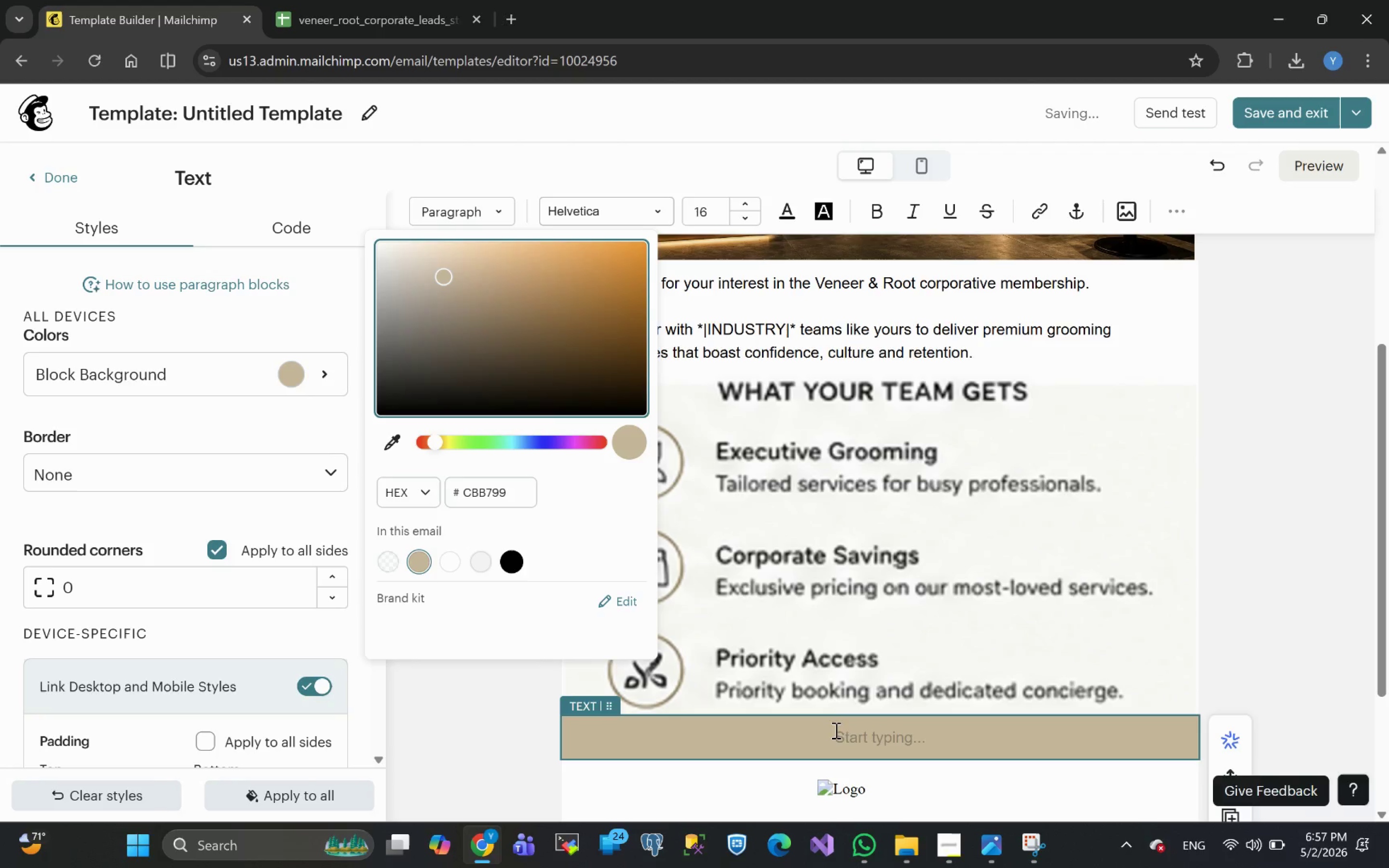 
double_click([843, 738])
 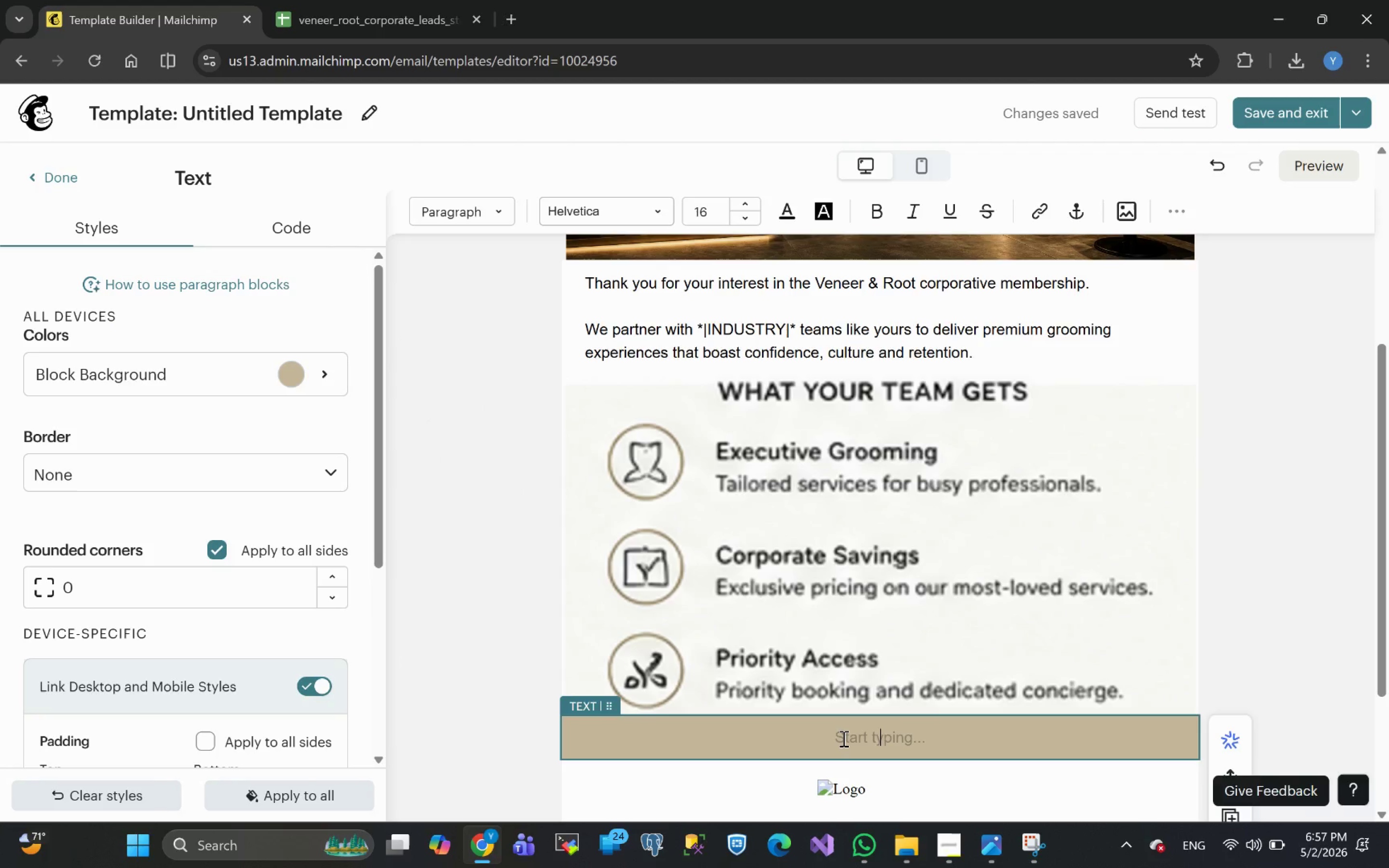 
hold_key(key=ShiftLeft, duration=0.58)
 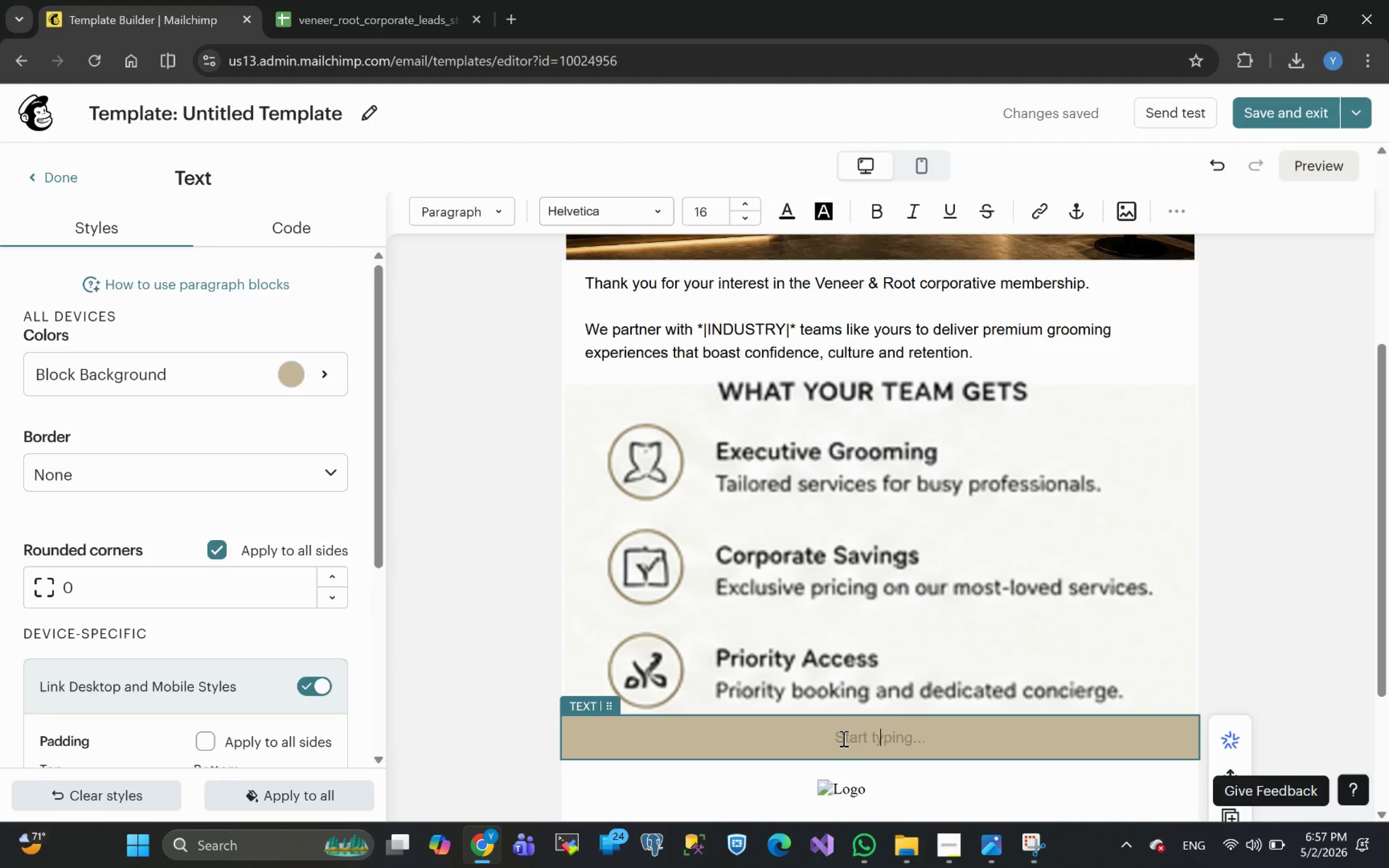 
type(EXPLORE OUT)
key(Backspace)
type(R SERVICES)
 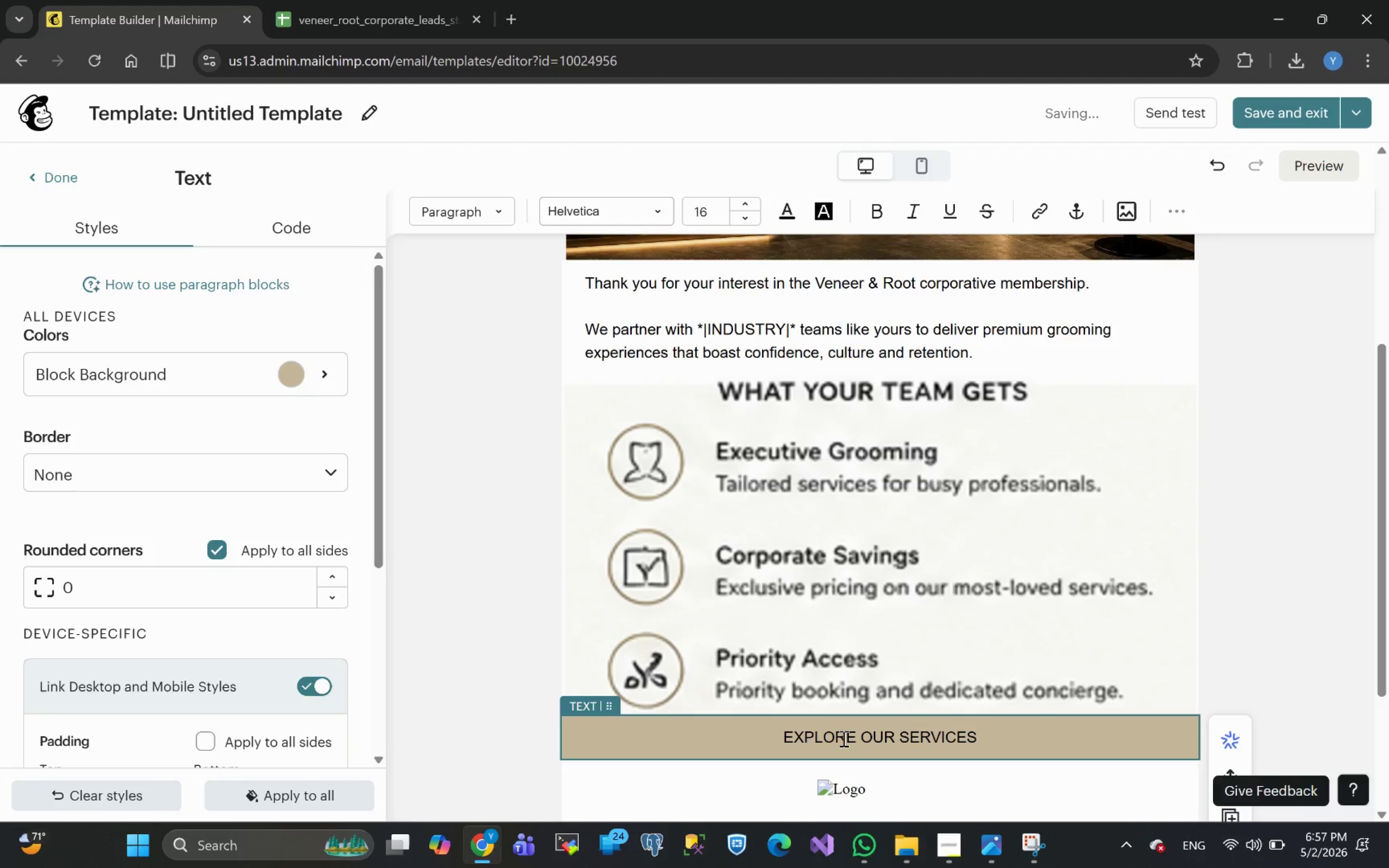 
key(Enter)
 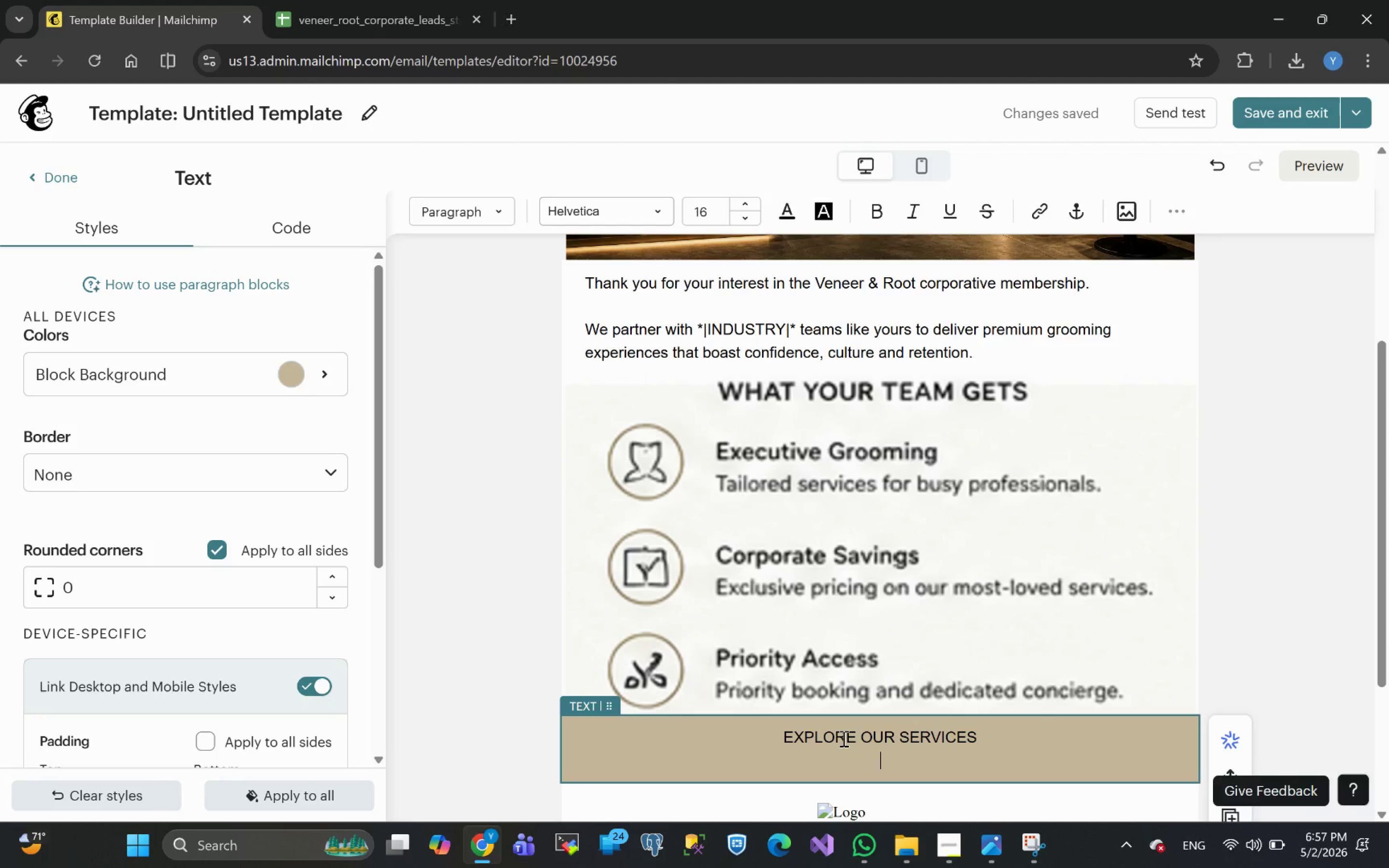 
wait(7.56)
 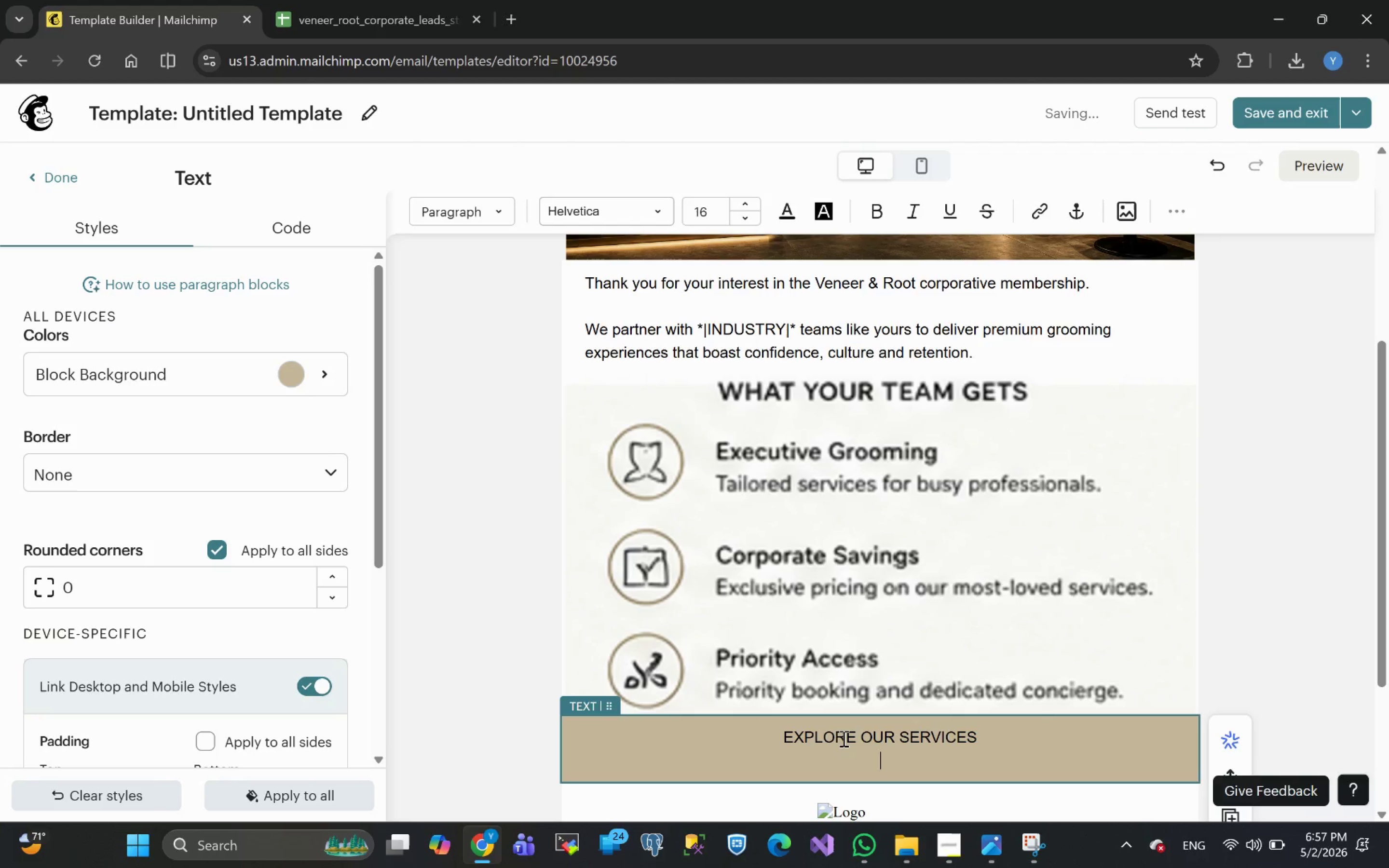 
type(SEE)
key(Backspace)
key(Backspace)
key(Backspace)
type(See how we performing )
 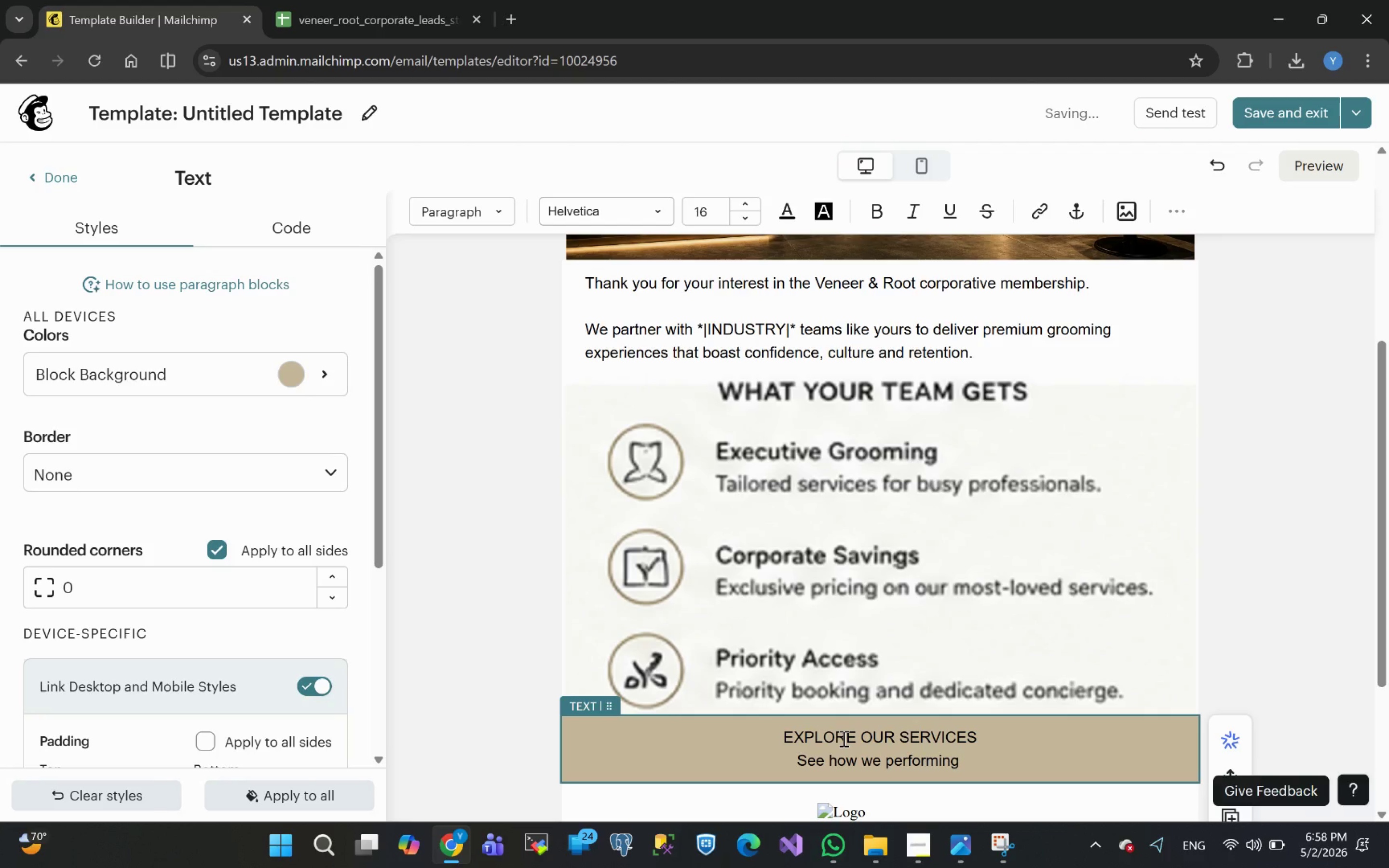 
wait(5.91)
 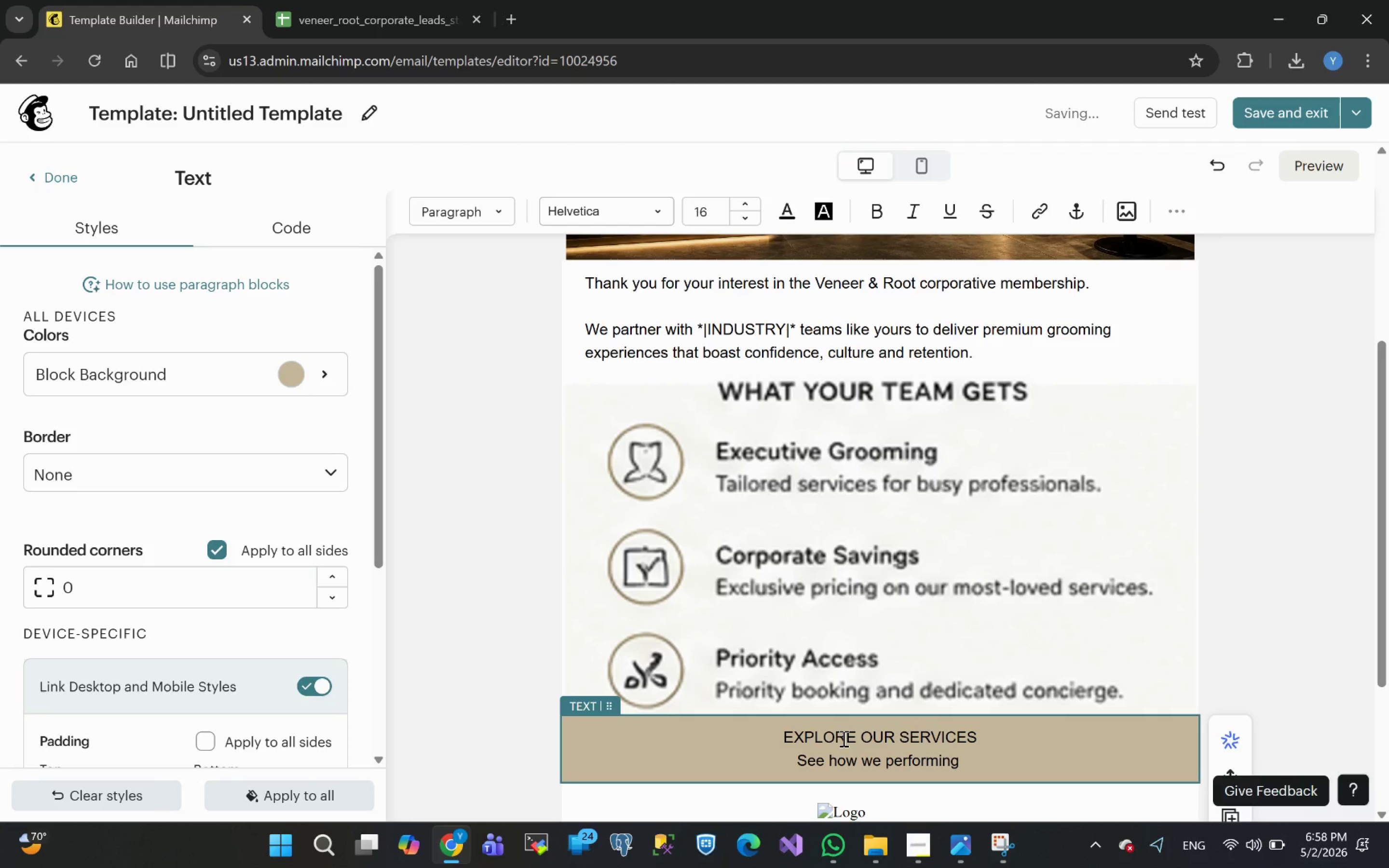 
type(teams look and feel )
 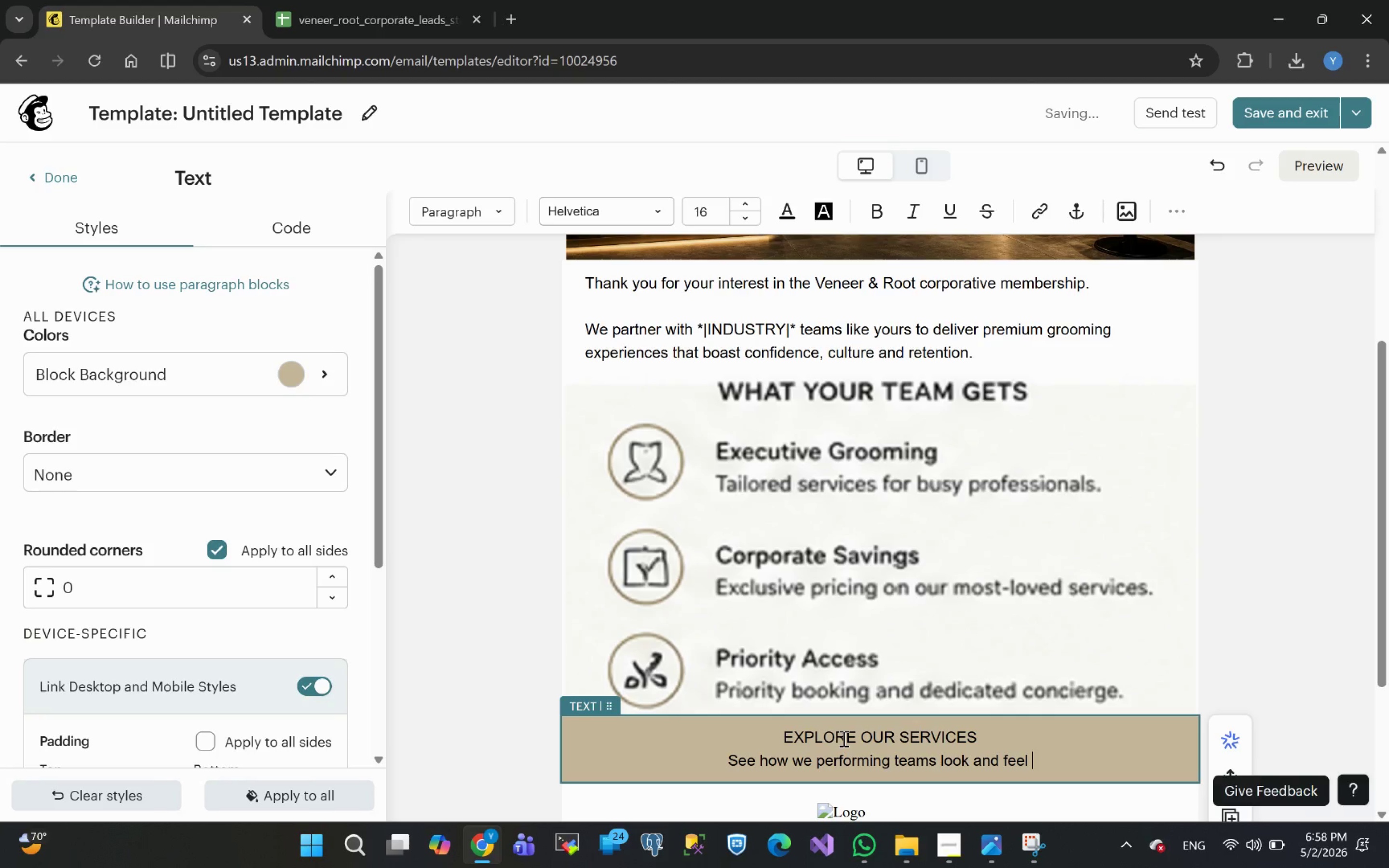 
type(their best)
 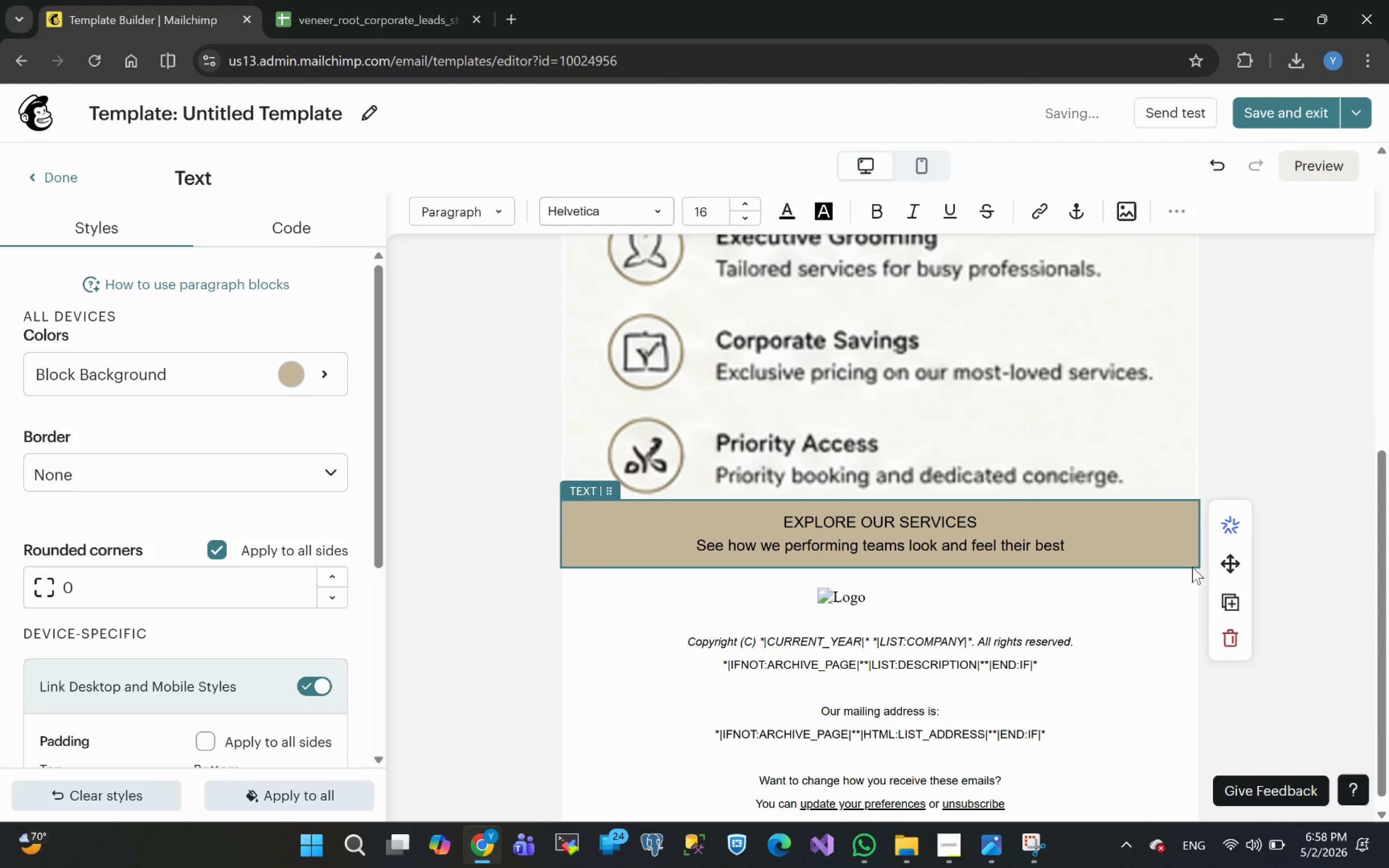 
wait(5.58)
 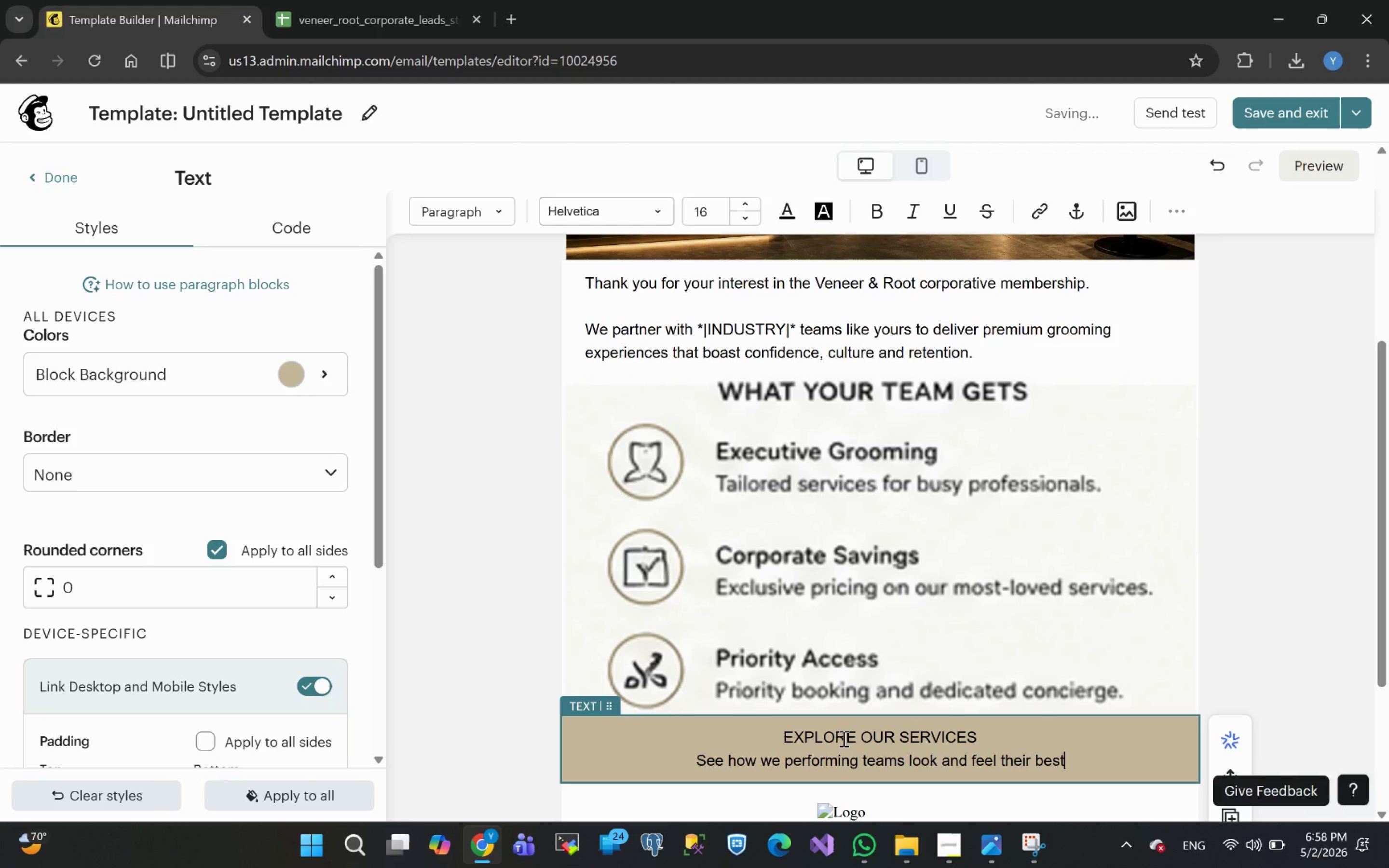 
left_click_drag(start_coordinate=[982, 523], to_coordinate=[783, 527])
 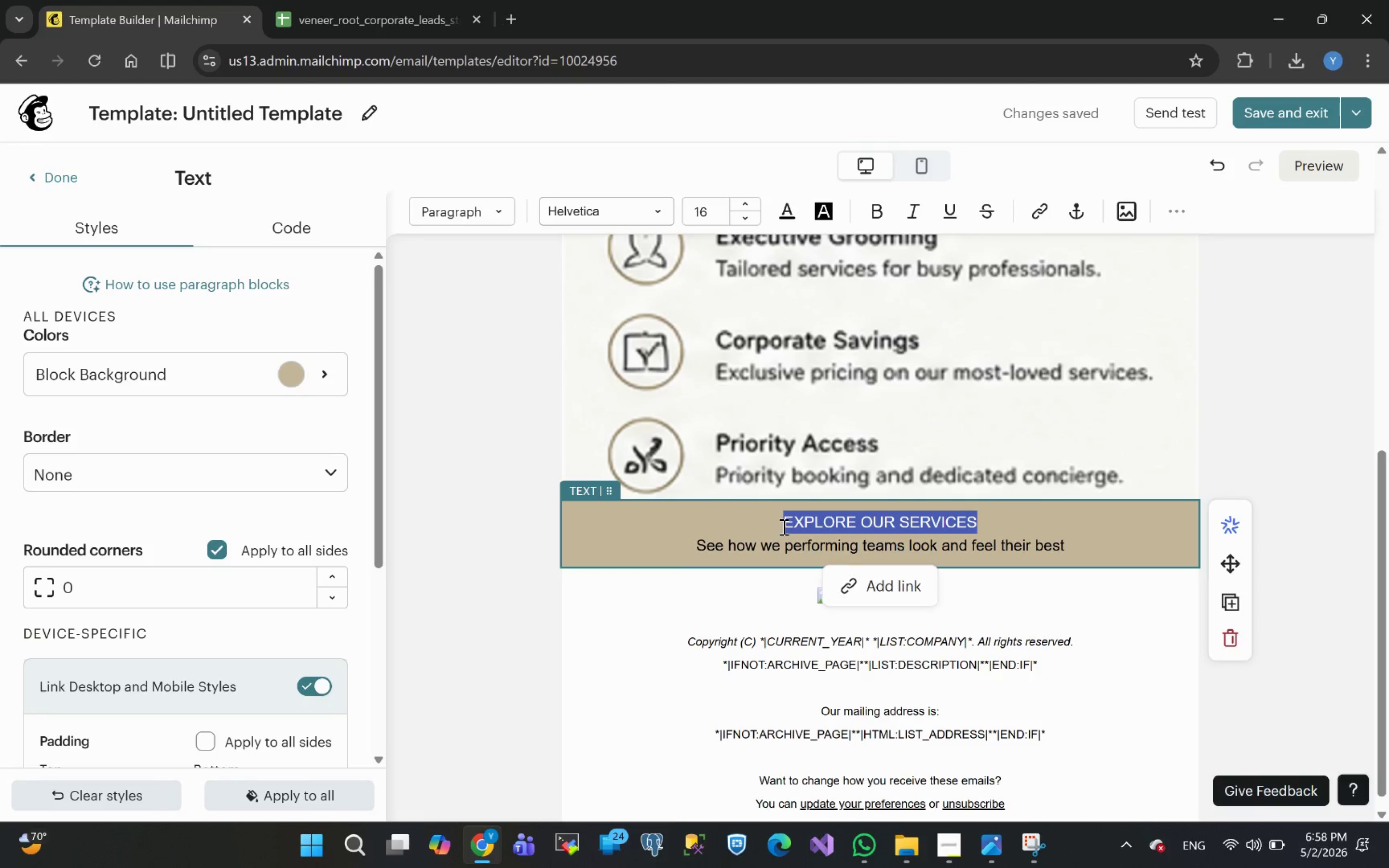 
right_click([783, 527])
 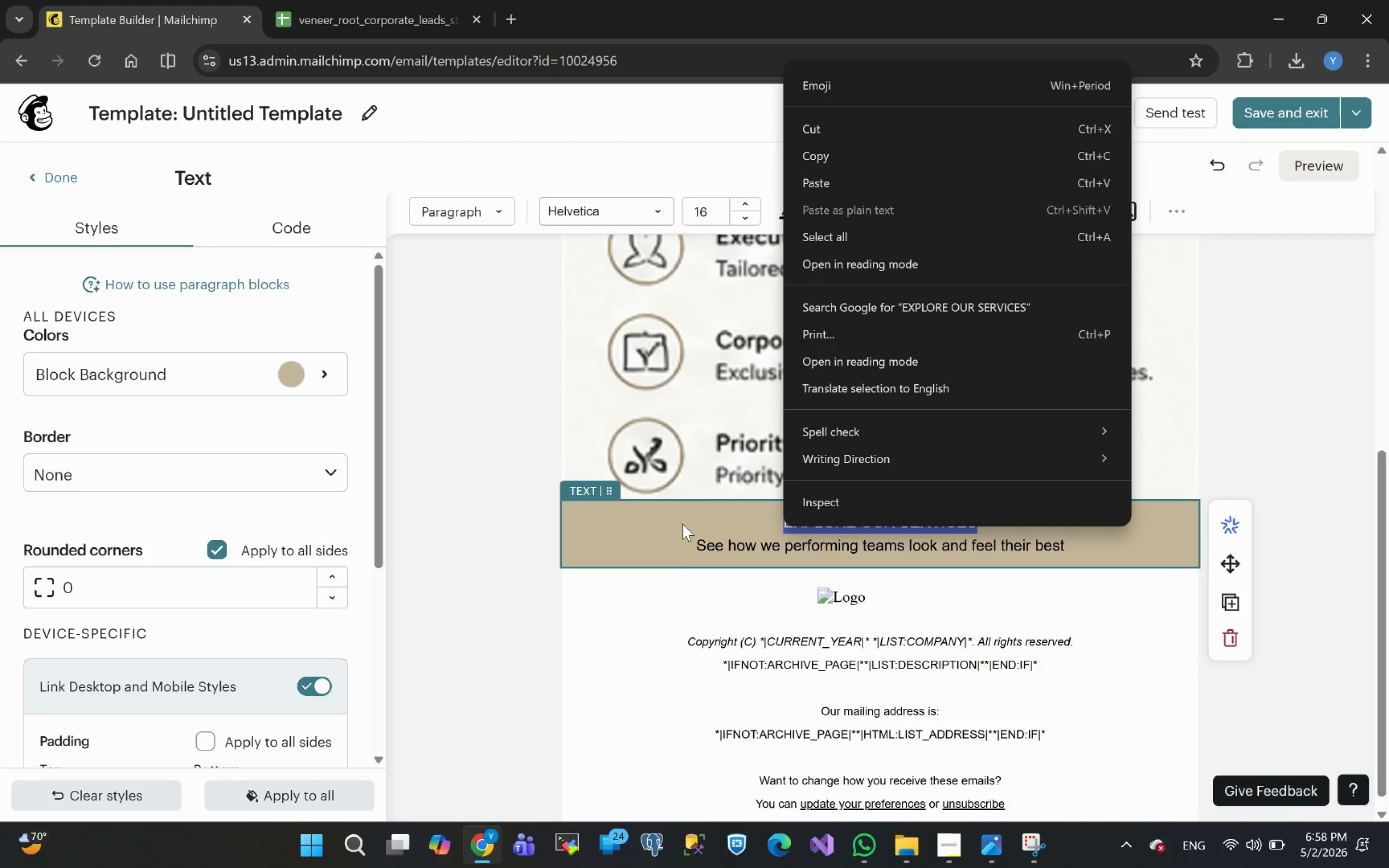 
key(Control+ControlLeft)
 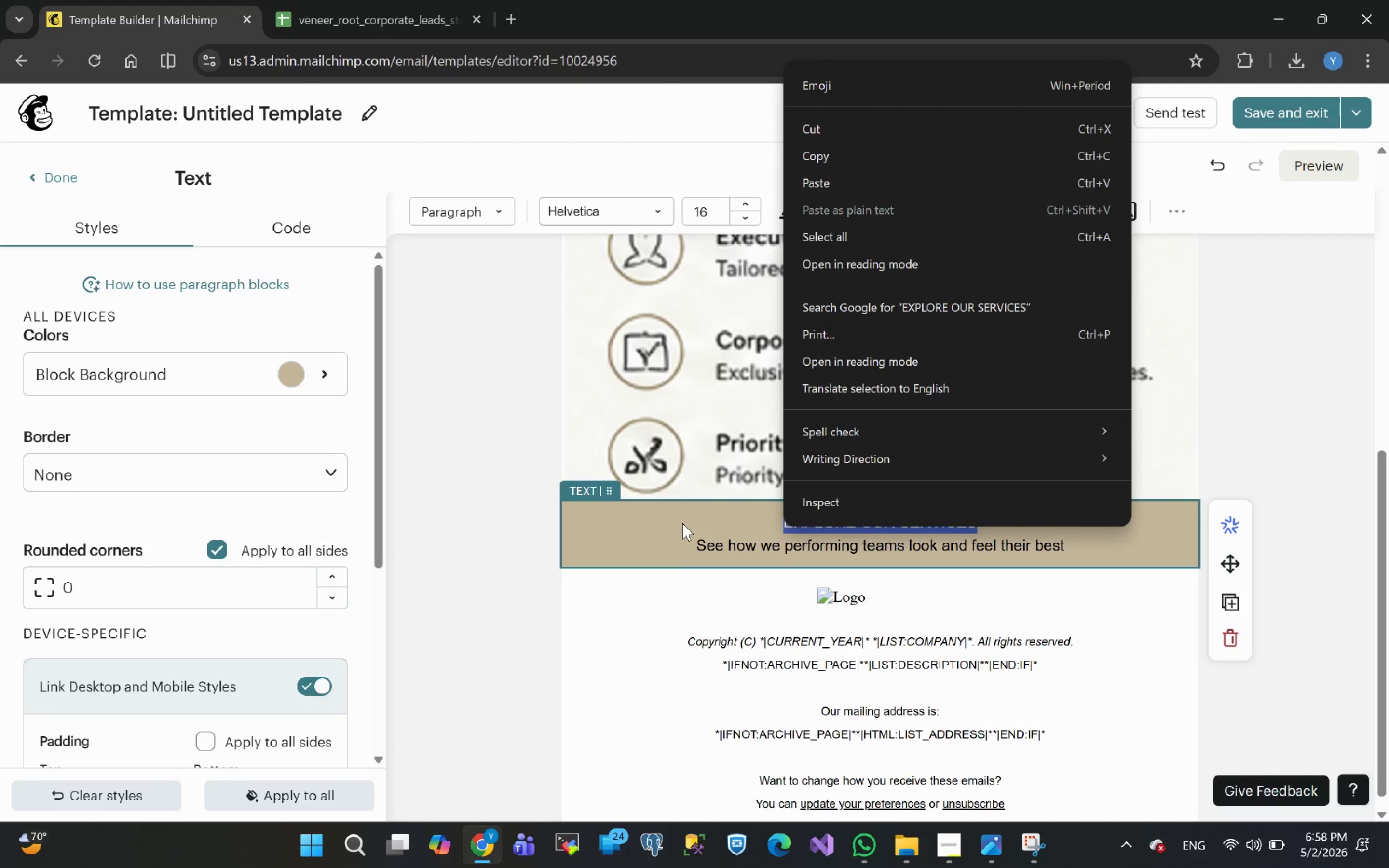 
key(Control+B)
 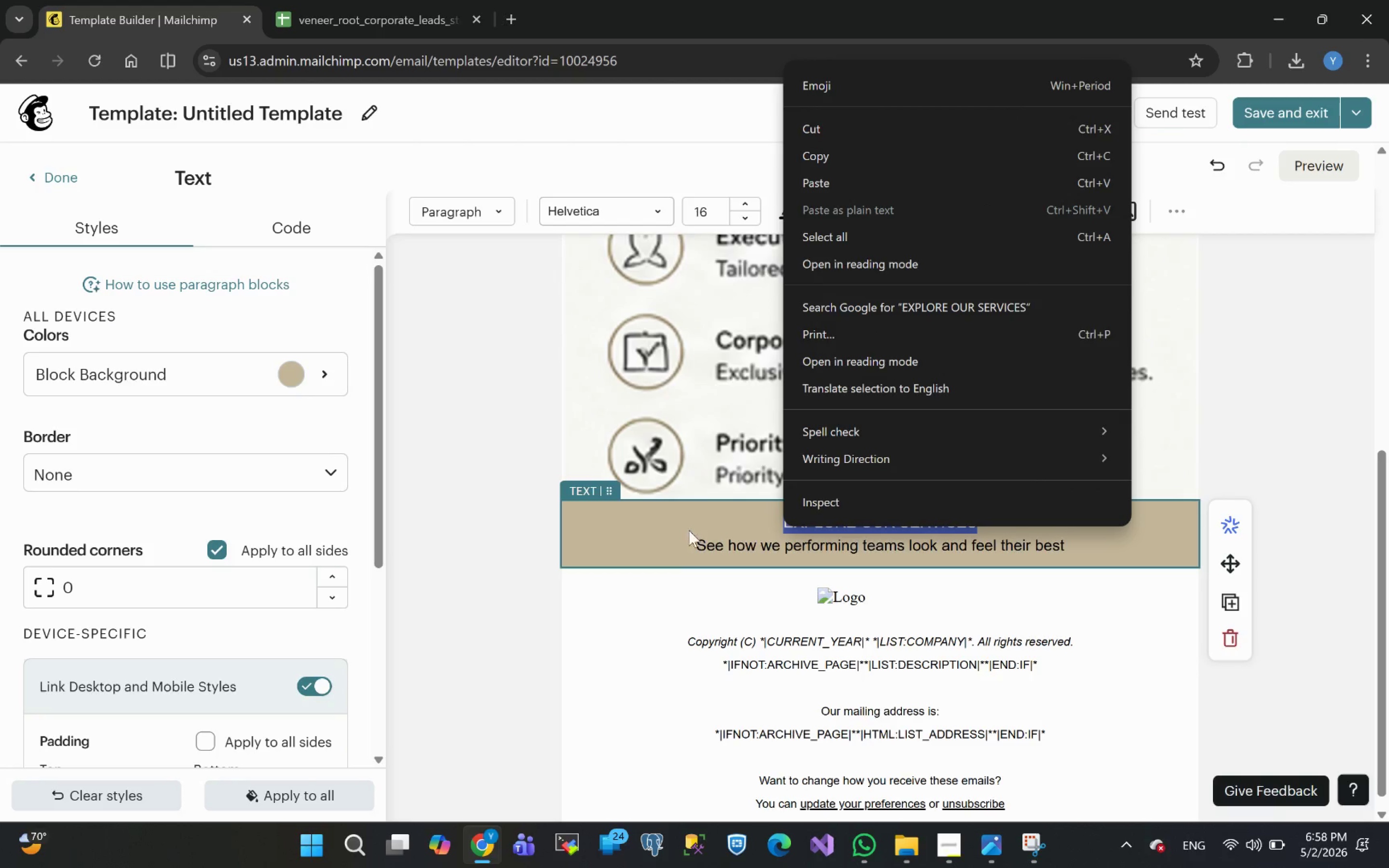 
left_click([682, 523])
 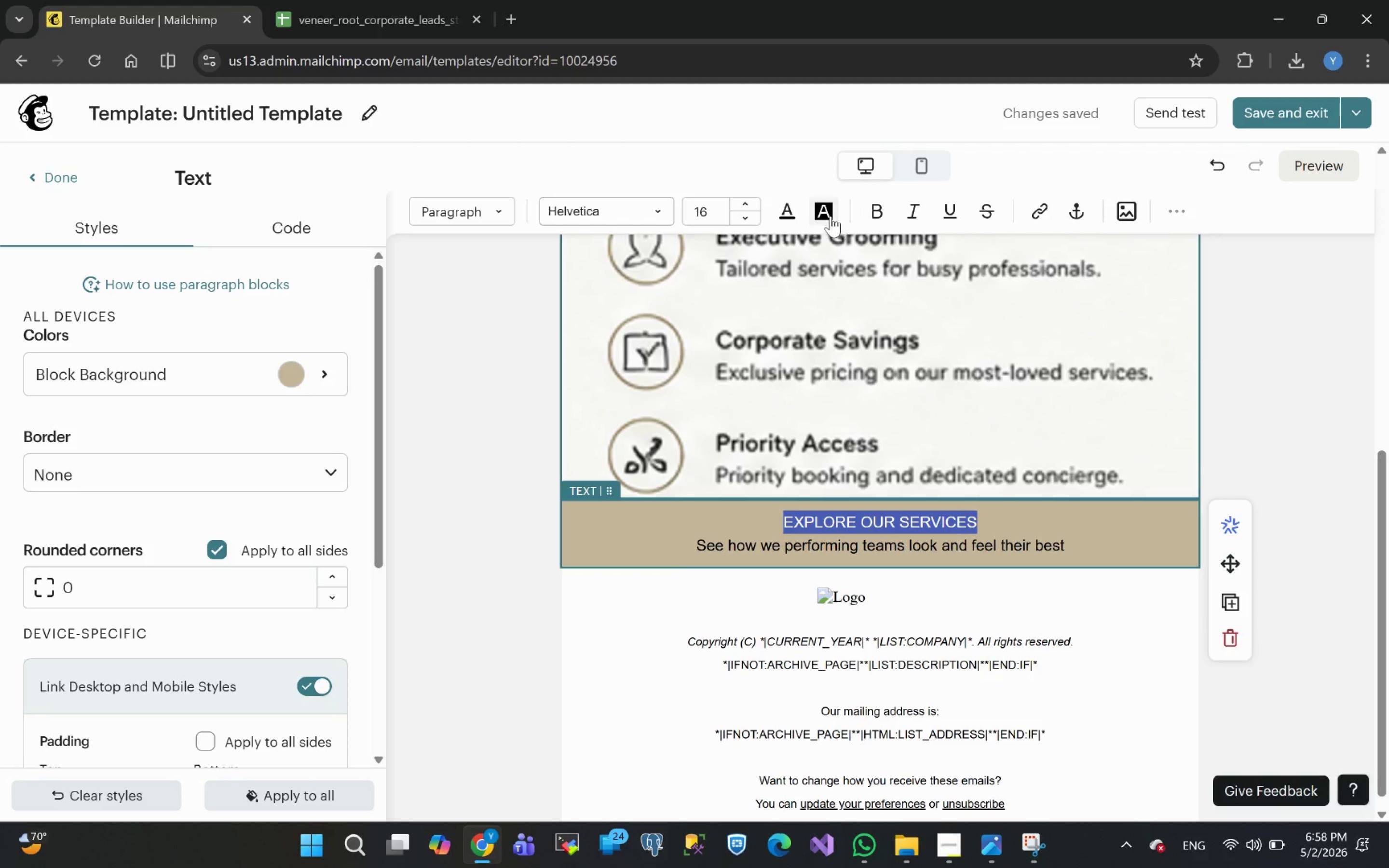 
left_click([883, 215])
 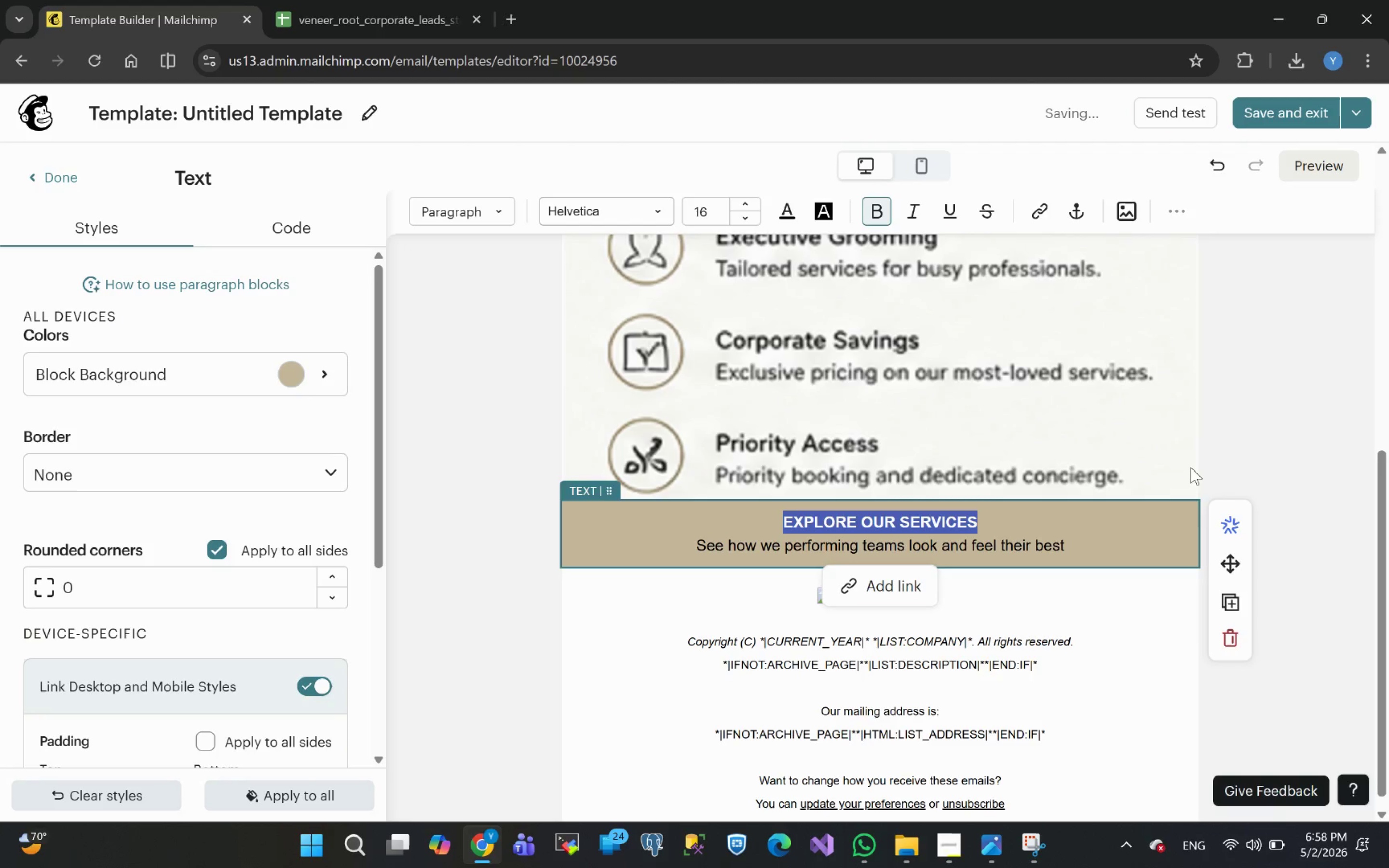 
left_click([1286, 439])
 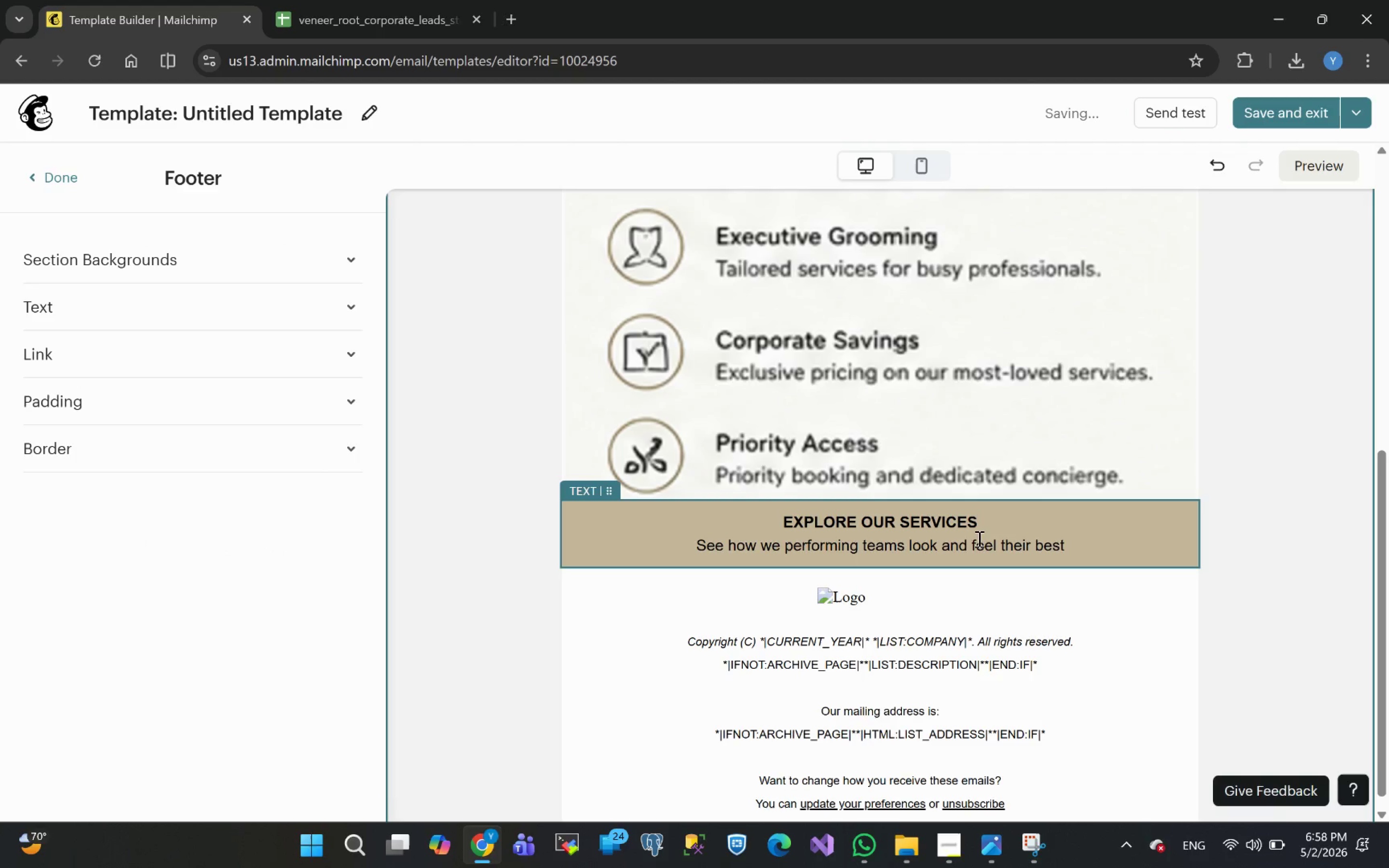 
left_click_drag(start_coordinate=[985, 524], to_coordinate=[780, 519])
 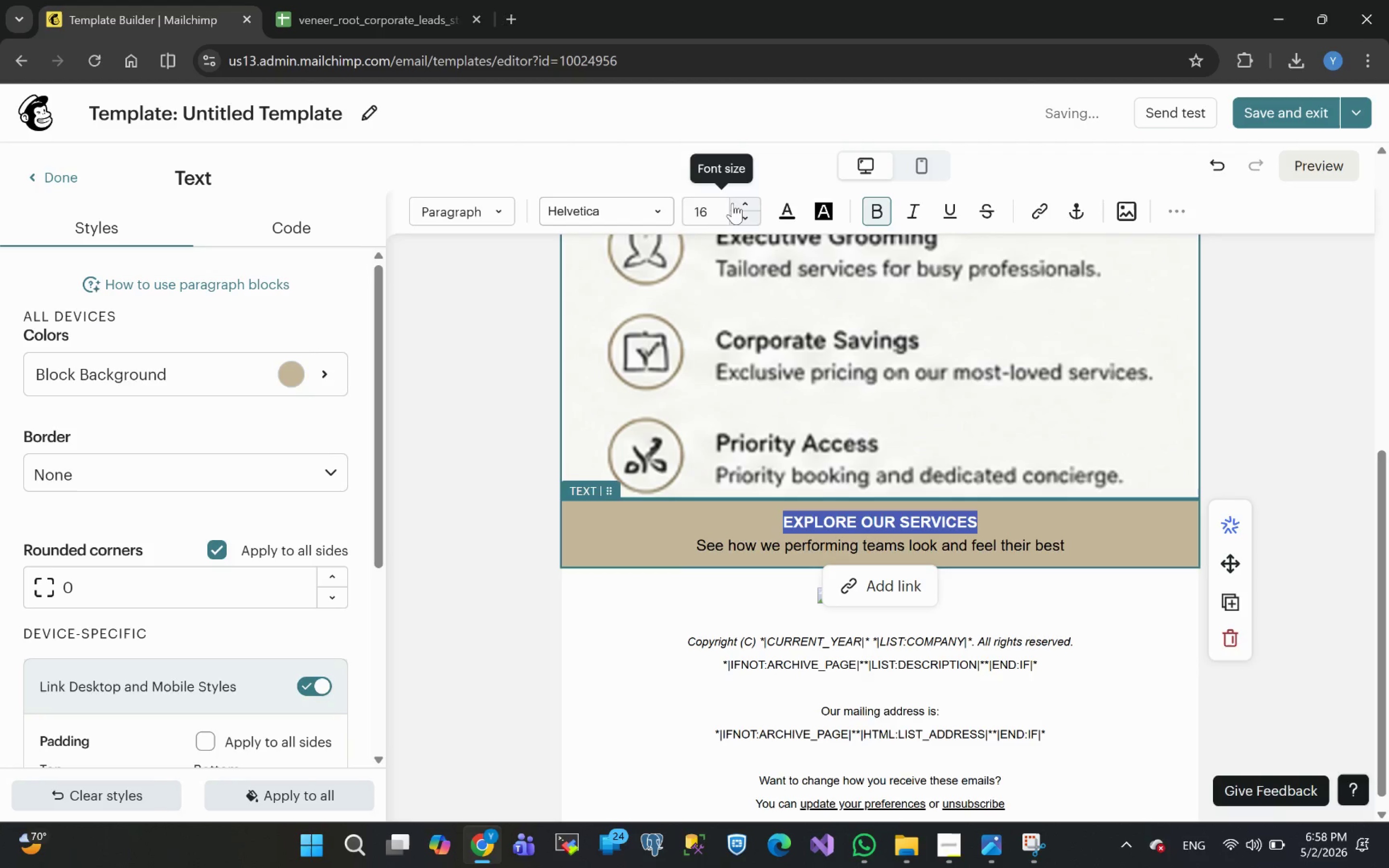 
left_click([738, 203])
 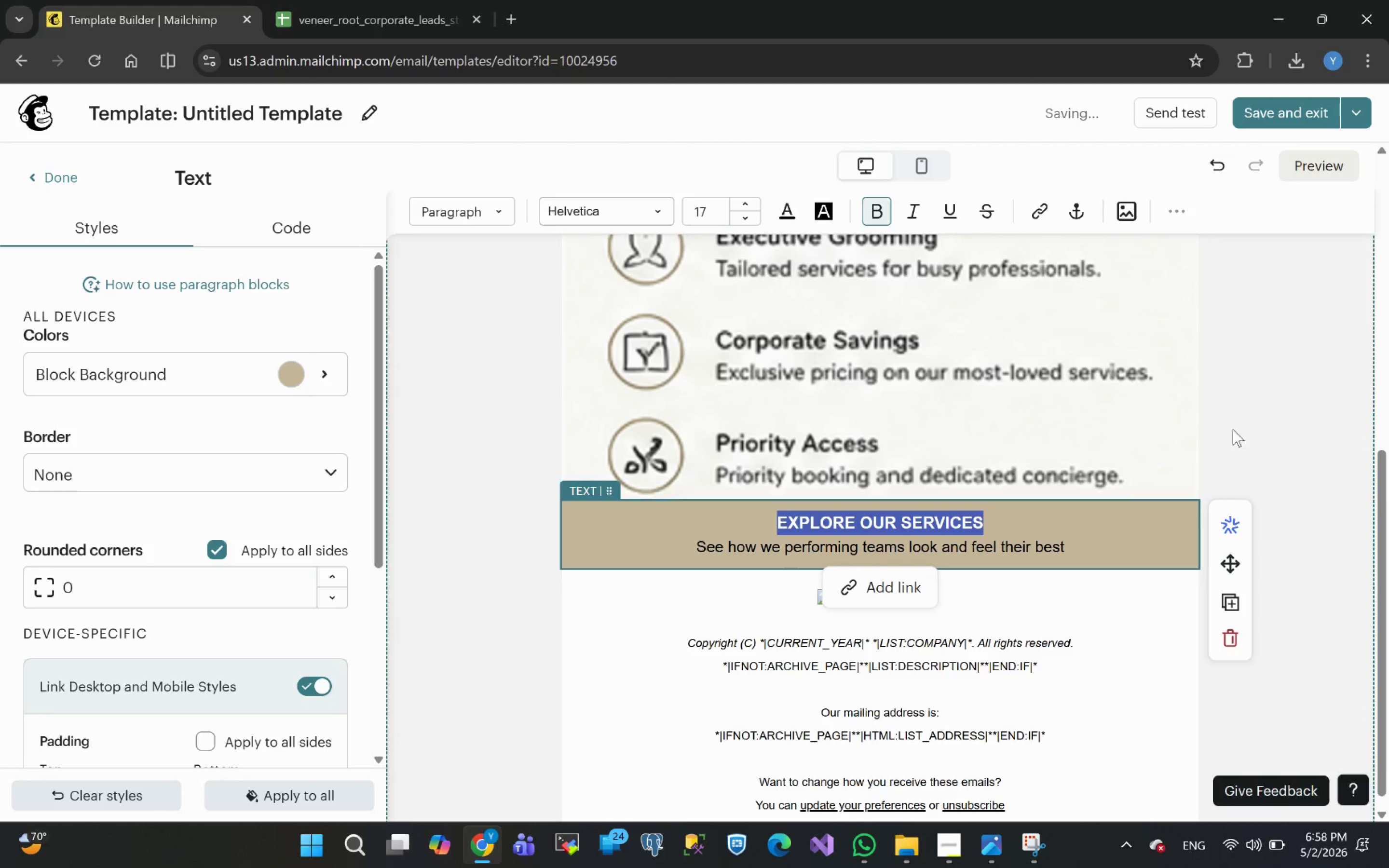 
left_click([1287, 442])
 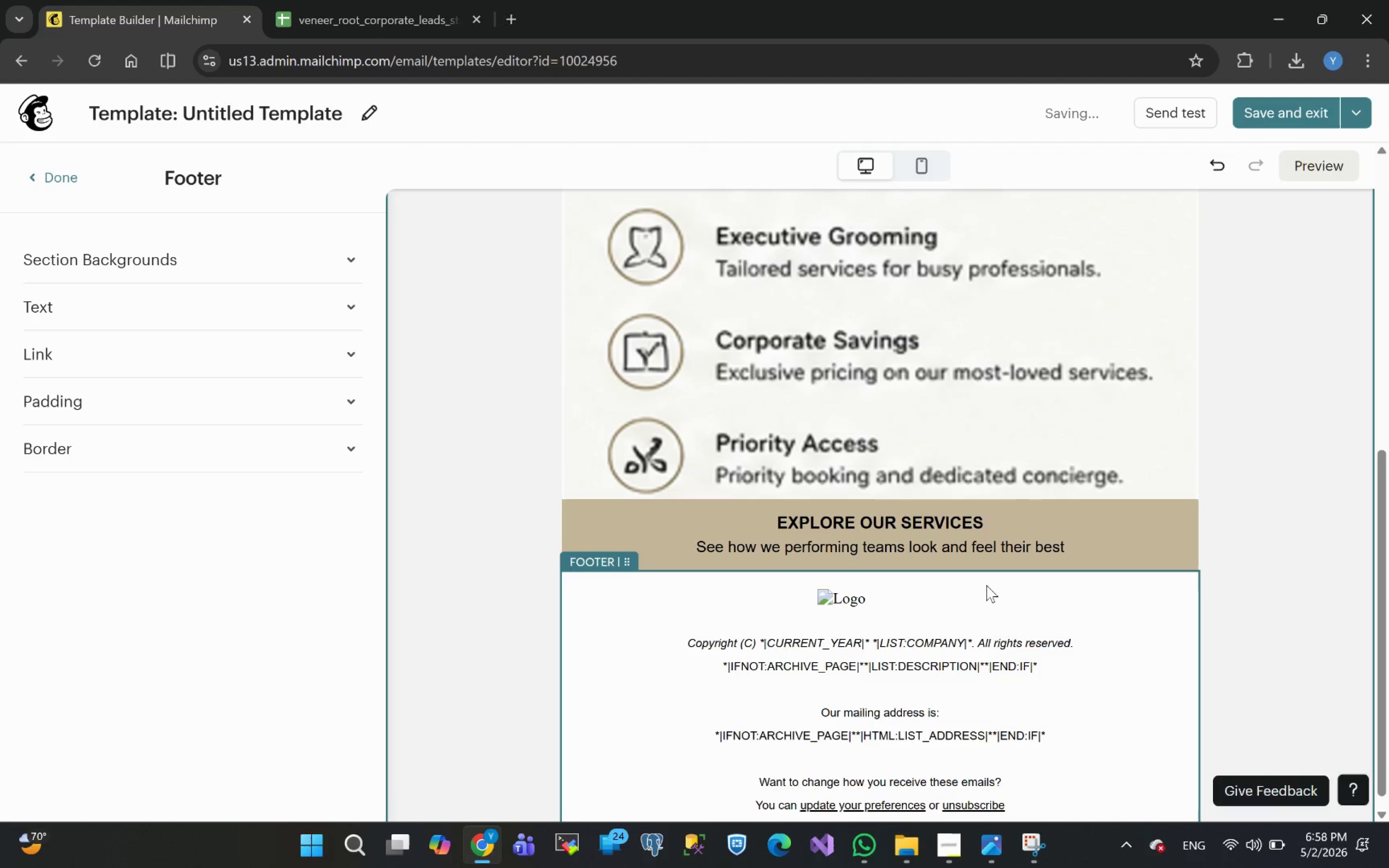 
wait(6.83)
 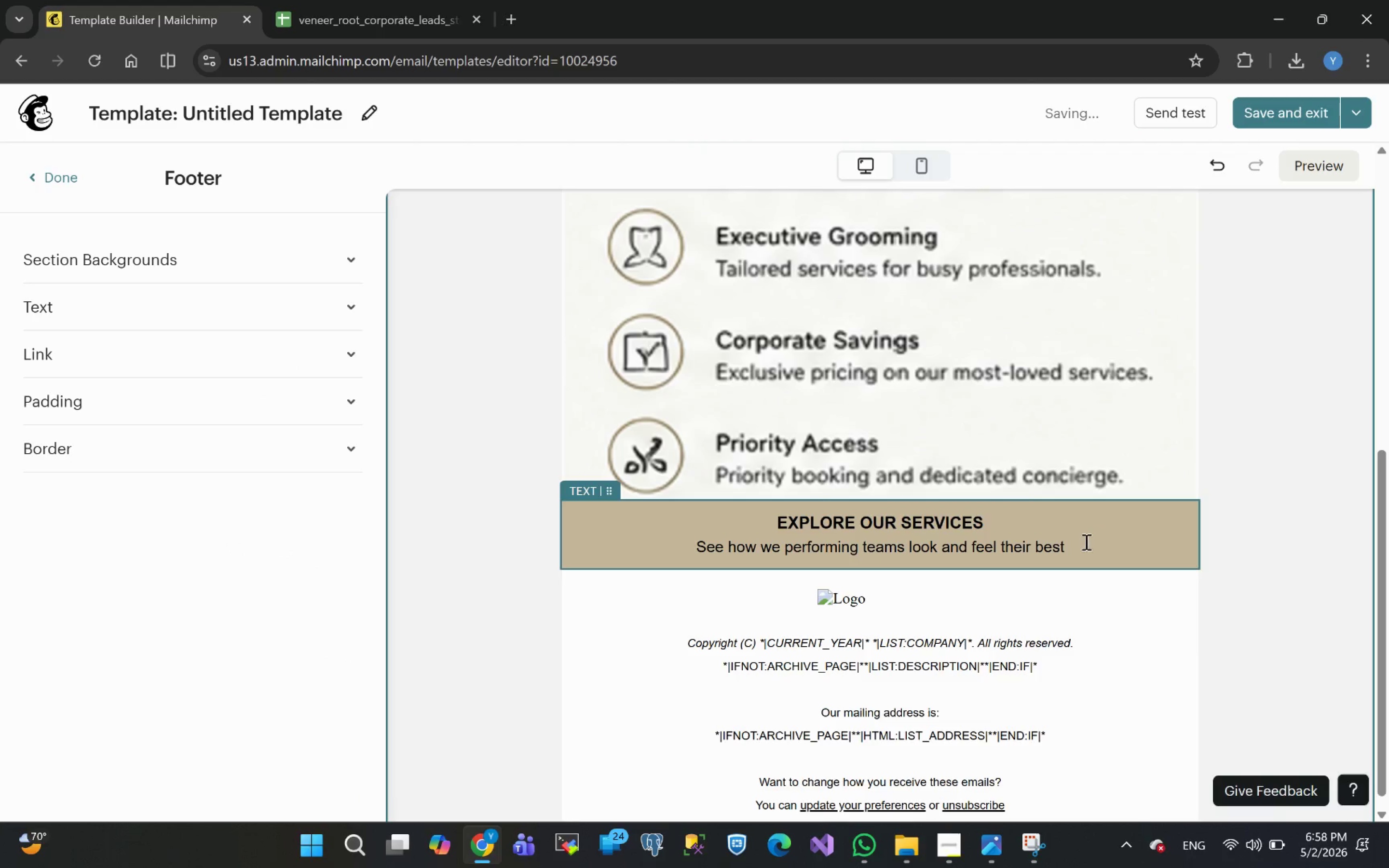 
left_click([49, 180])
 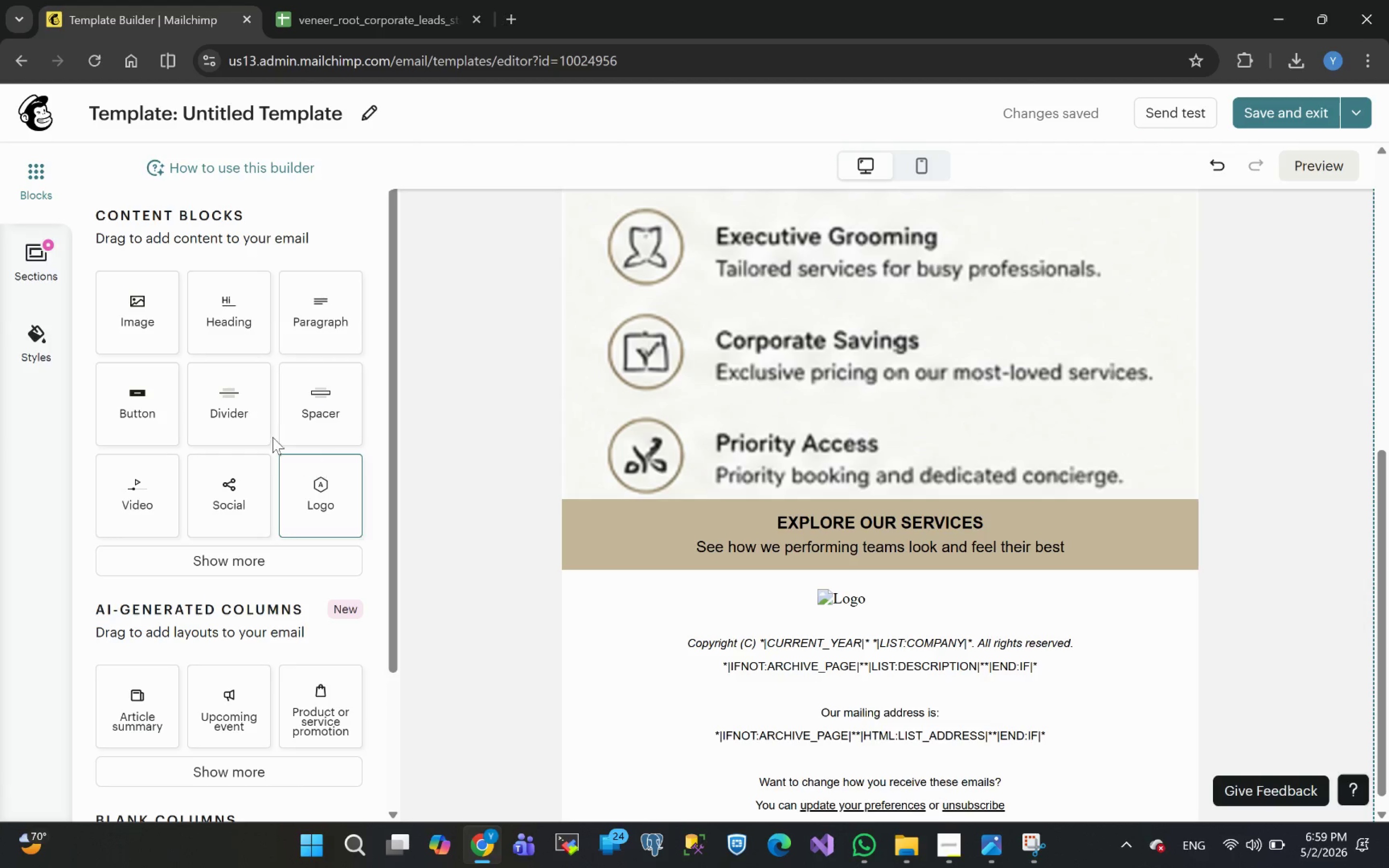 
wait(6.14)
 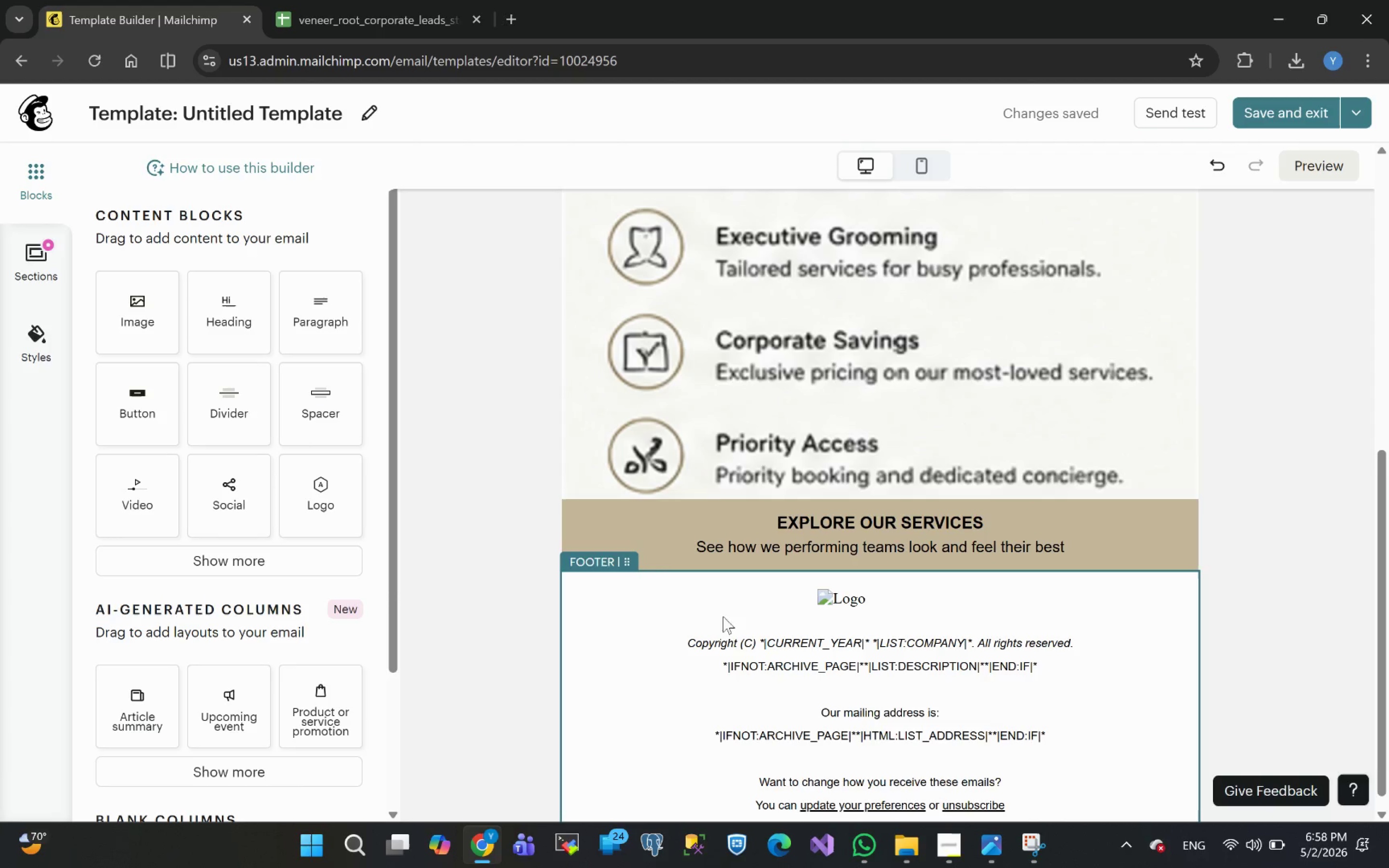 
left_click_drag(start_coordinate=[137, 419], to_coordinate=[881, 580])
 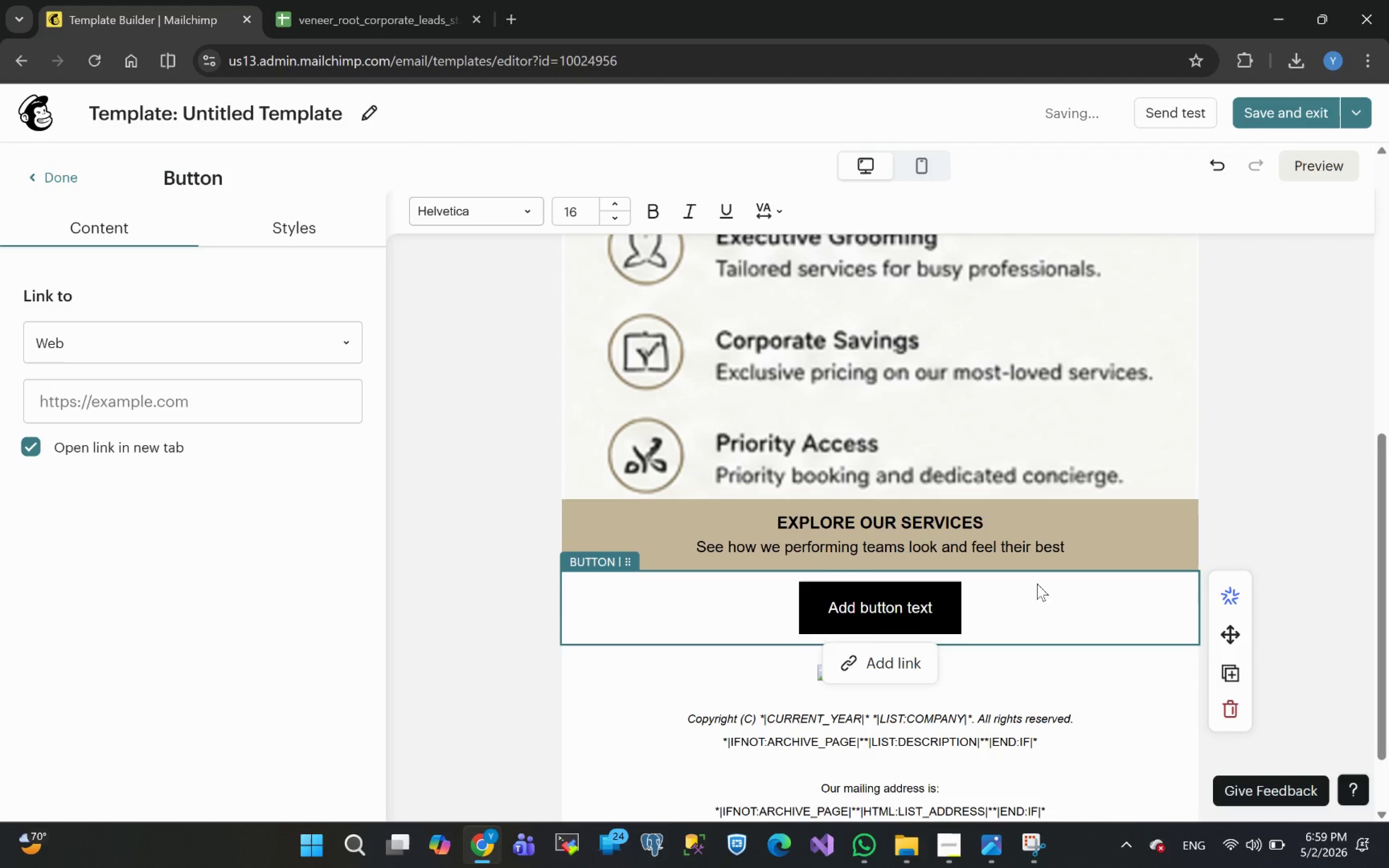 
left_click([1099, 596])
 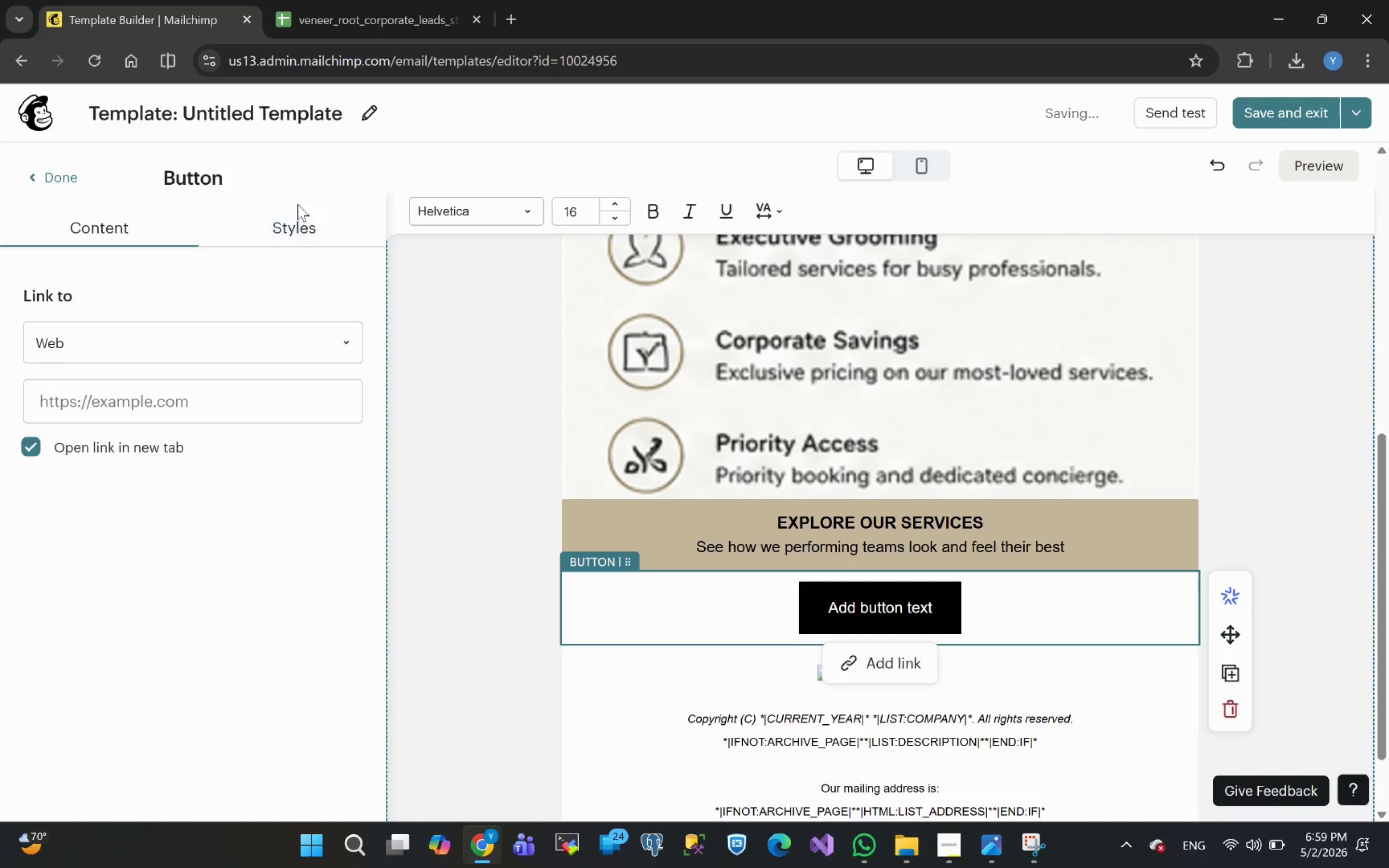 
left_click([301, 230])
 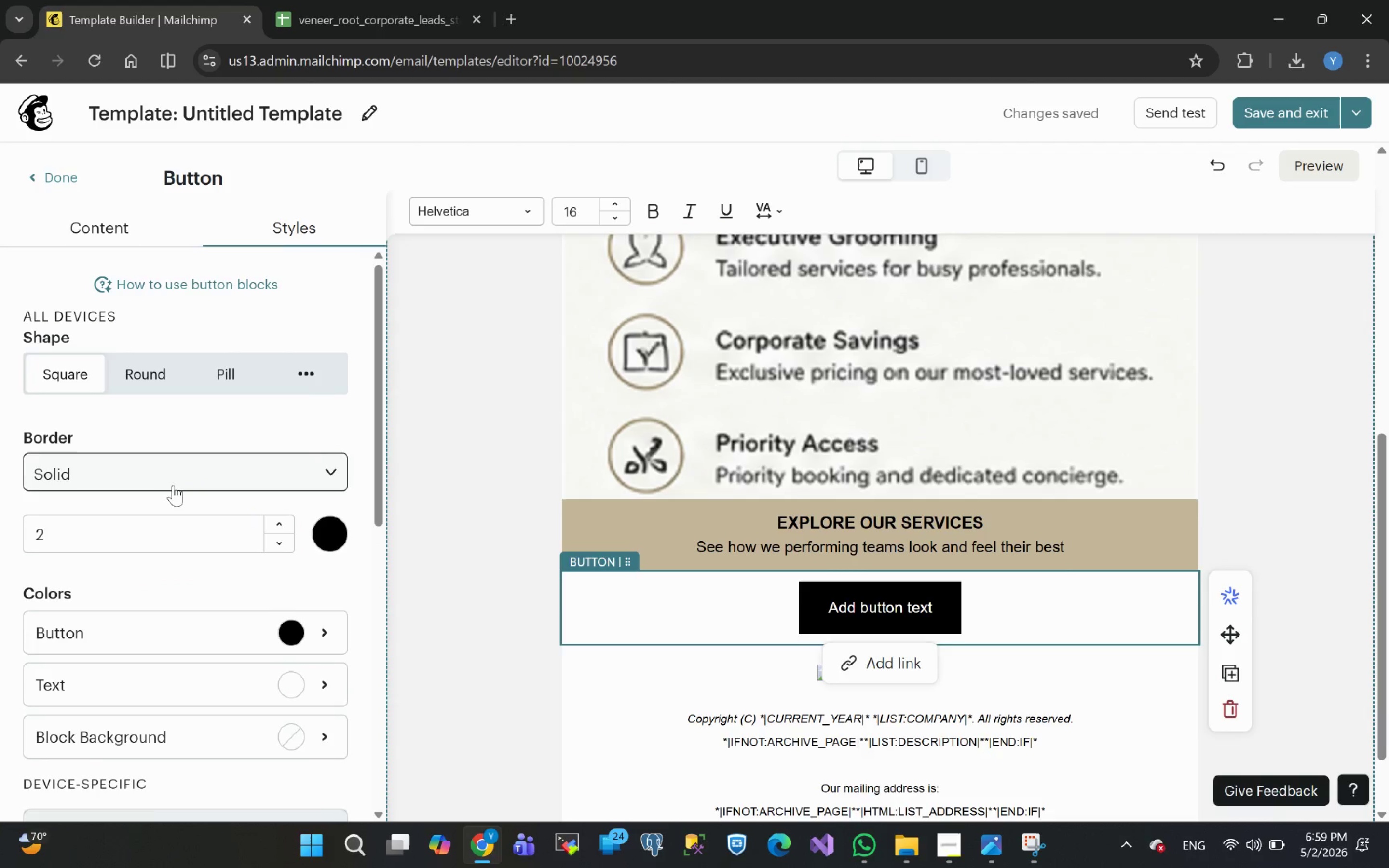 
wait(6.89)
 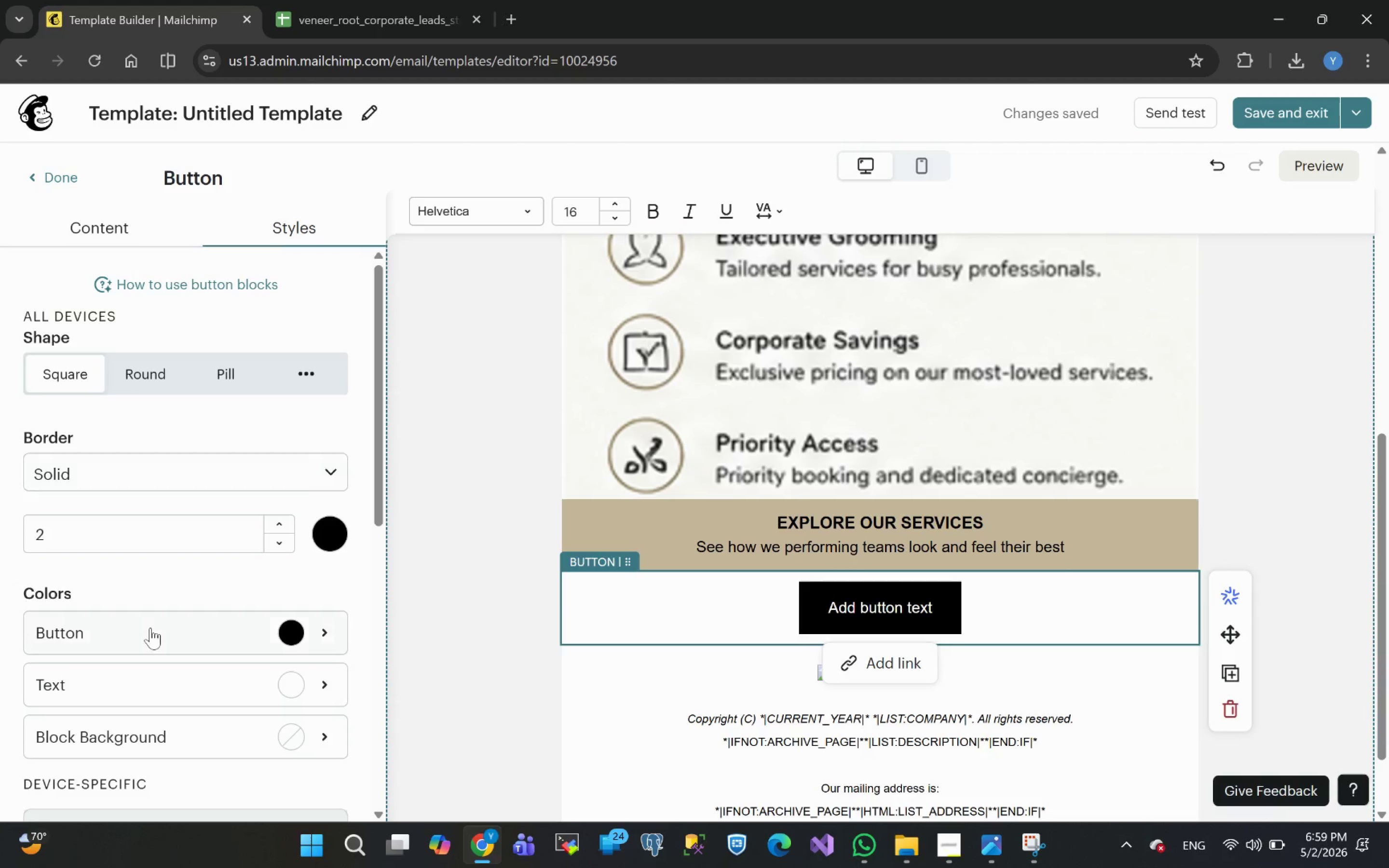 
left_click([154, 570])
 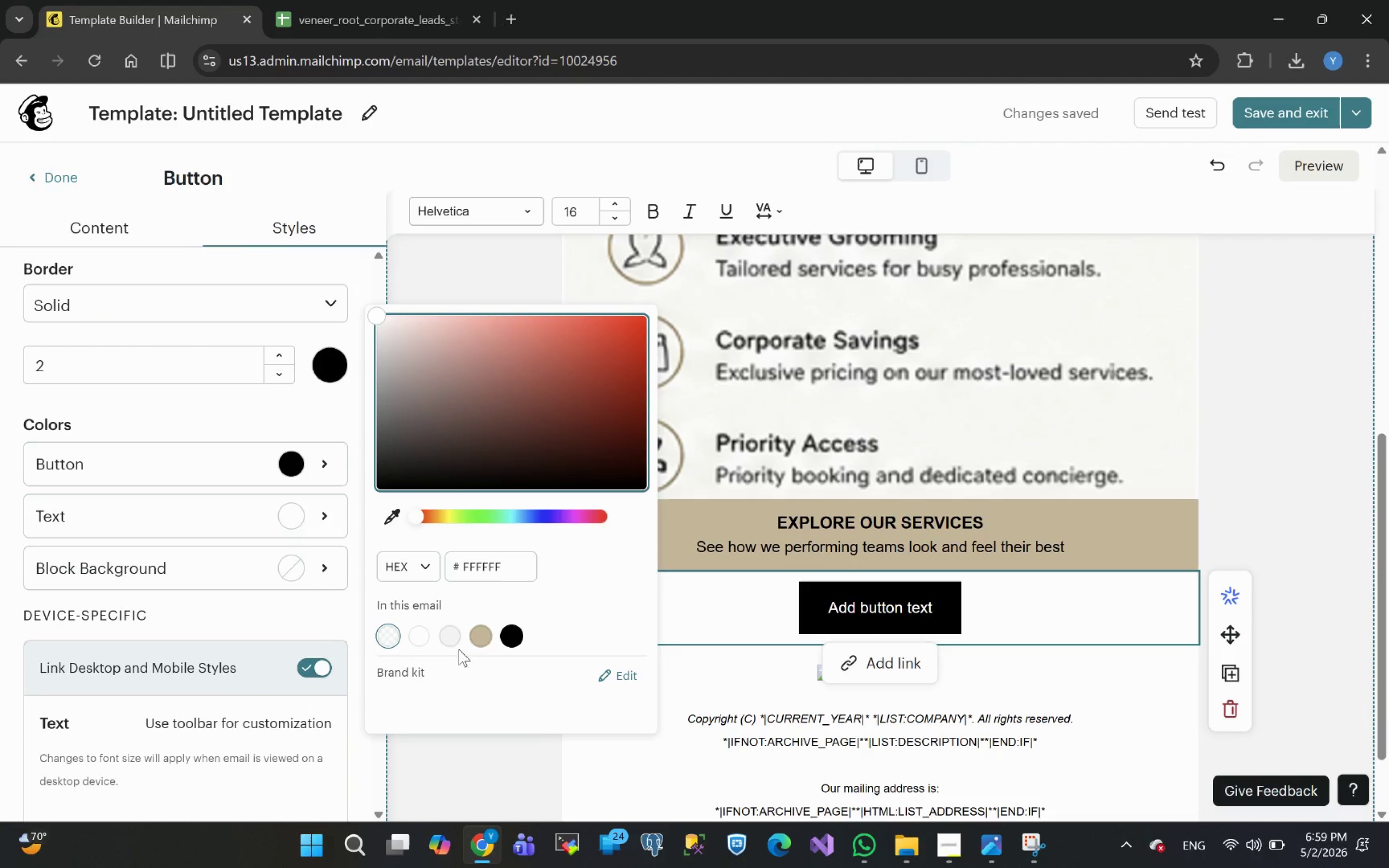 
left_click([474, 638])
 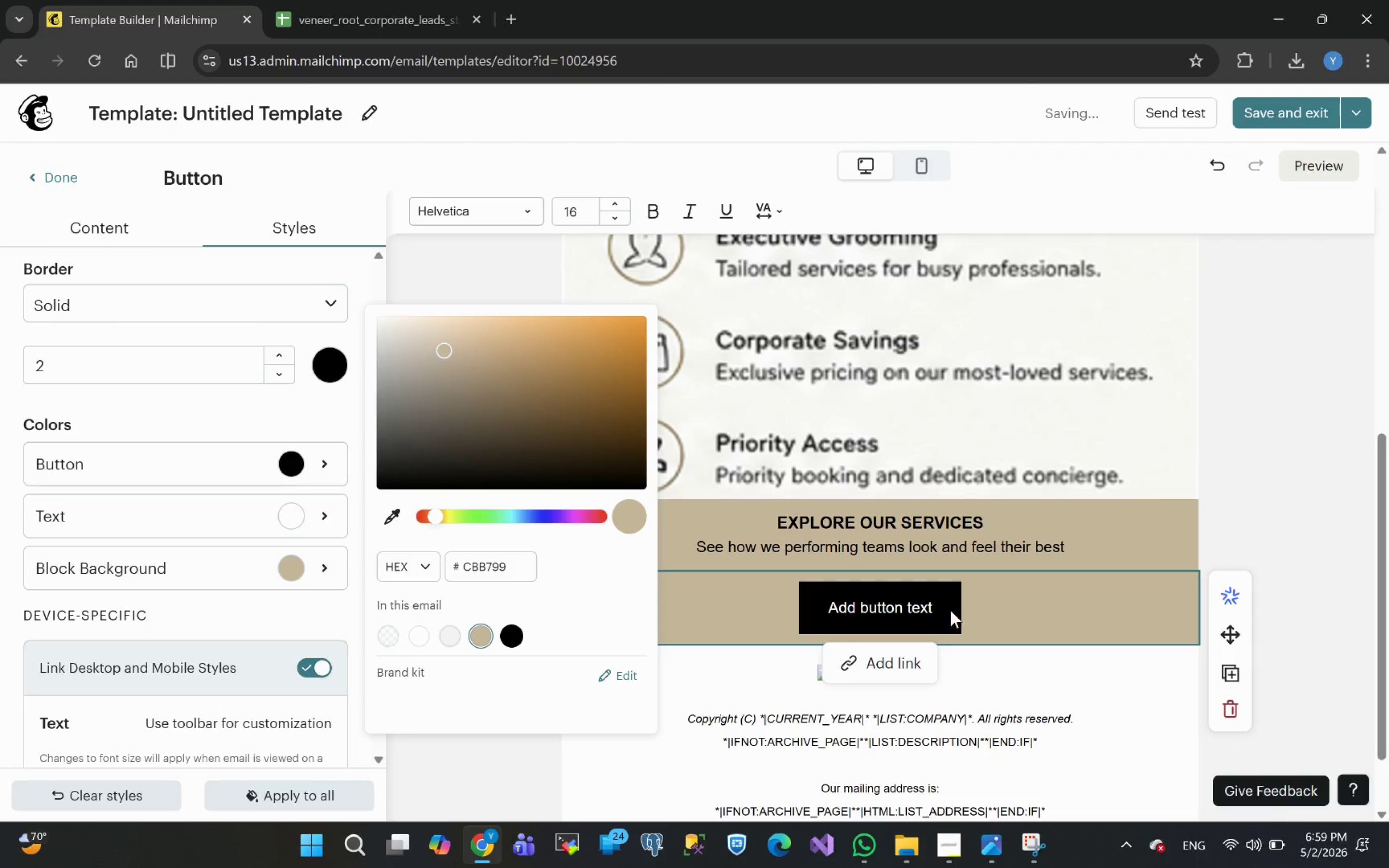 
left_click([942, 616])
 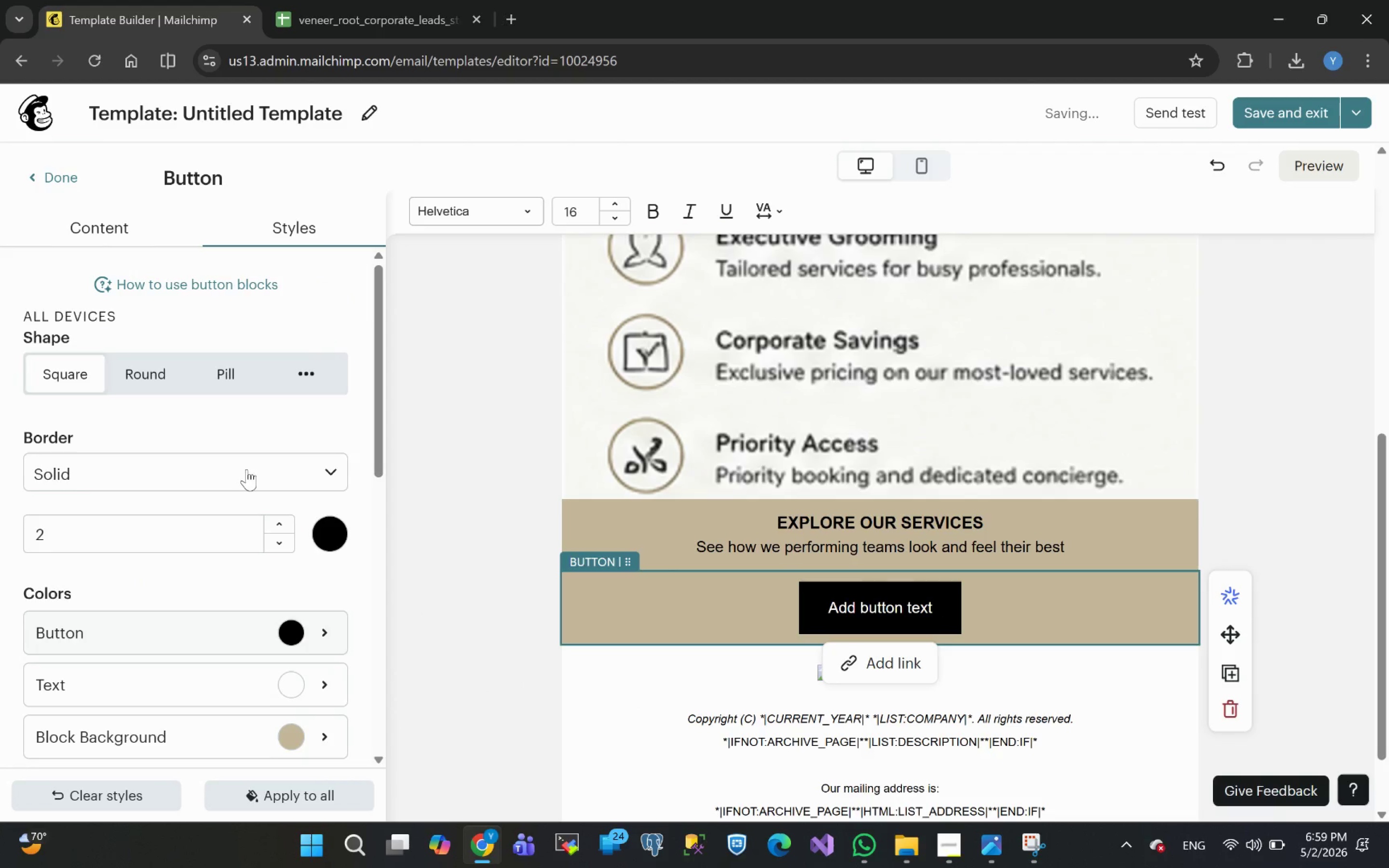 
left_click([147, 370])
 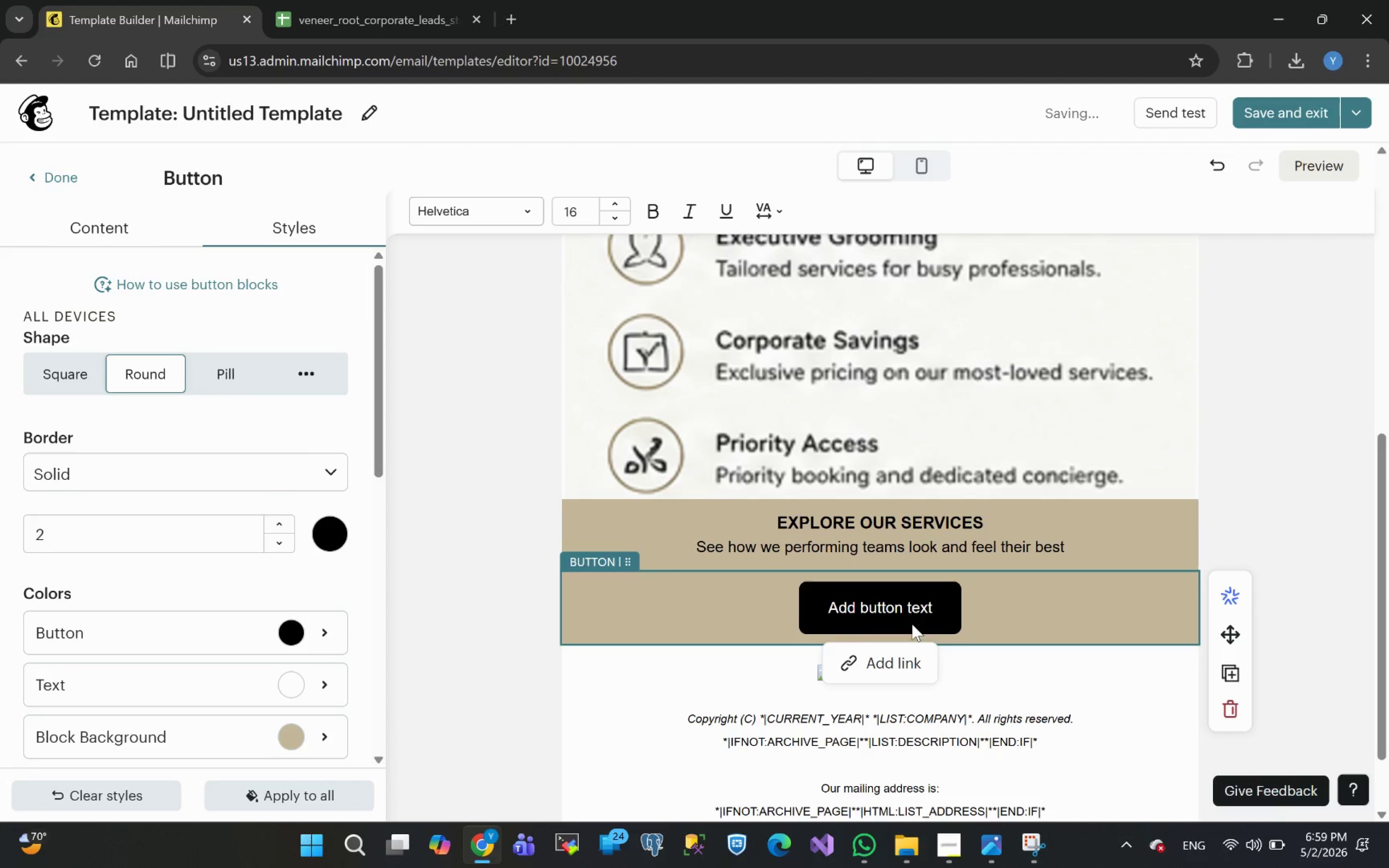 
wait(6.92)
 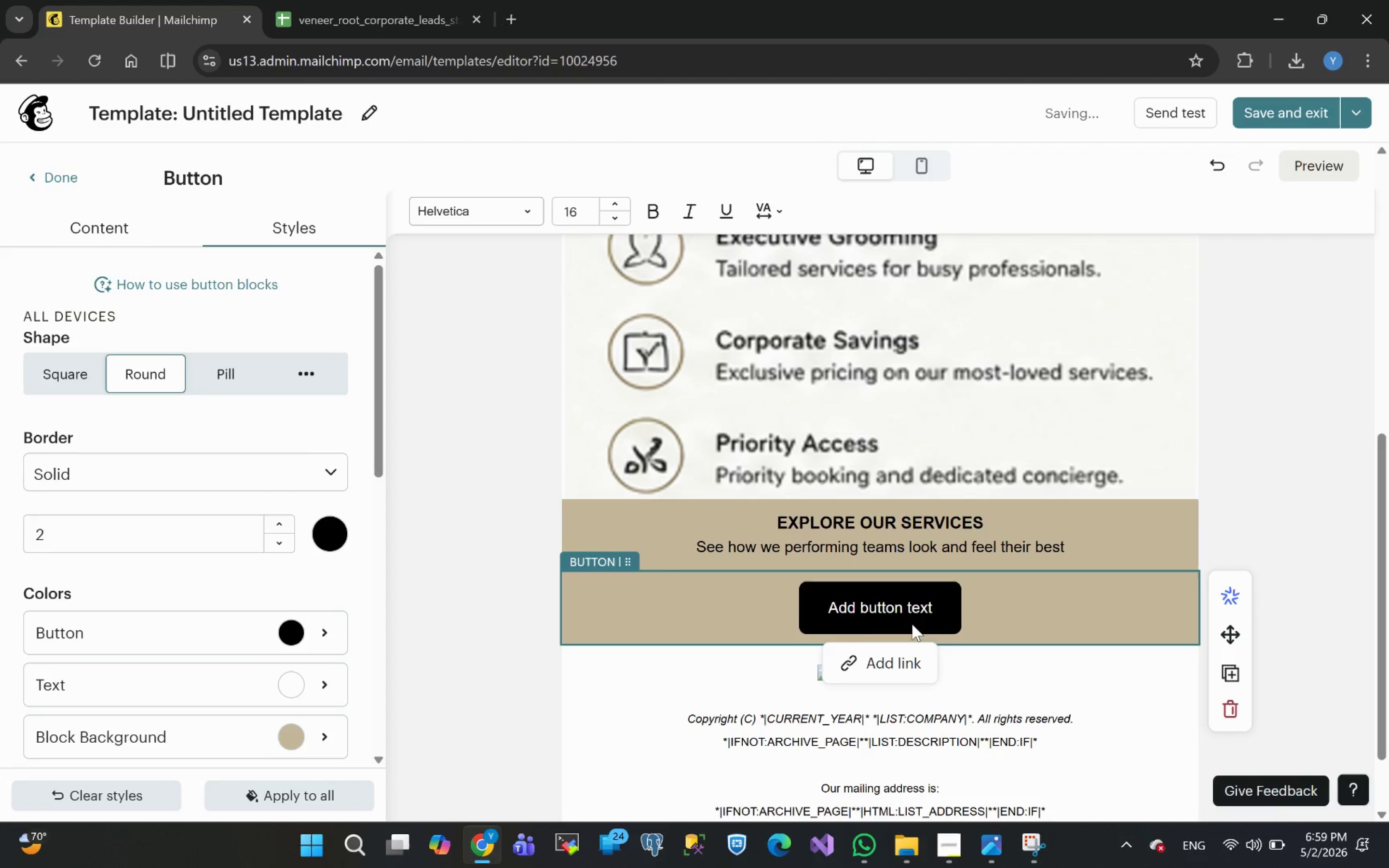 
double_click([884, 609])
 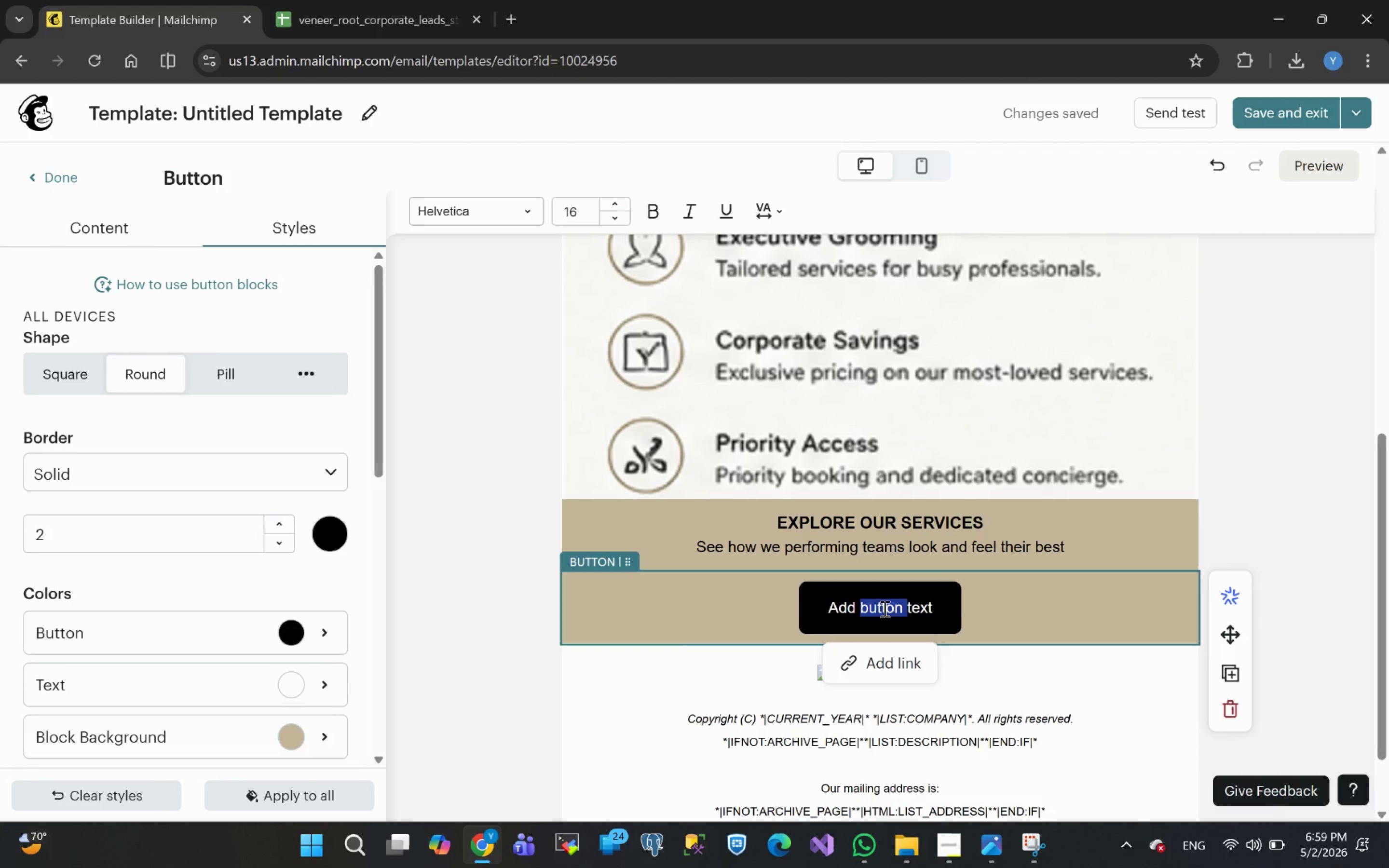 
key(Shift+A)
 